 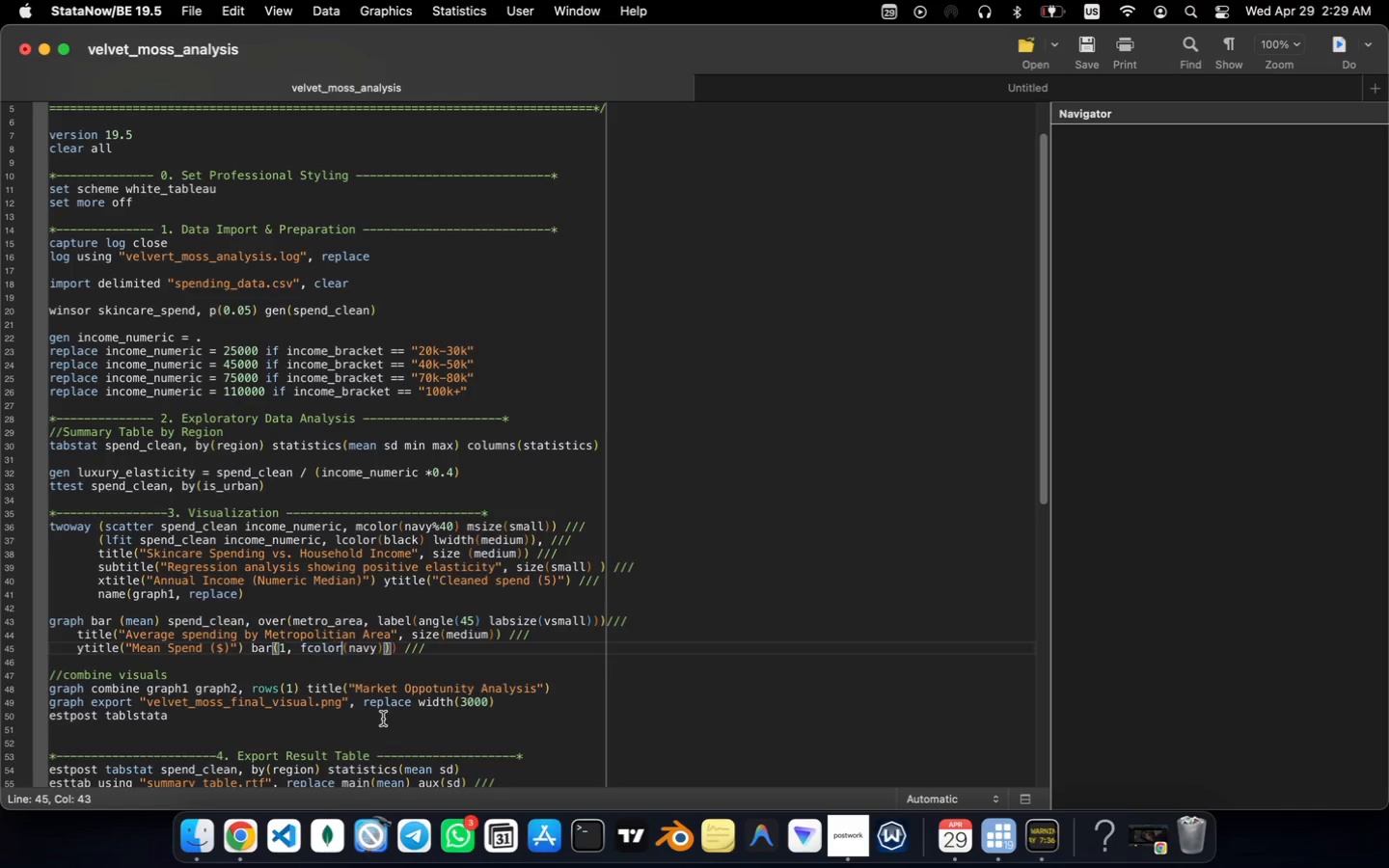 
key(ArrowRight)
 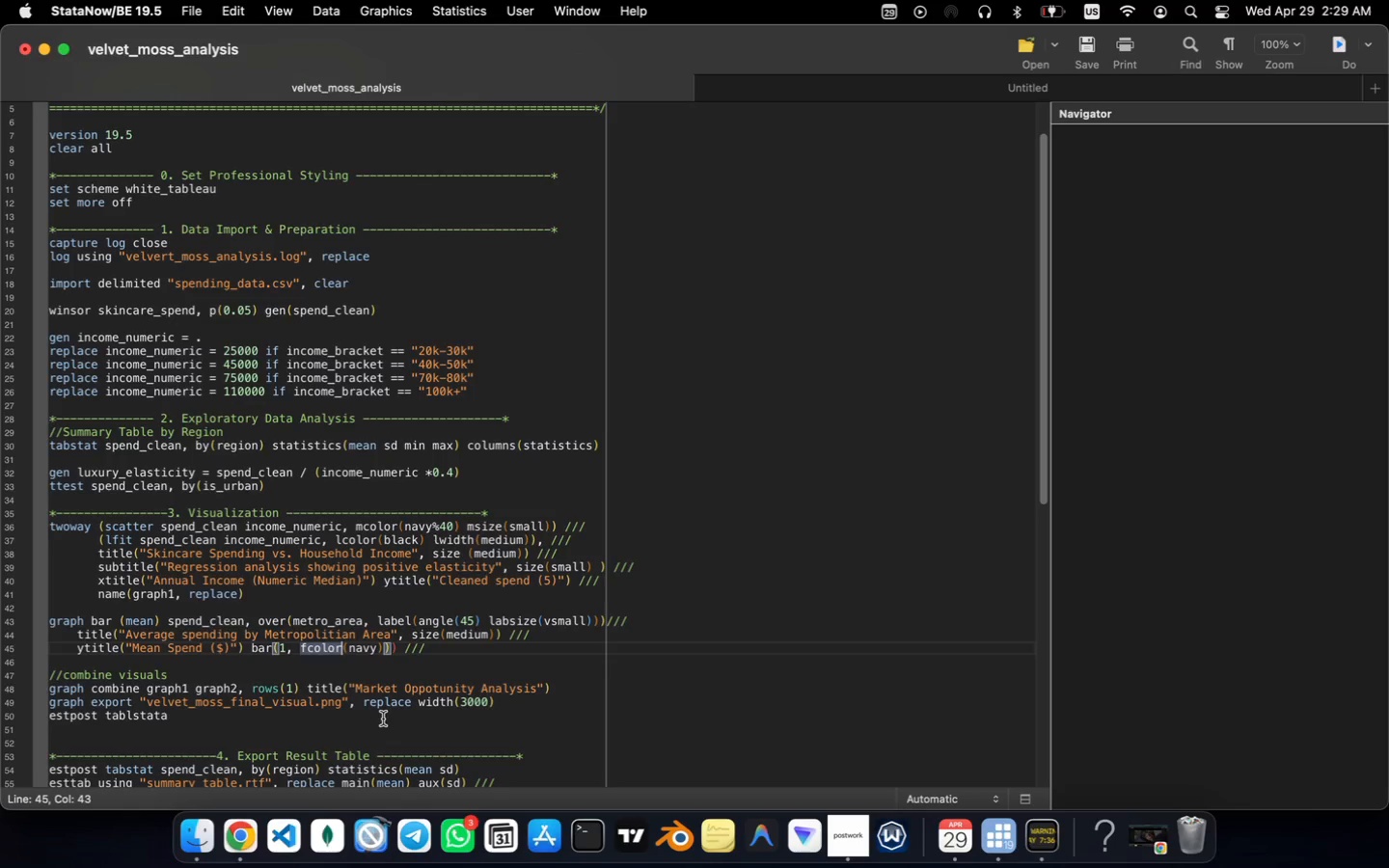 
key(ArrowRight)
 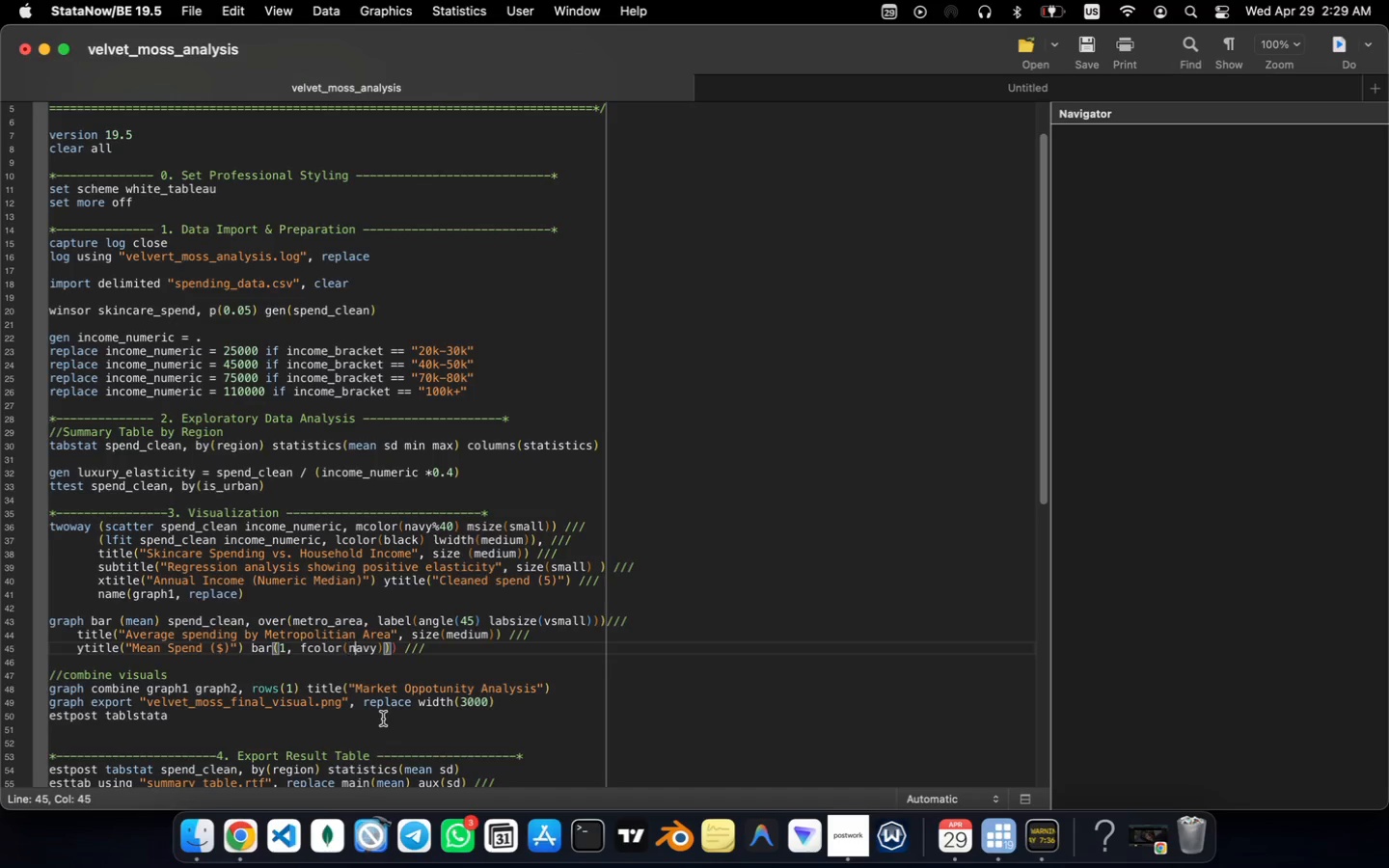 
key(ArrowRight)
 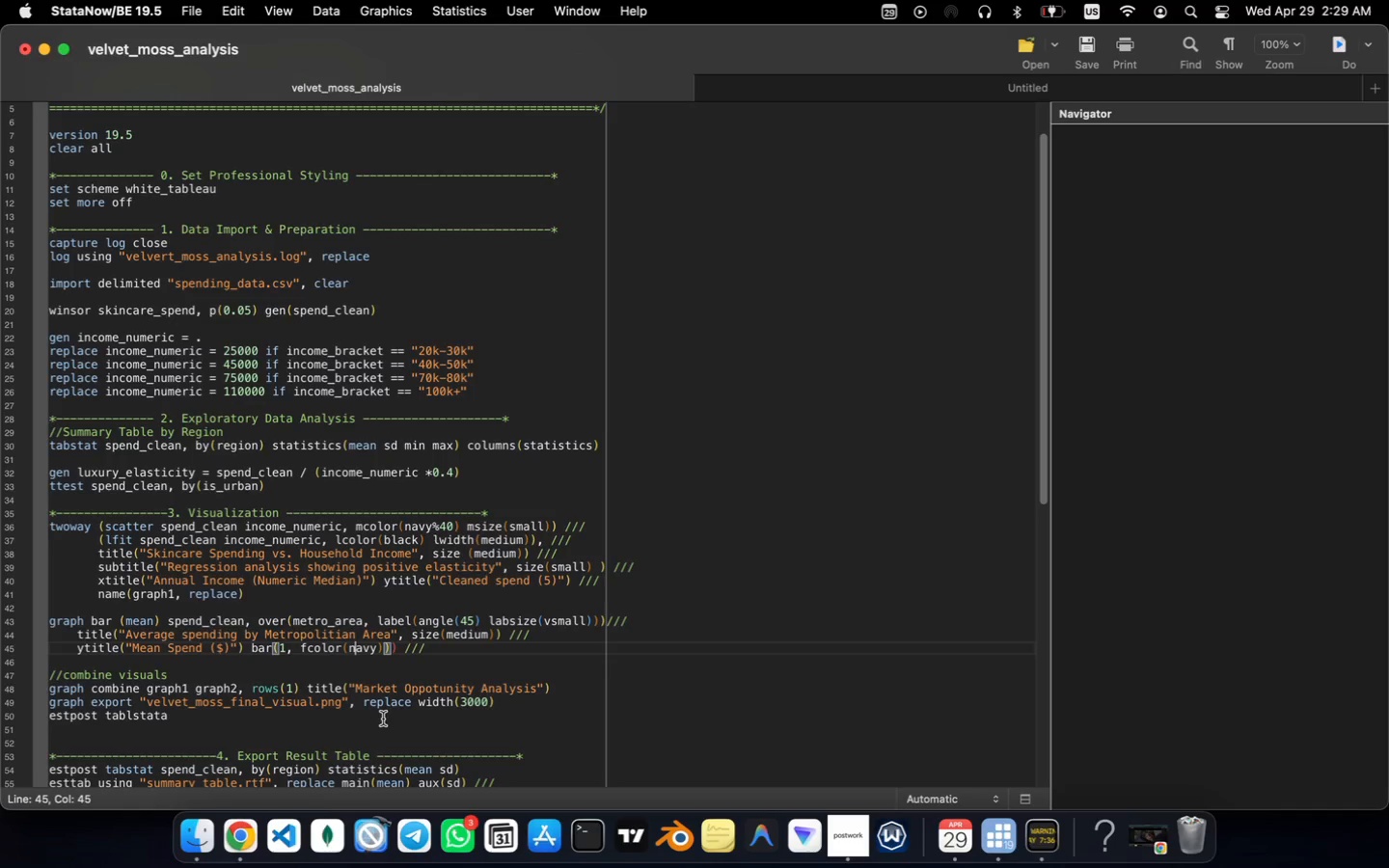 
key(ArrowRight)
 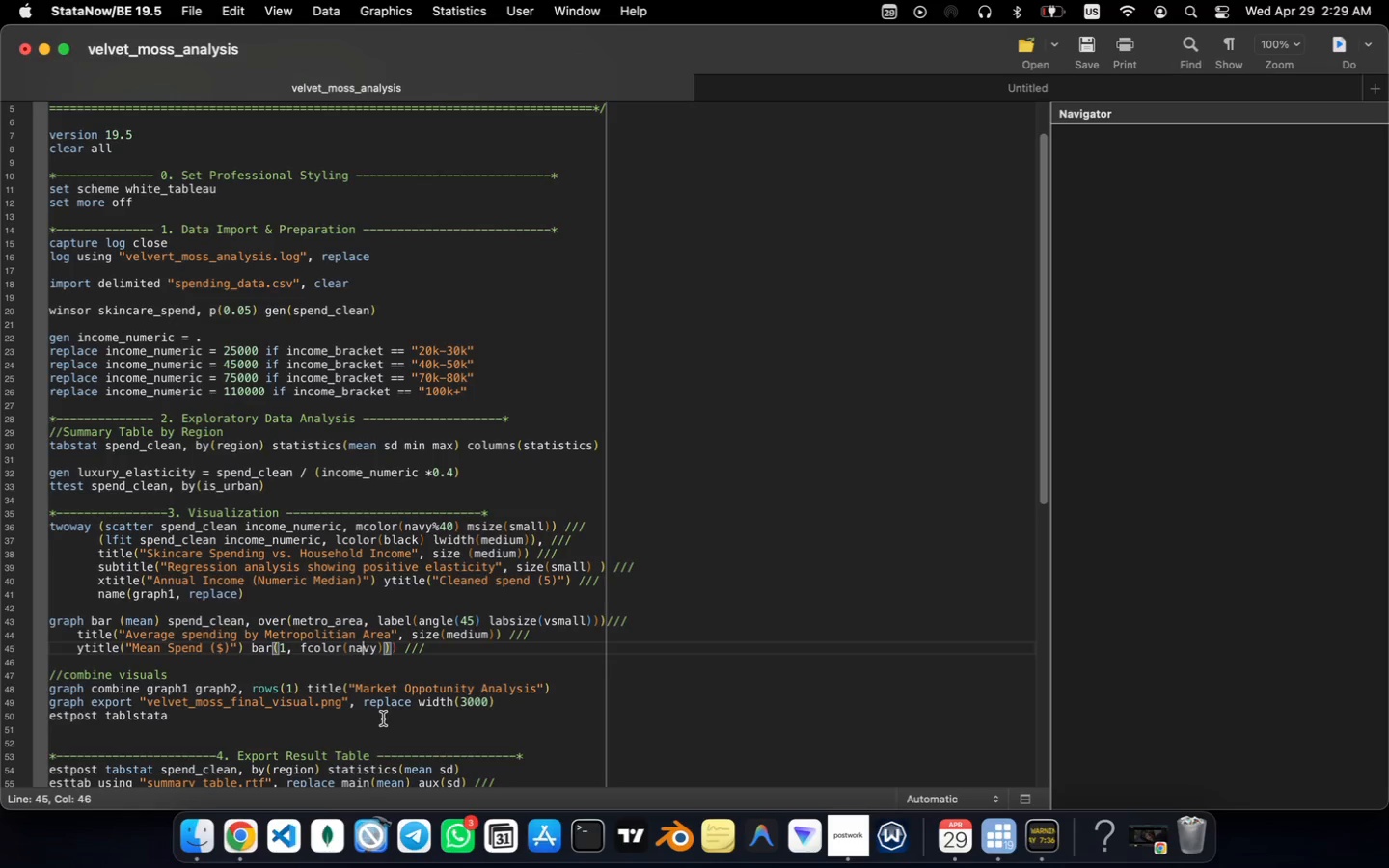 
key(ArrowRight)
 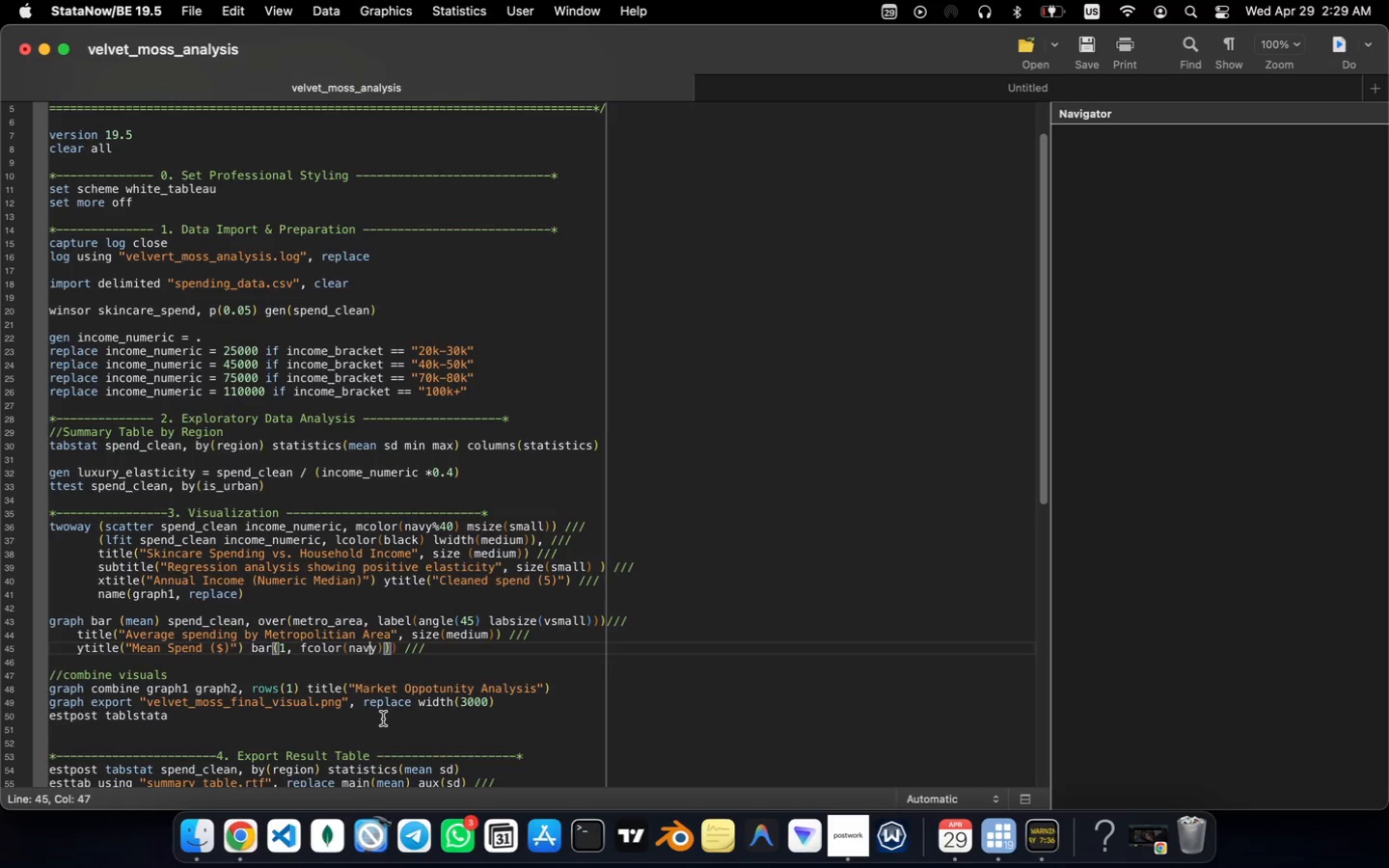 
key(ArrowRight)
 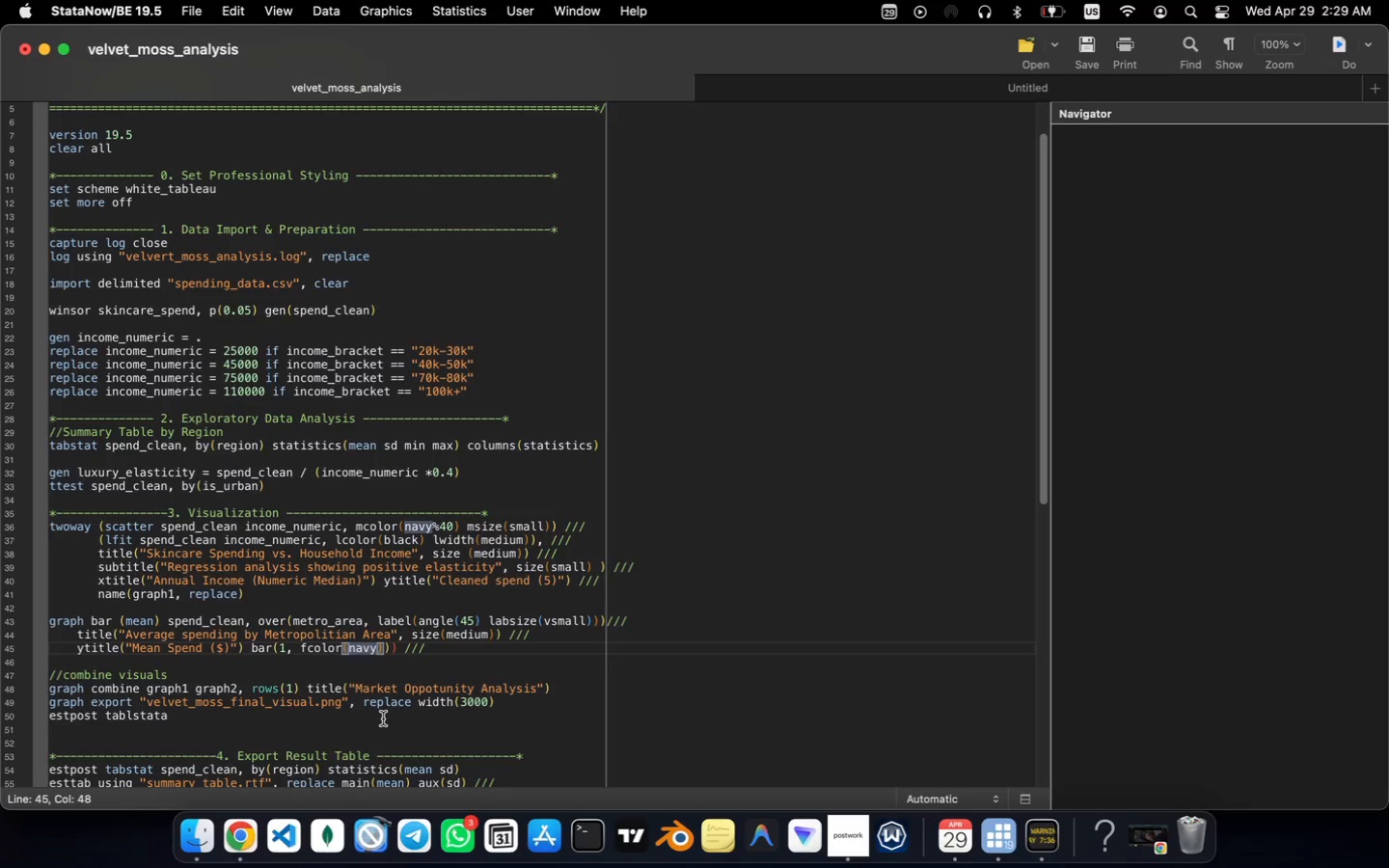 
key(ArrowRight)
 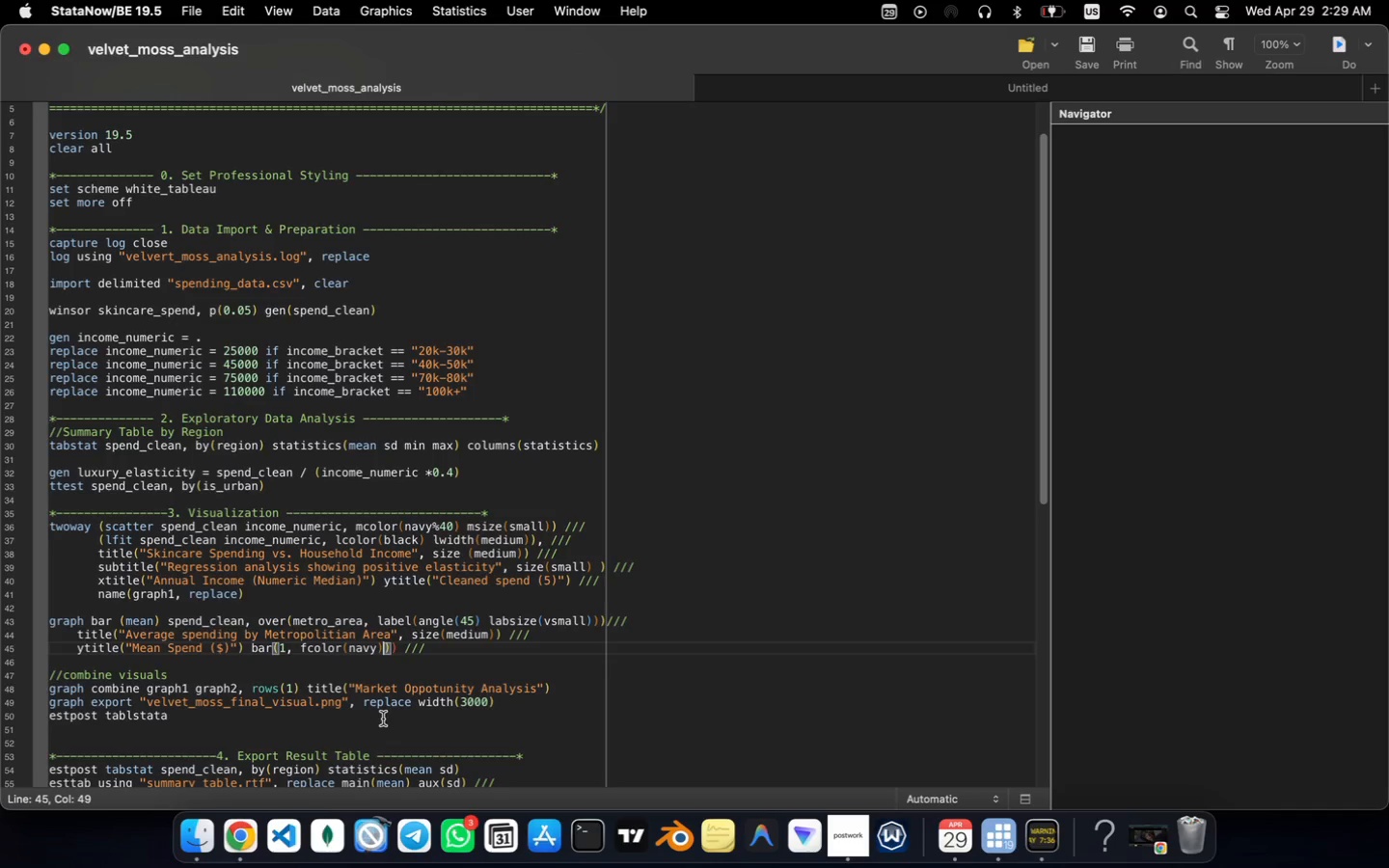 
key(Backspace)
 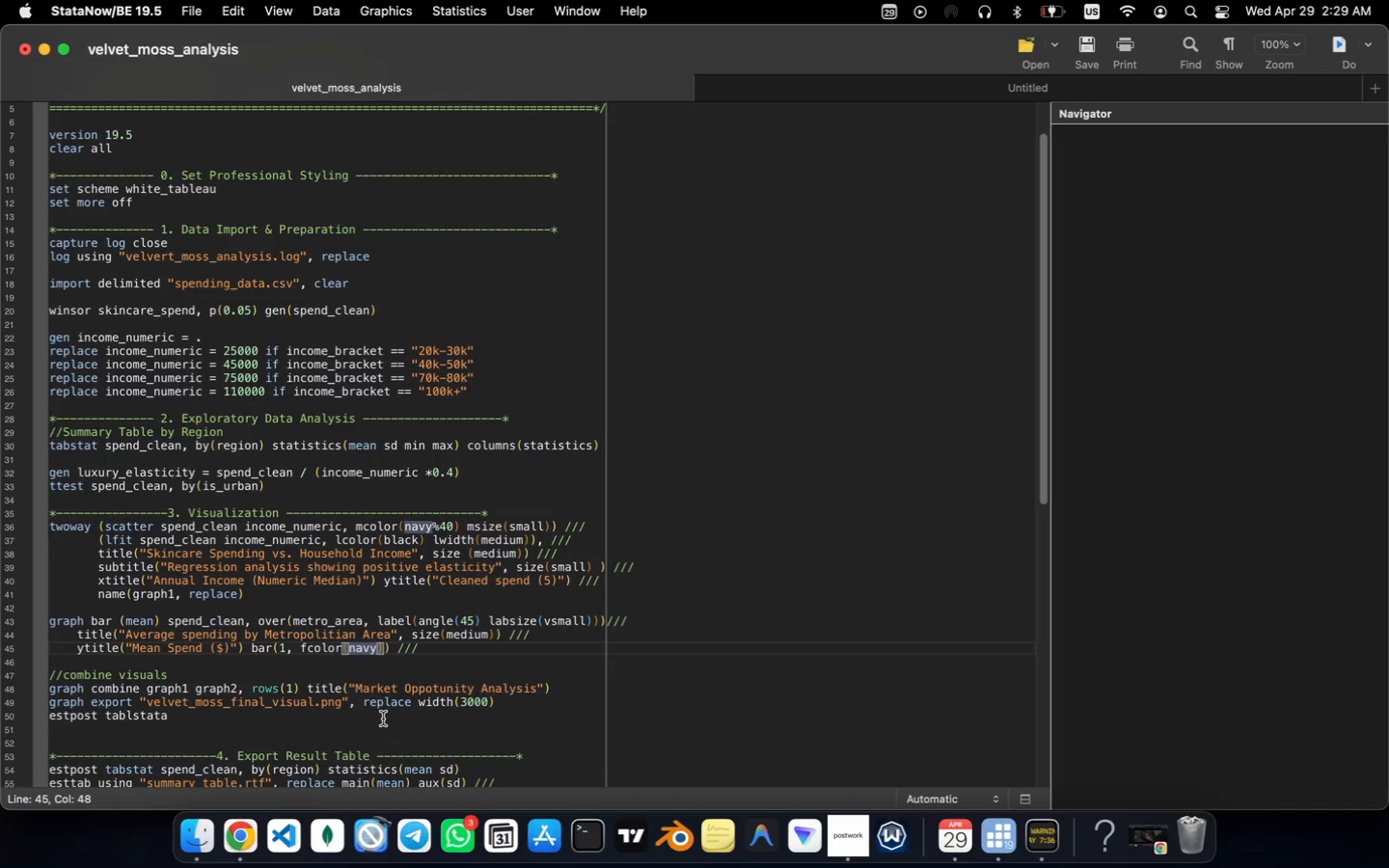 
key(ArrowRight)
 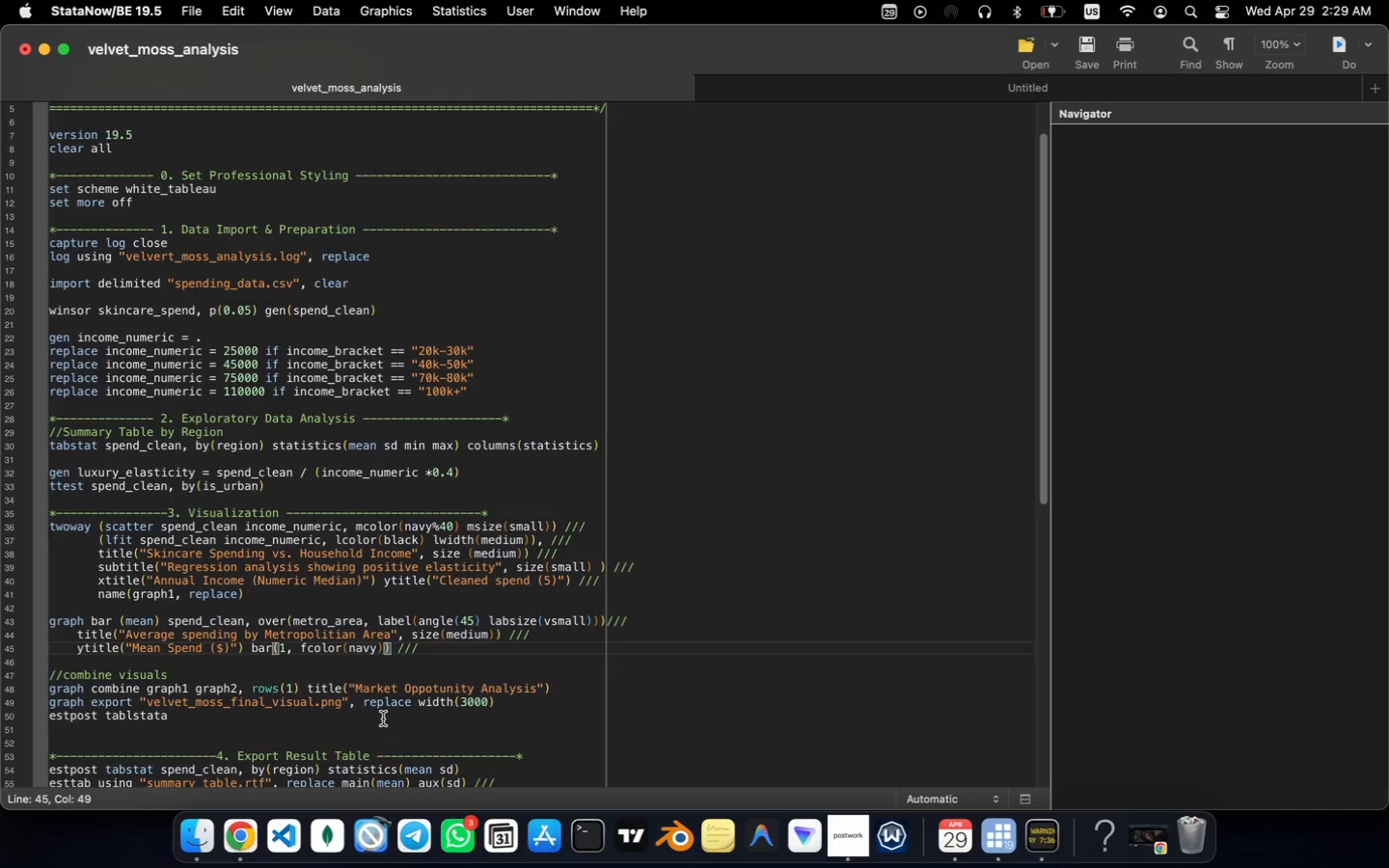 
key(ArrowRight)
 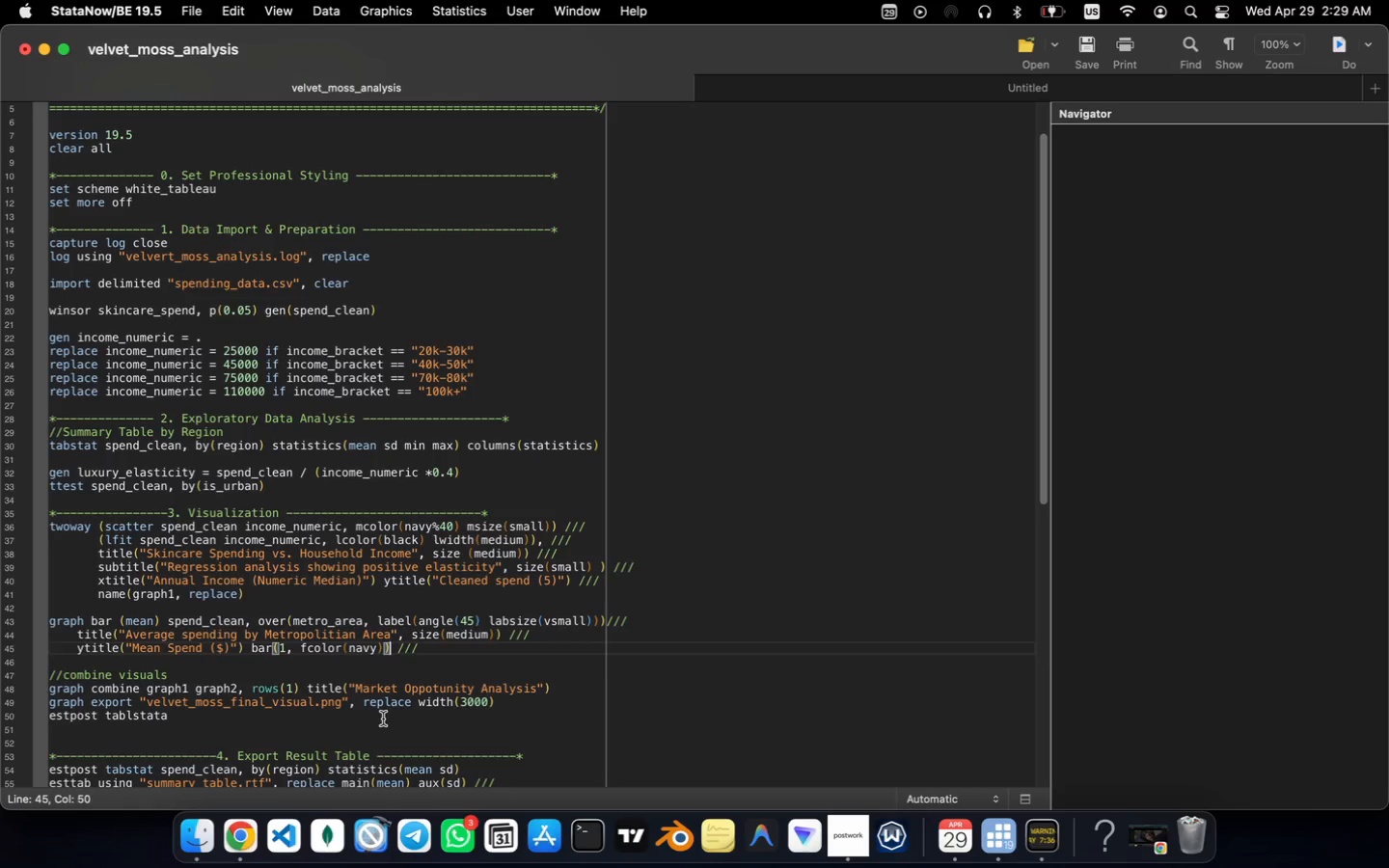 
key(ArrowDown)
 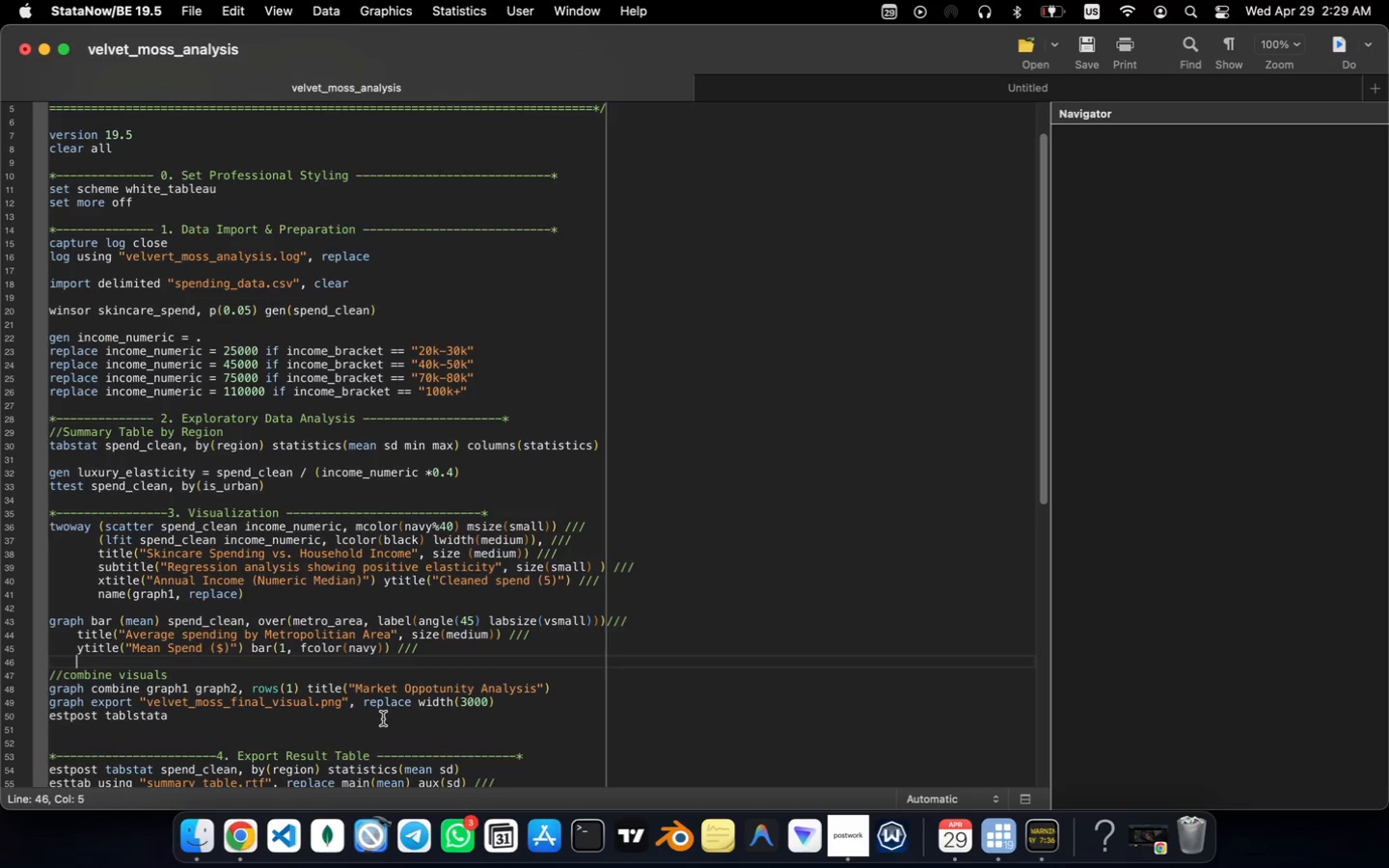 
key(ArrowRight)
 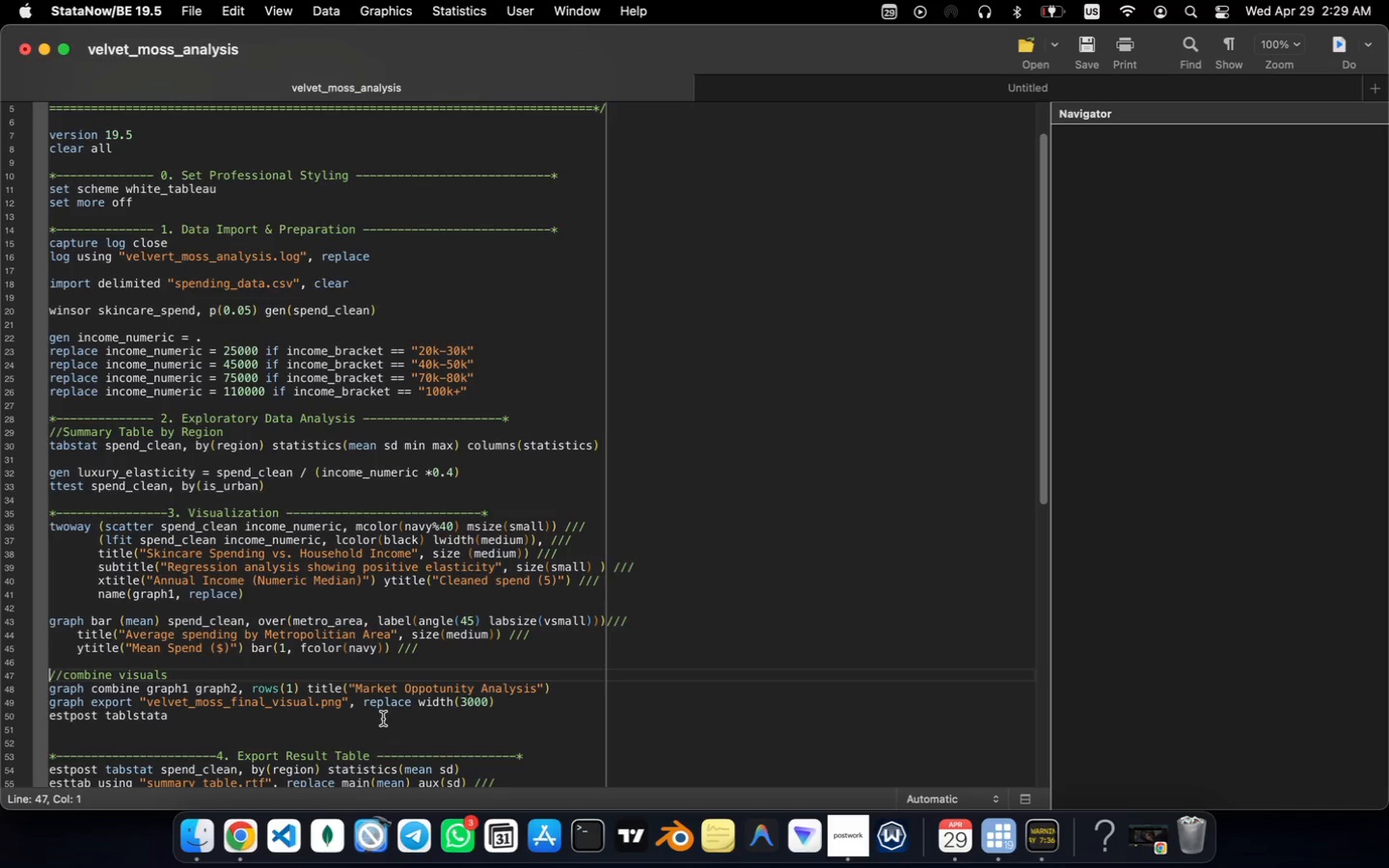 
key(ArrowLeft)
 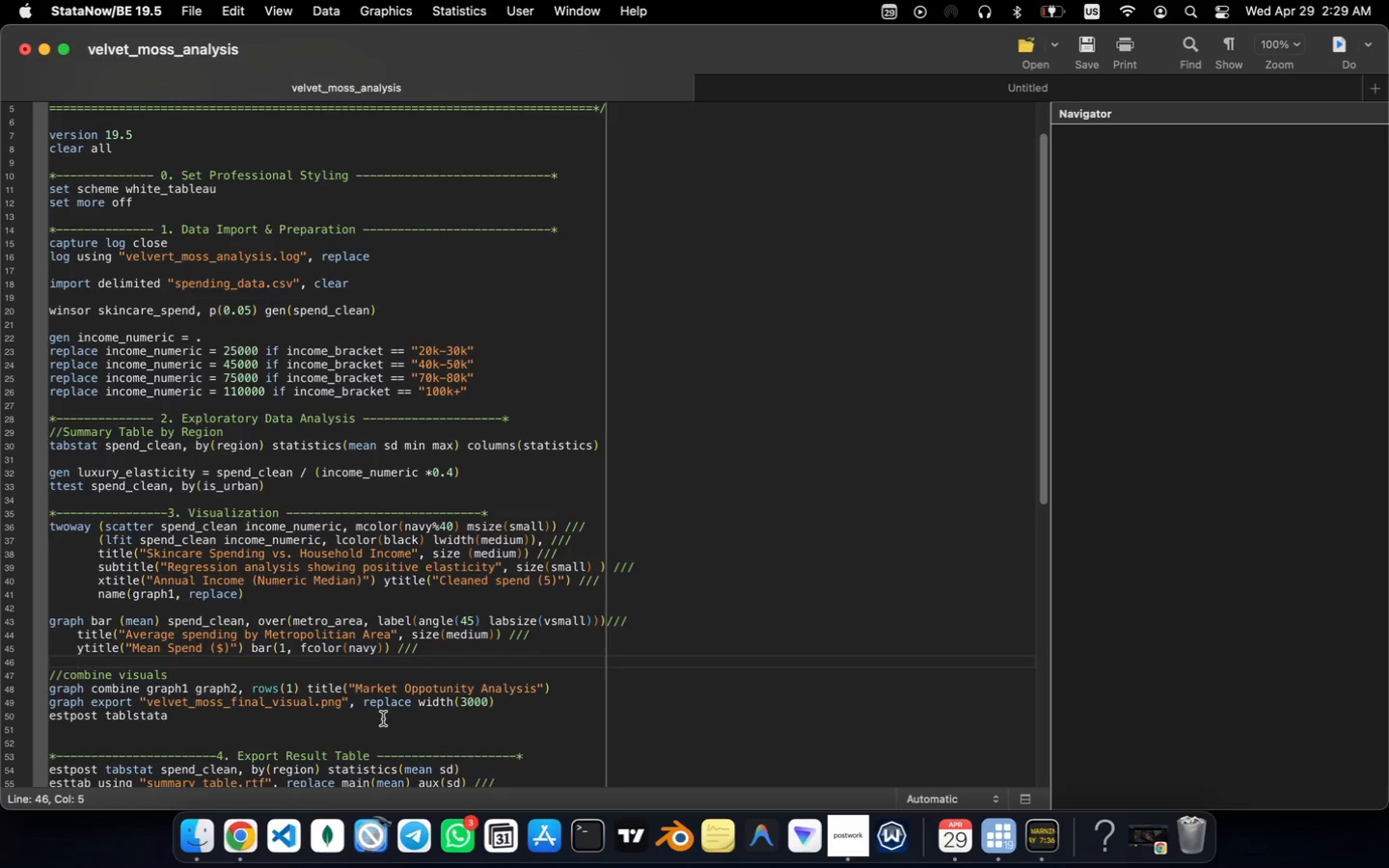 
key(ArrowLeft)
 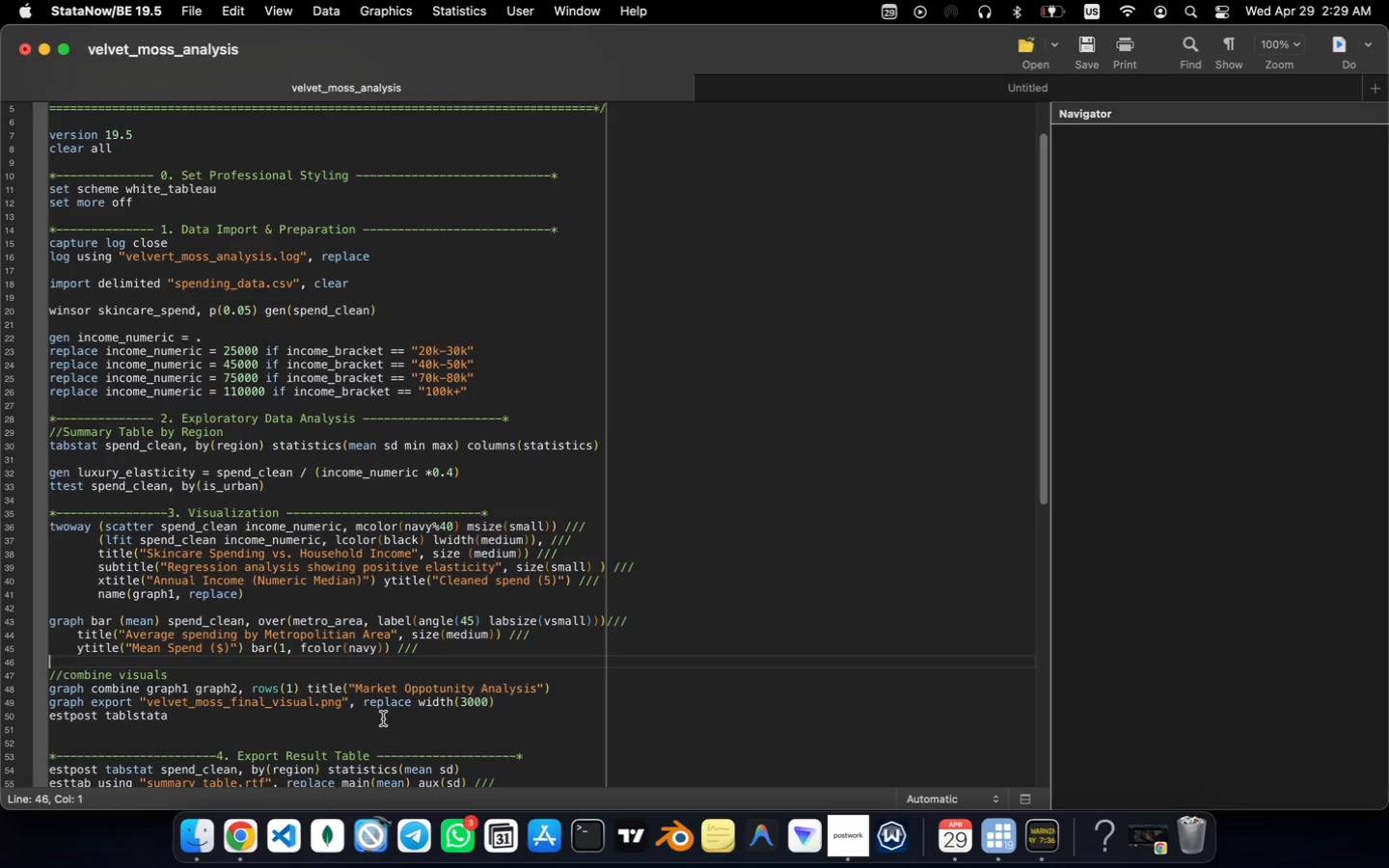 
key(ArrowLeft)
 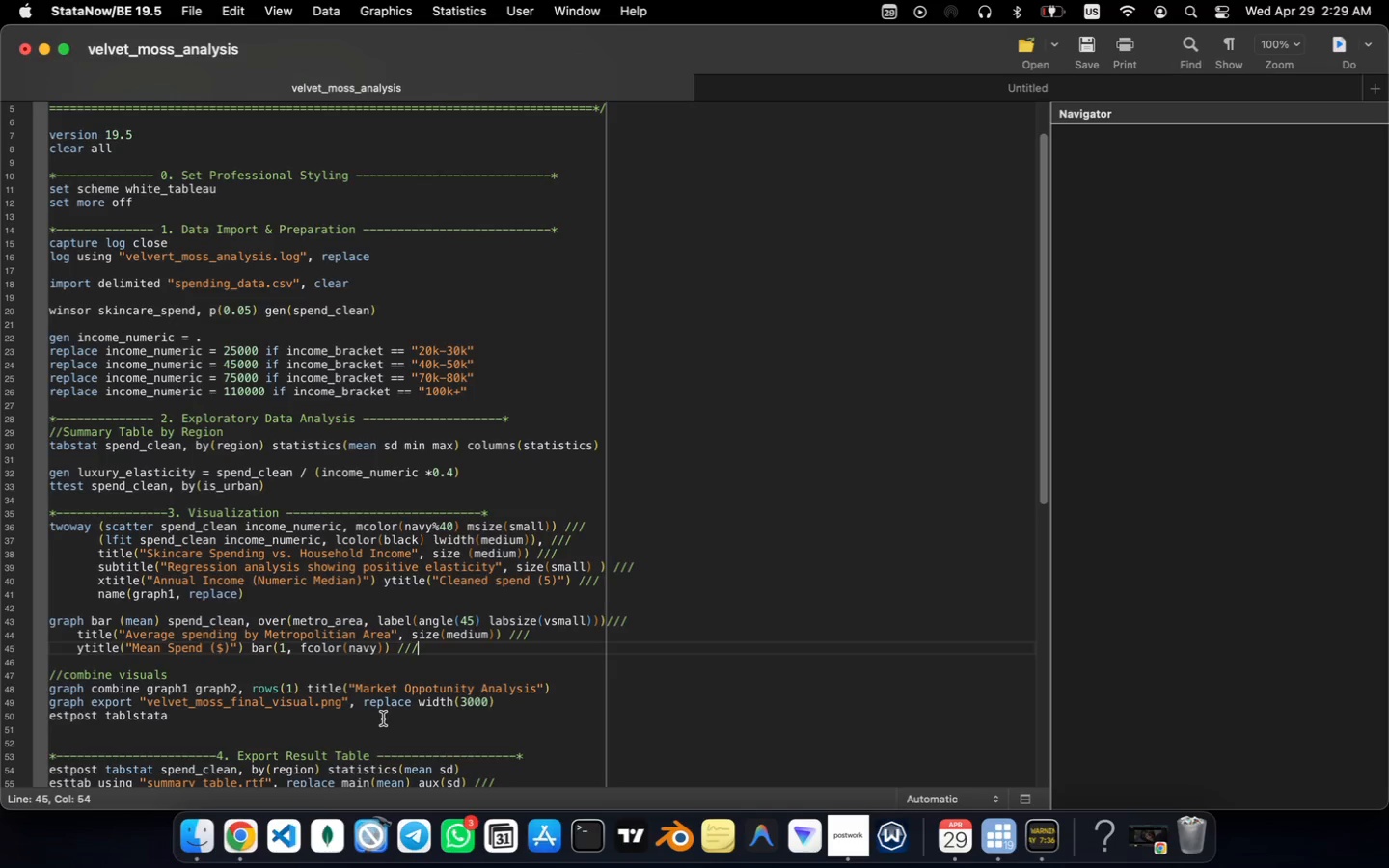 
key(ArrowRight)
 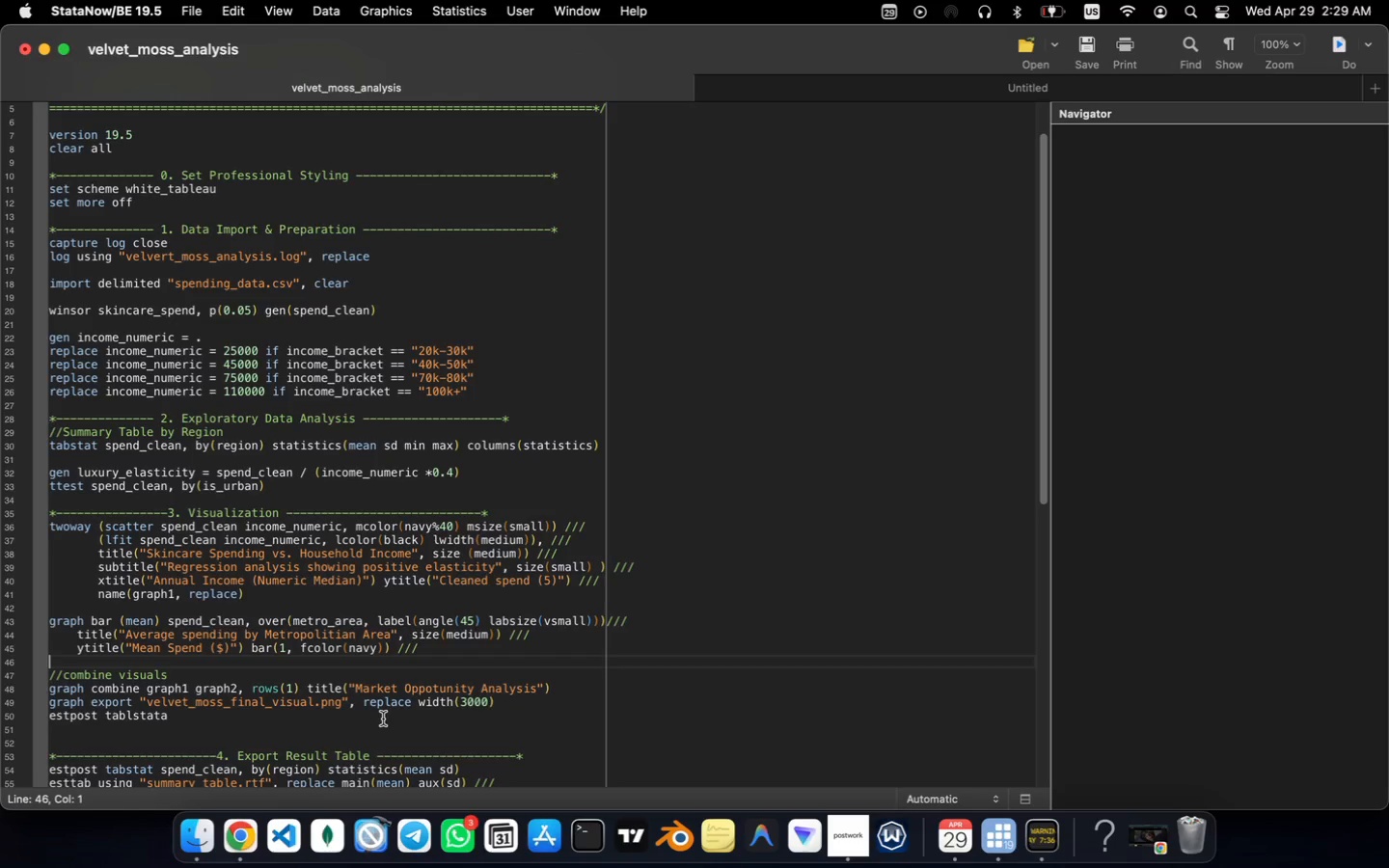 
key(Tab)
type(name(gra[)
key(Backspace)
type(ph2, e)
key(Backspace)
type(replace)
 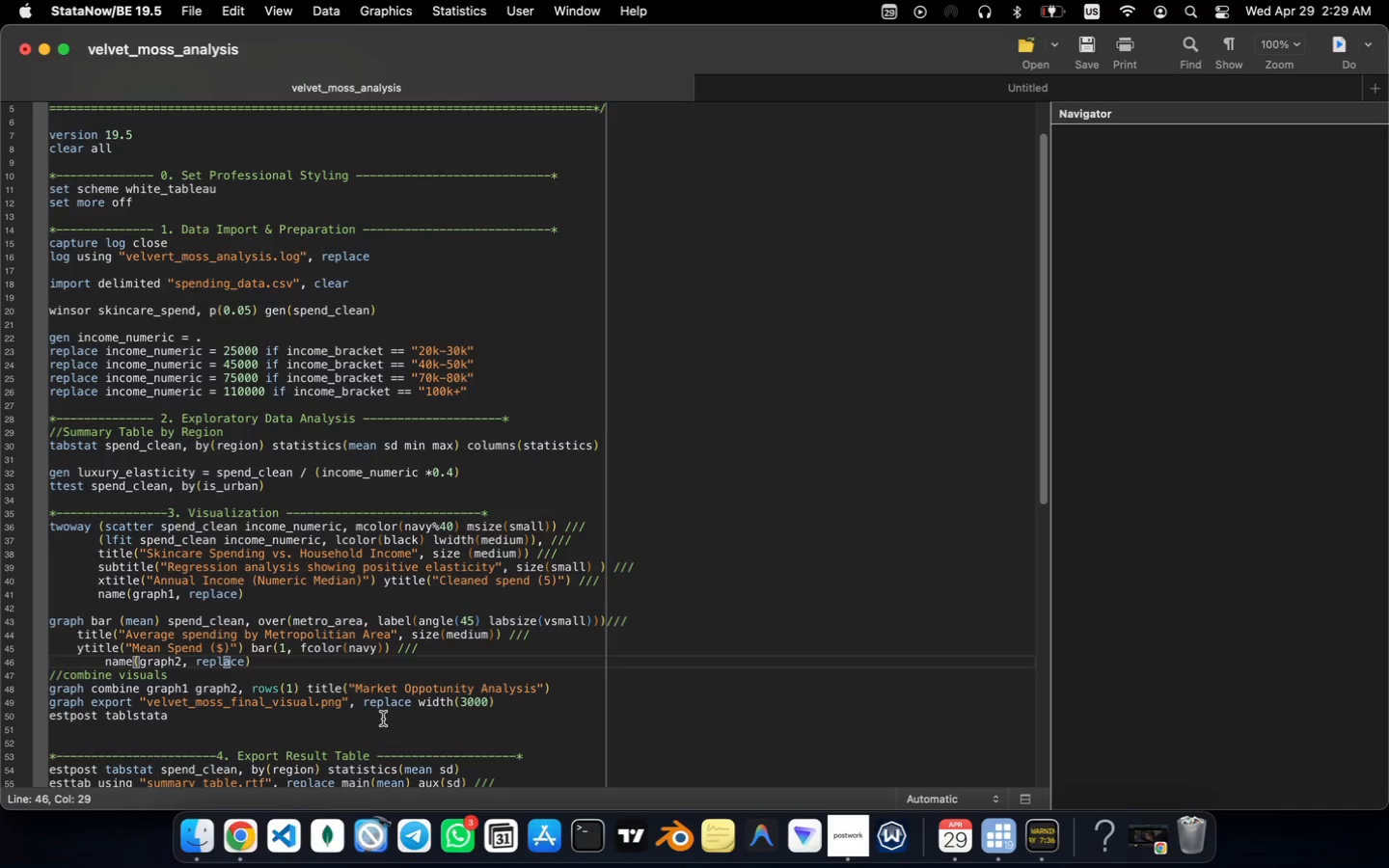 
key(ArrowRight)
 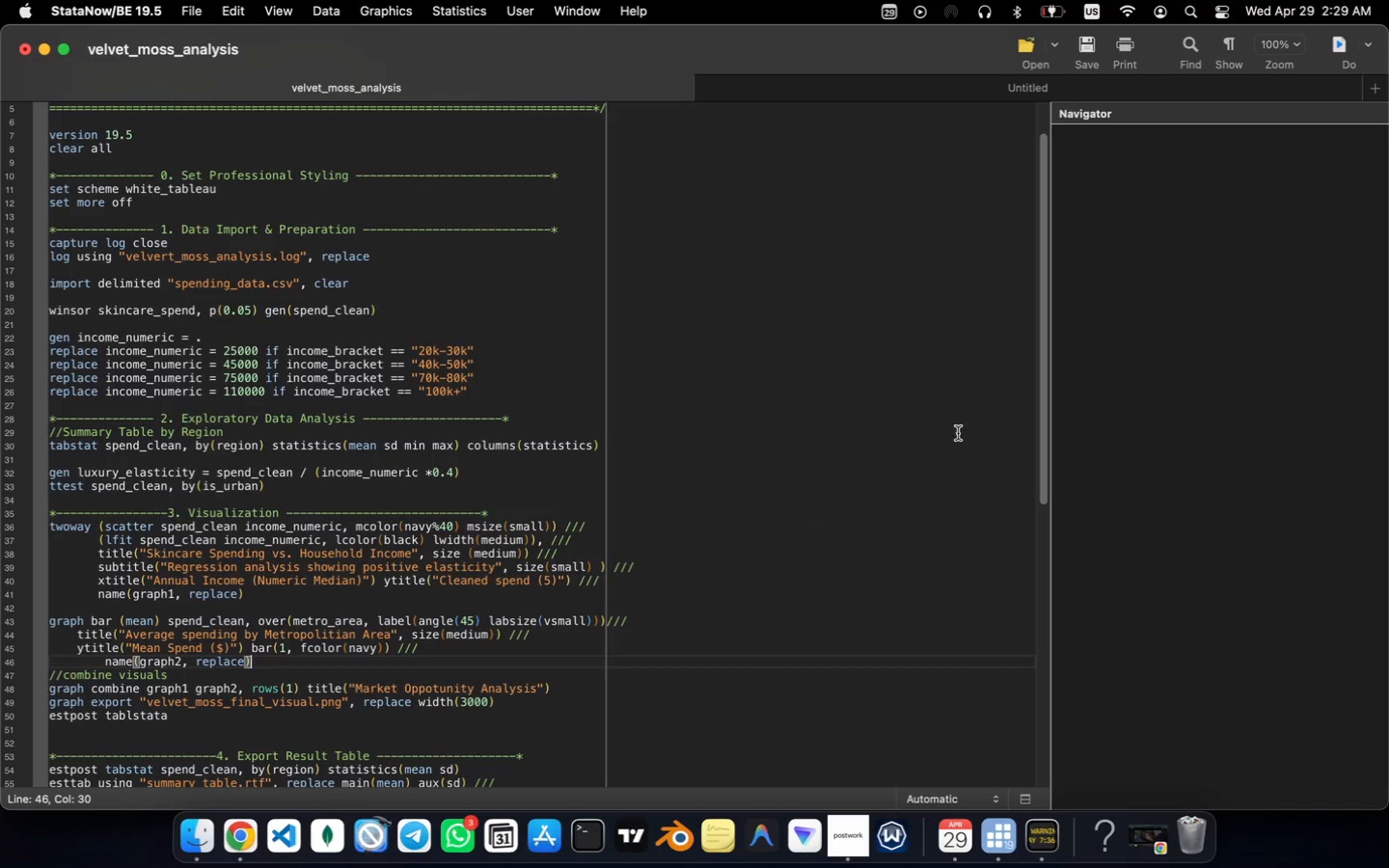 
wait(10.11)
 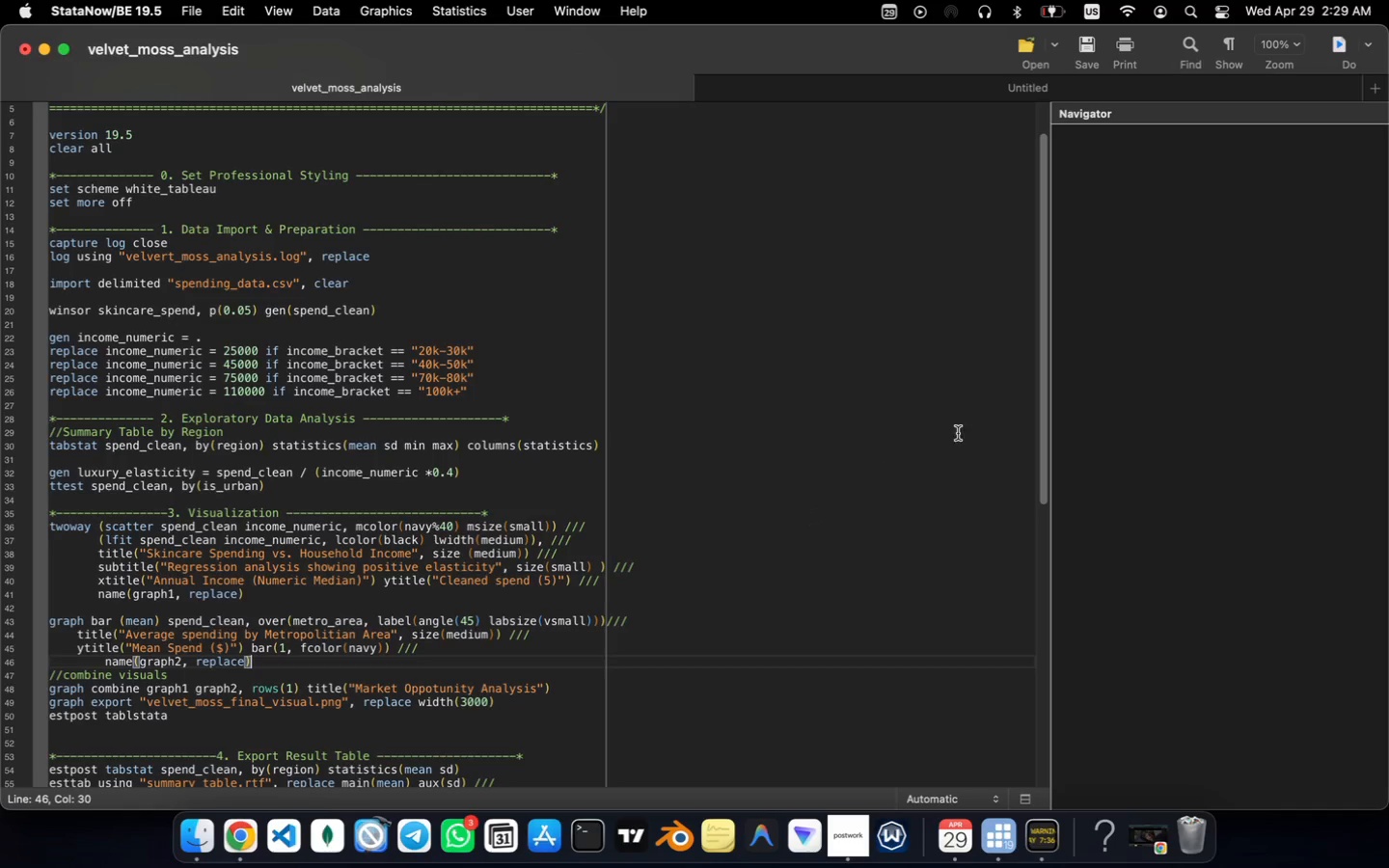 
left_click([1338, 35])
 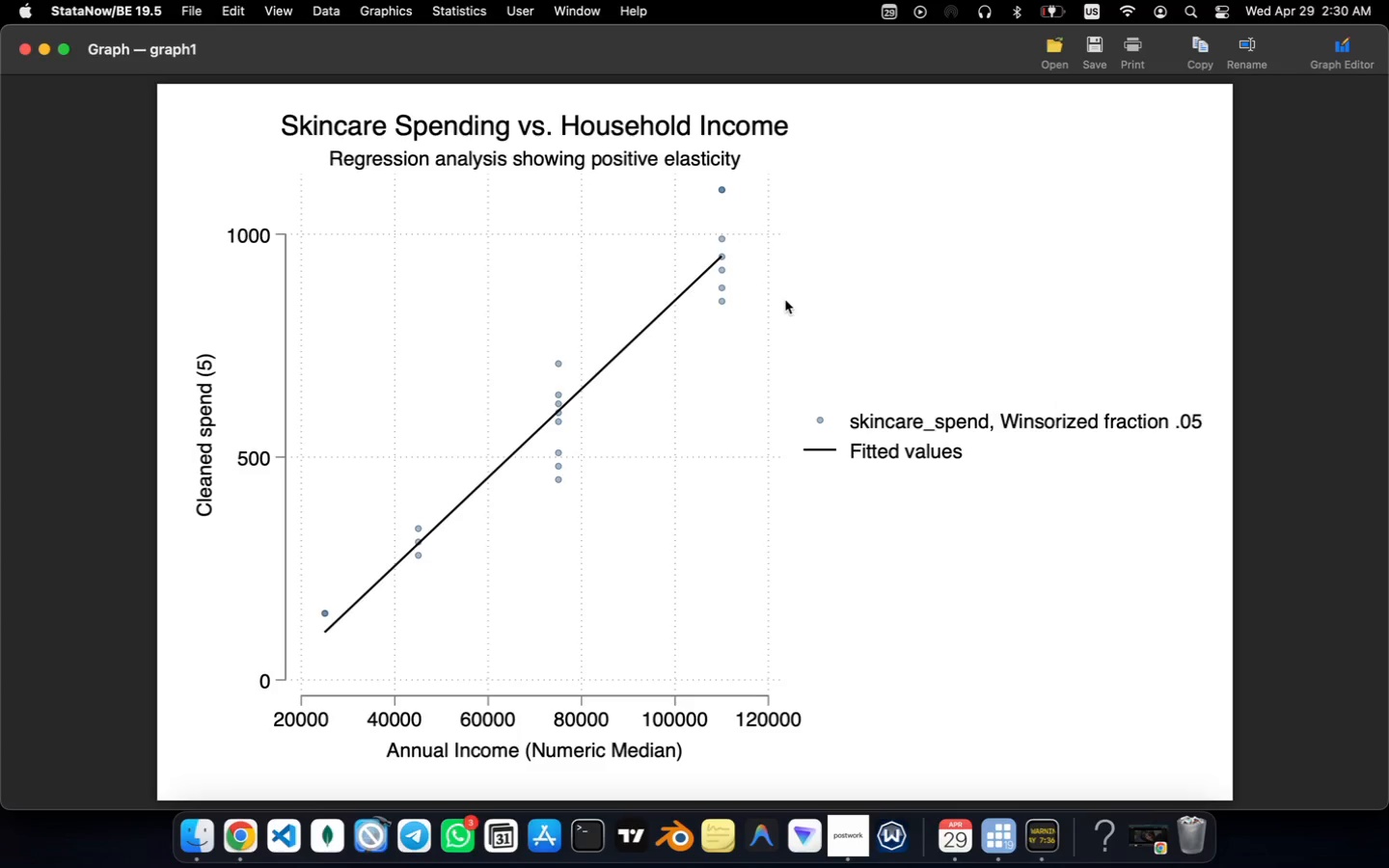 
wait(5.08)
 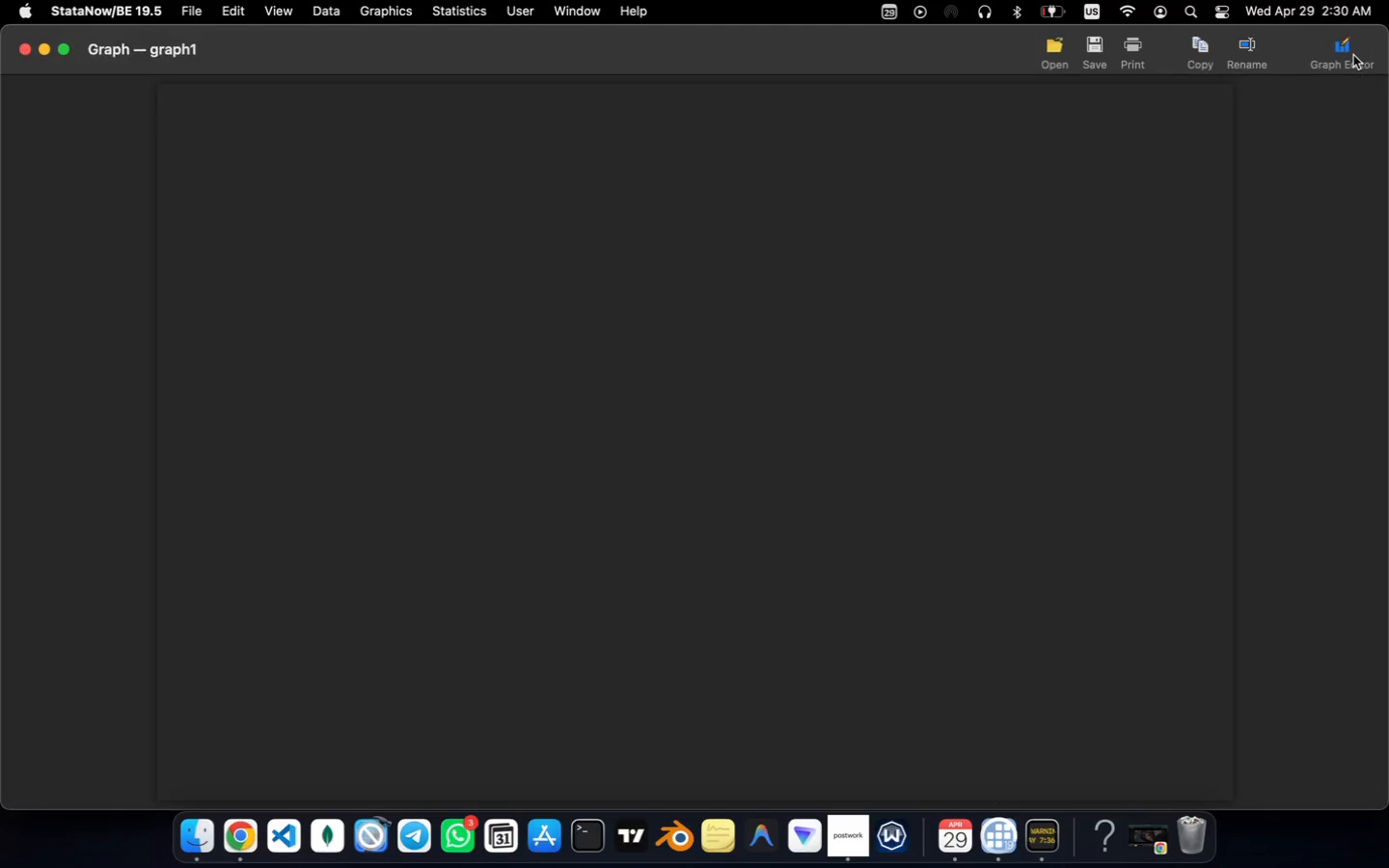 
scroll: coordinate [520, 324], scroll_direction: down, amount: 5.0
 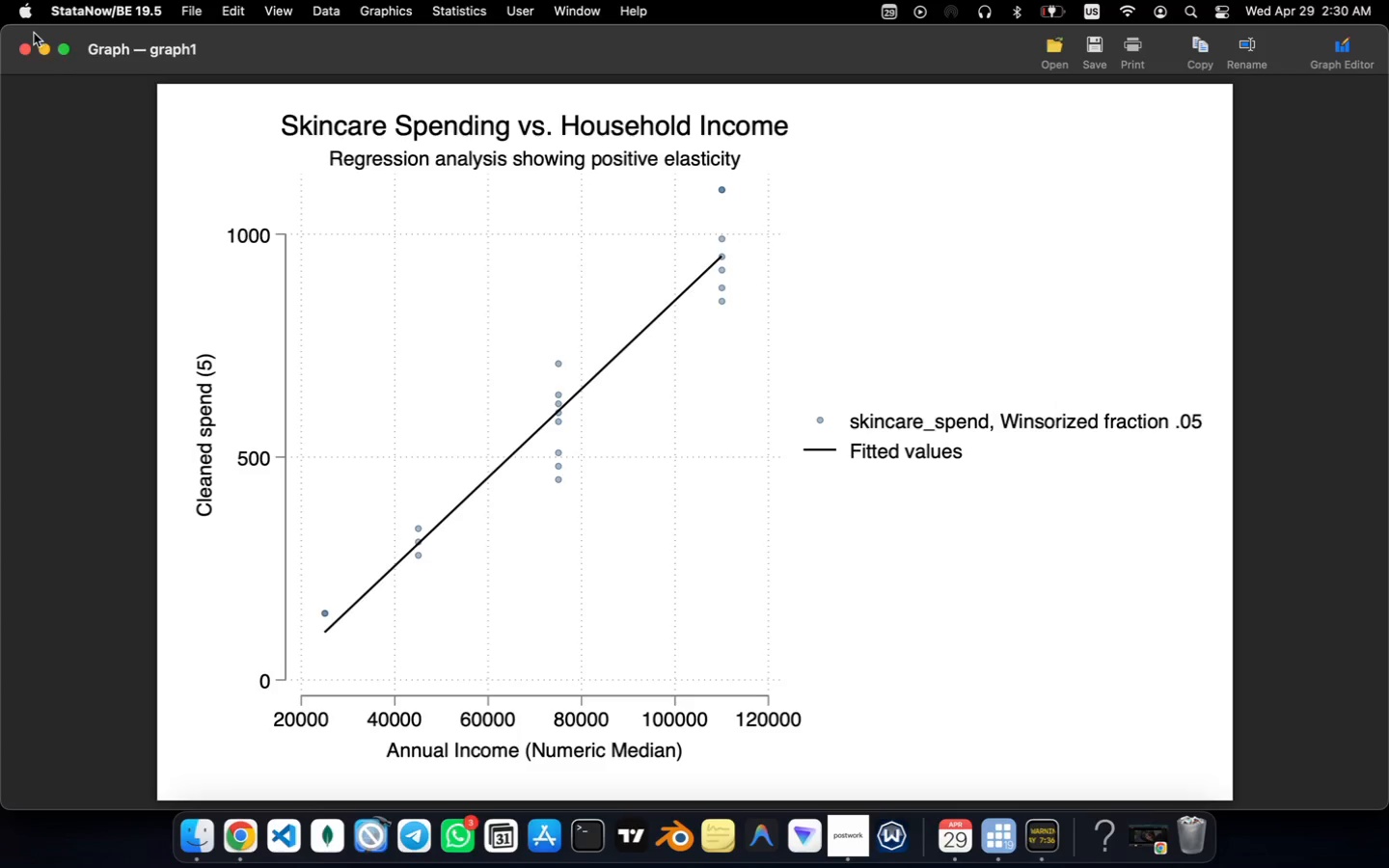 
left_click([24, 50])
 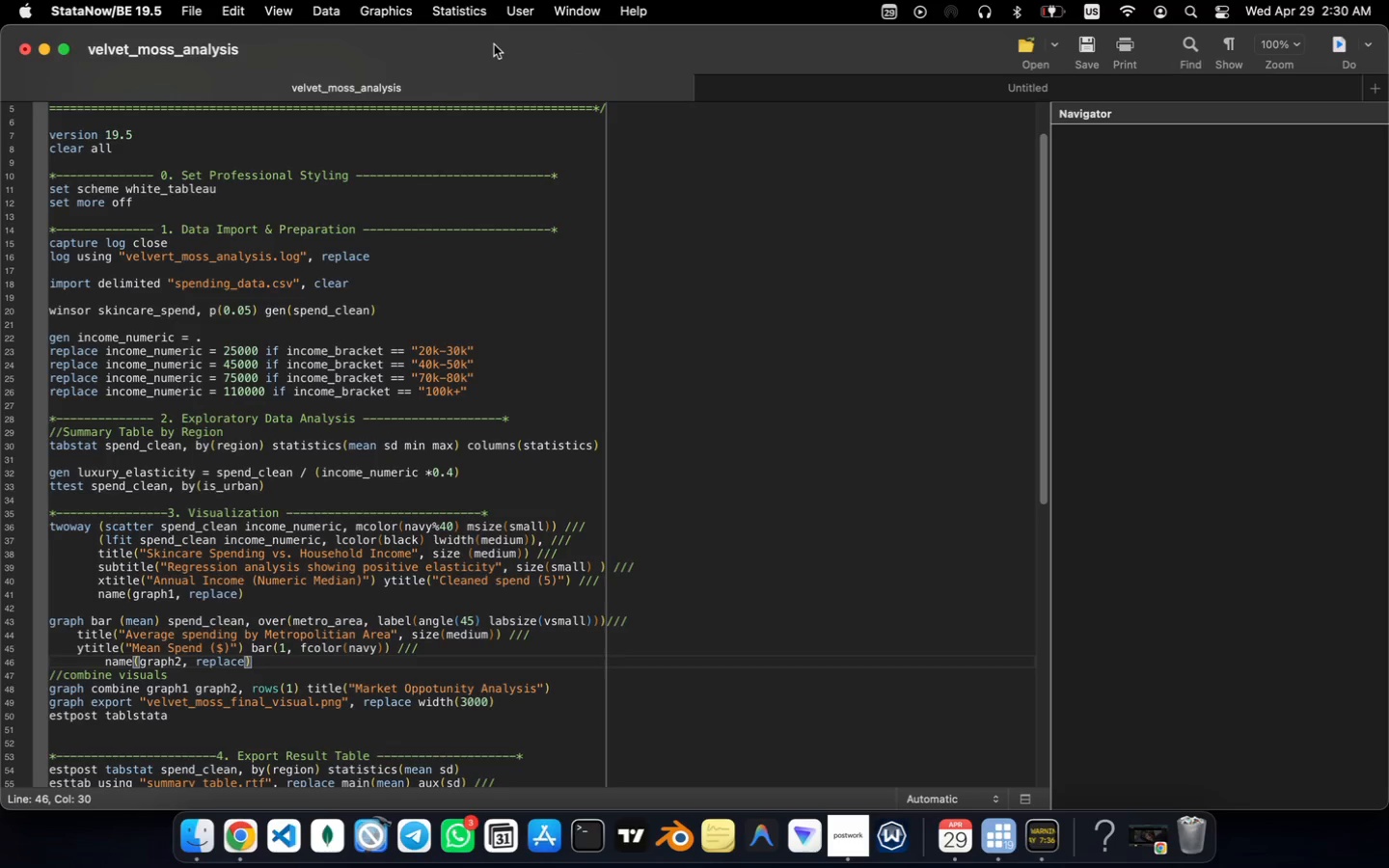 
left_click_drag(start_coordinate=[495, 41], to_coordinate=[475, 384])
 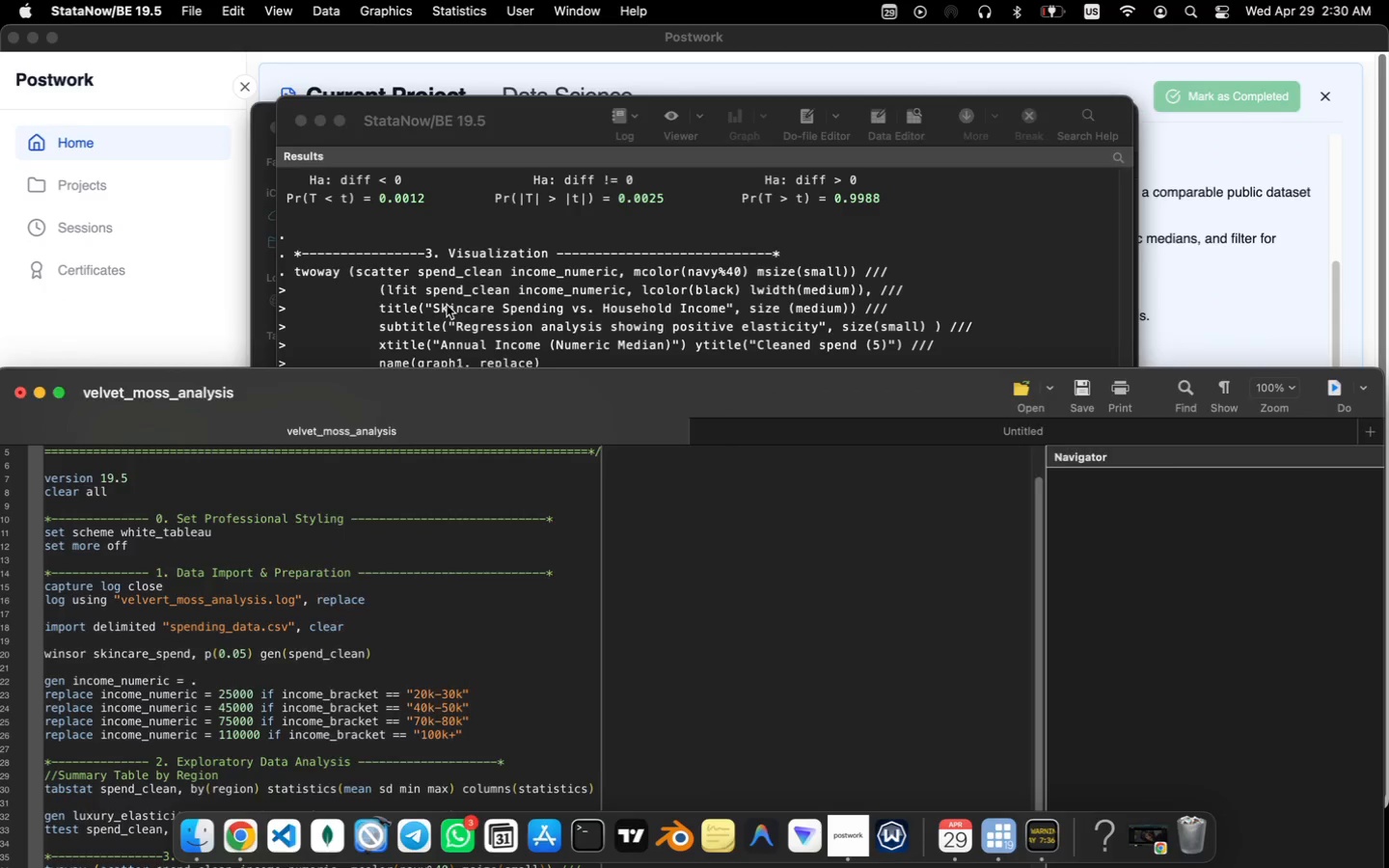 
left_click([446, 305])
 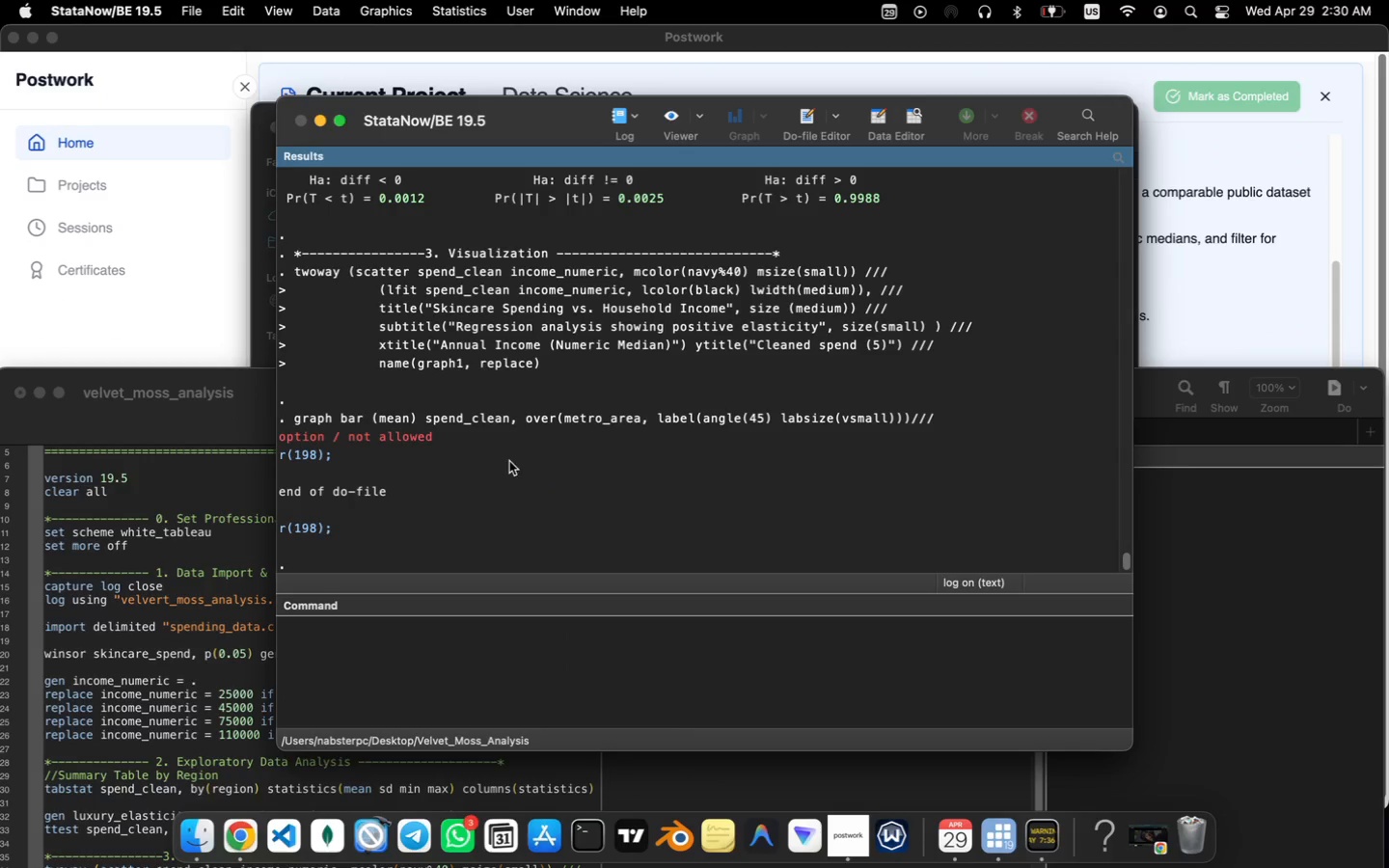 
scroll: coordinate [526, 479], scroll_direction: down, amount: 5.0
 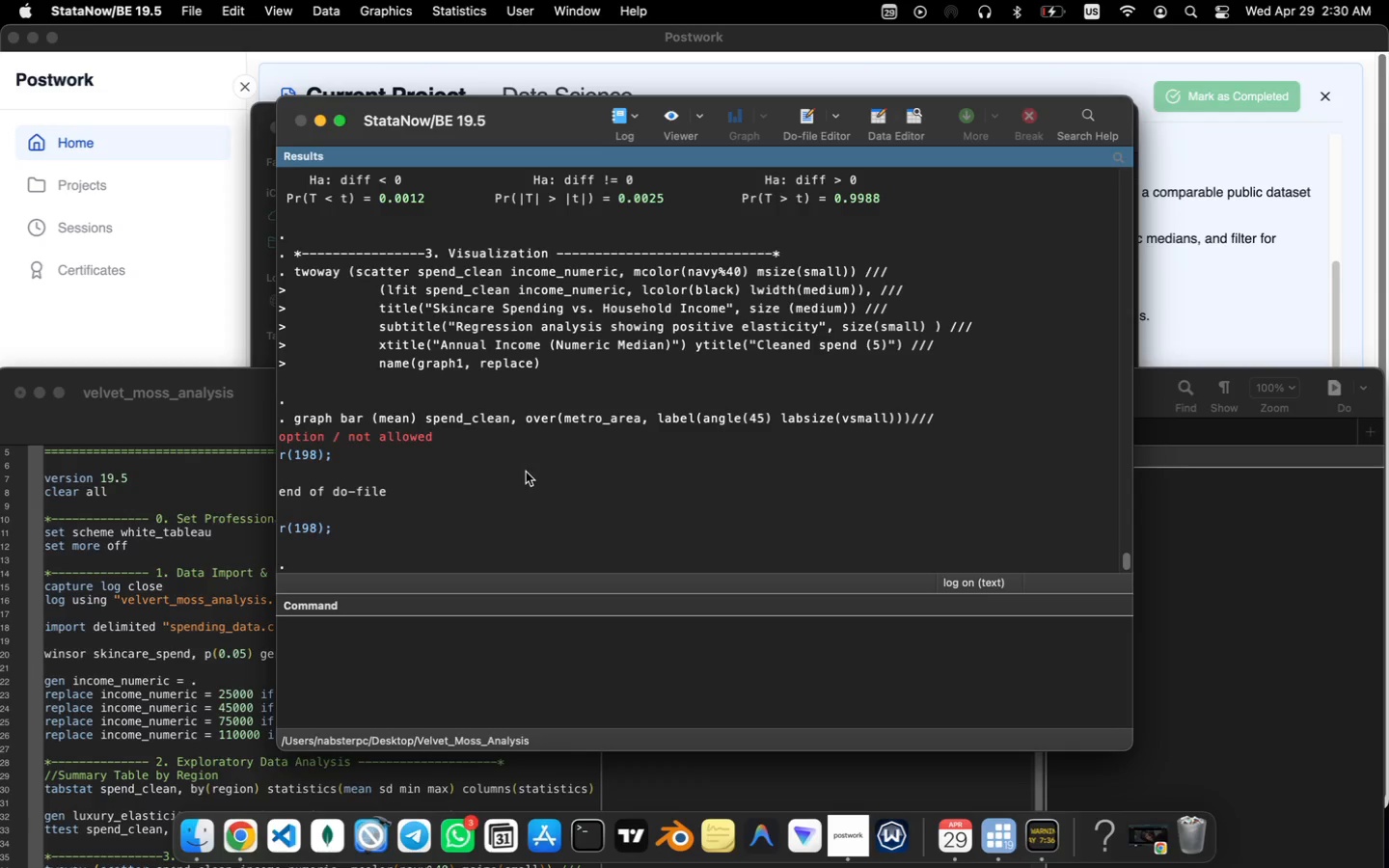 
wait(32.95)
 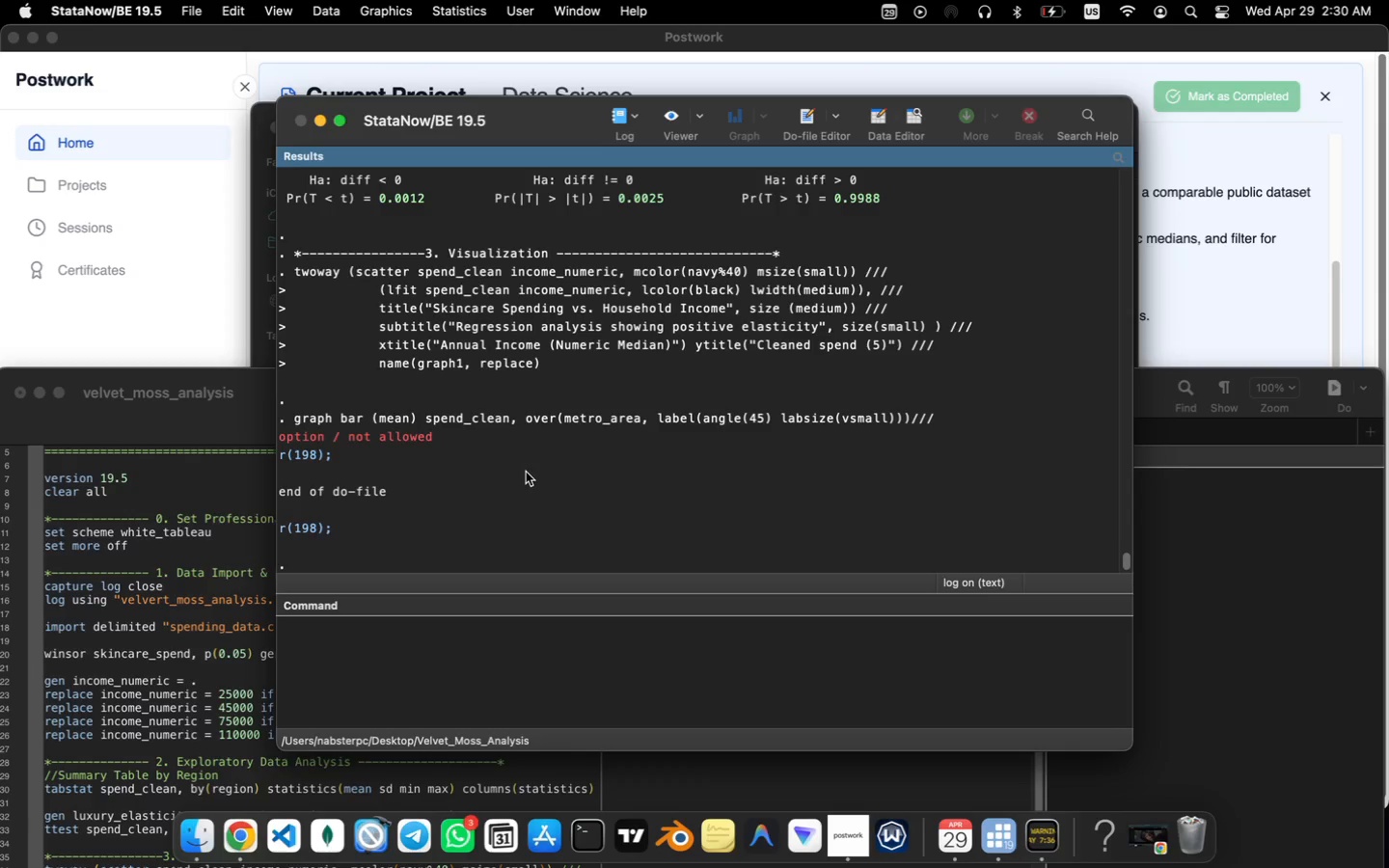 
left_click([221, 553])
 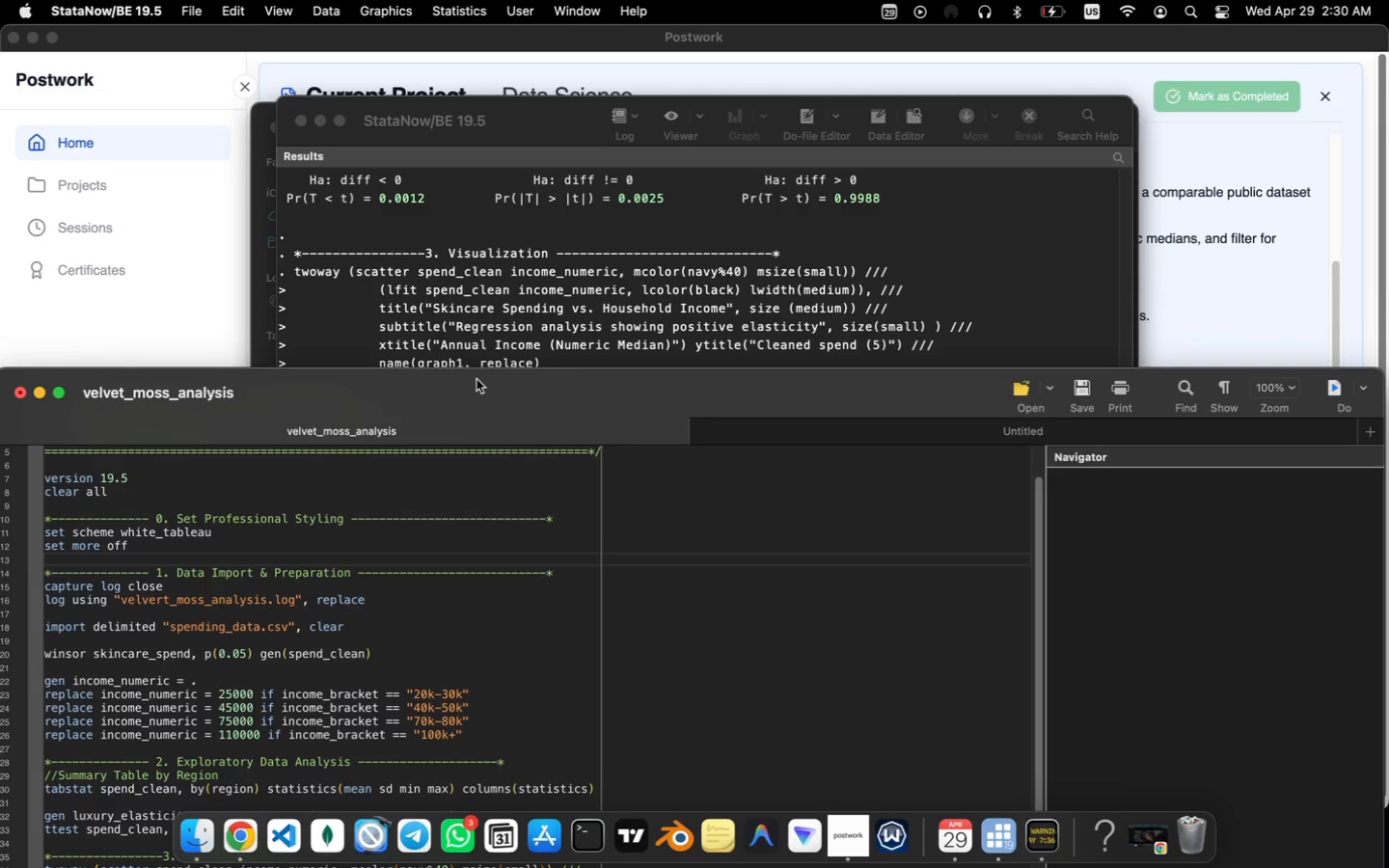 
left_click_drag(start_coordinate=[477, 379], to_coordinate=[472, 10])
 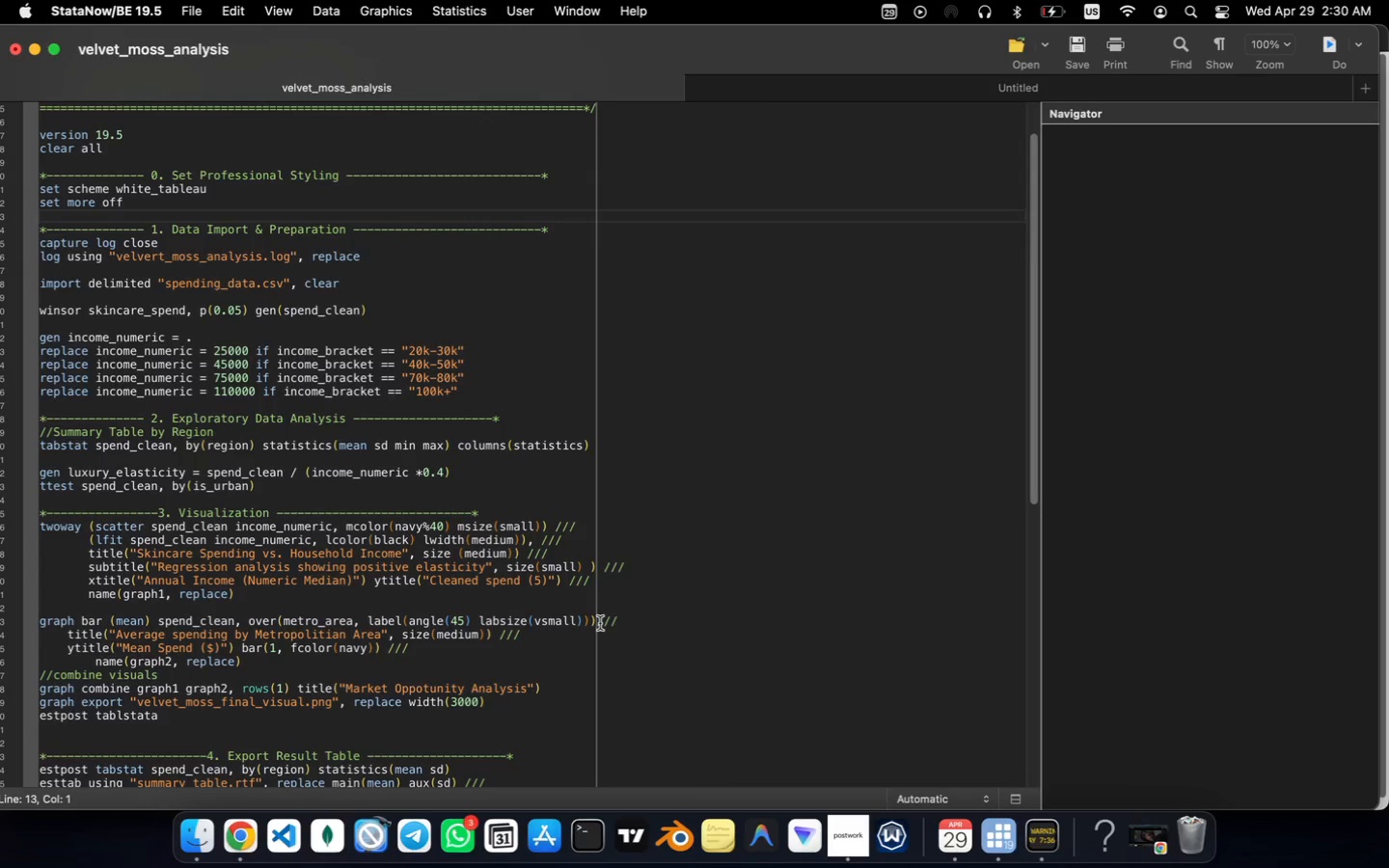 
key(Space)
 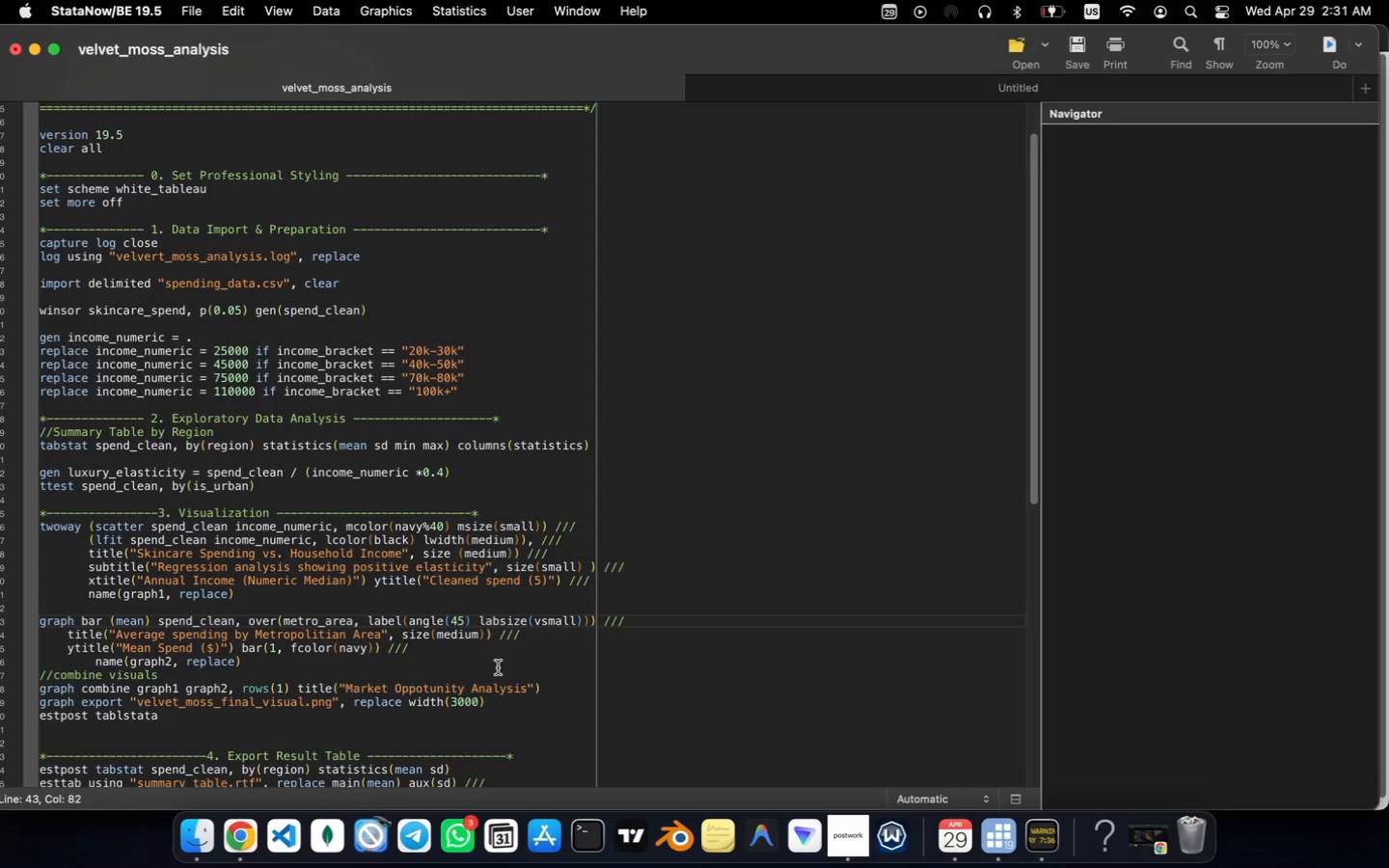 
wait(31.57)
 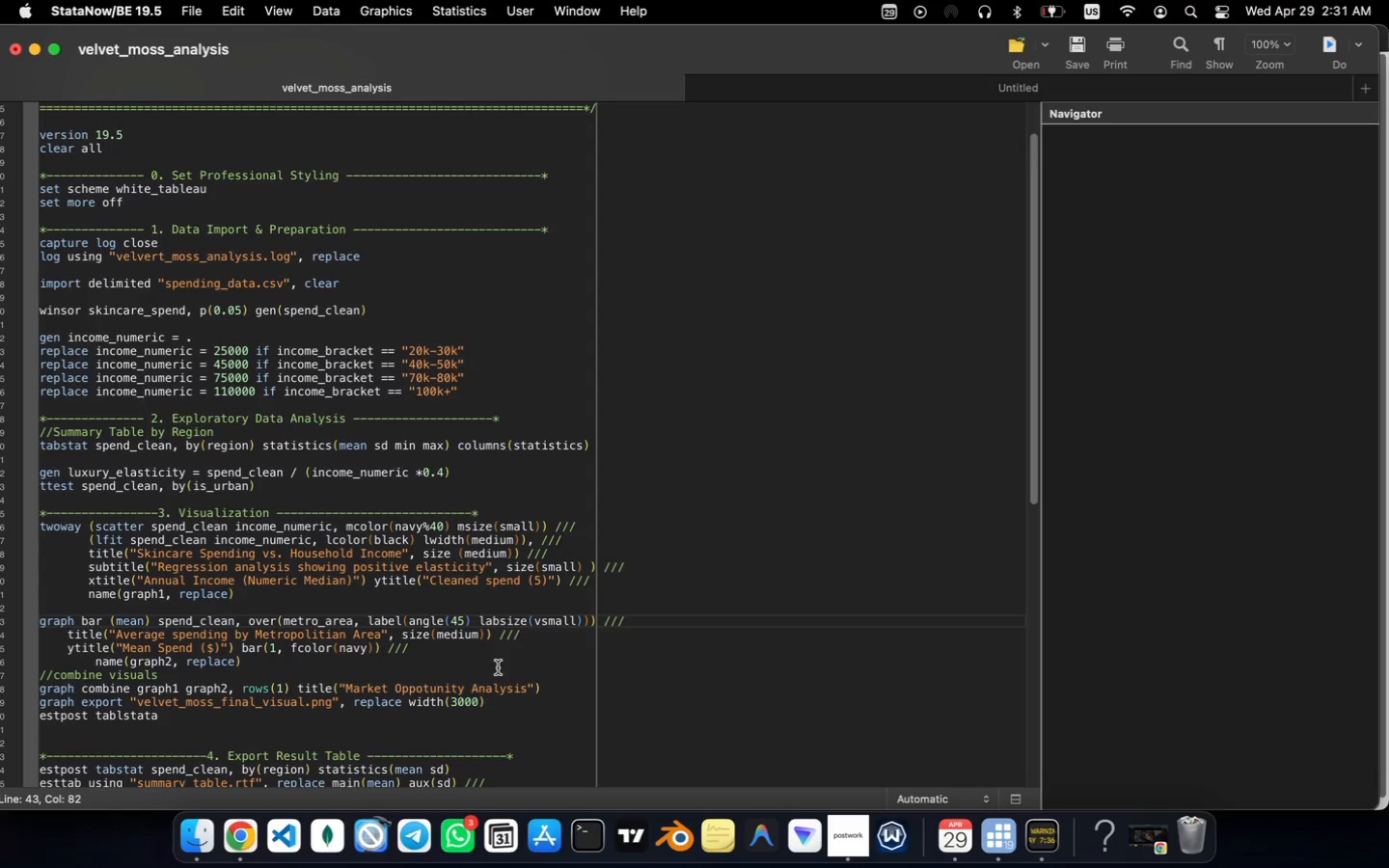 
key(ArrowRight)
 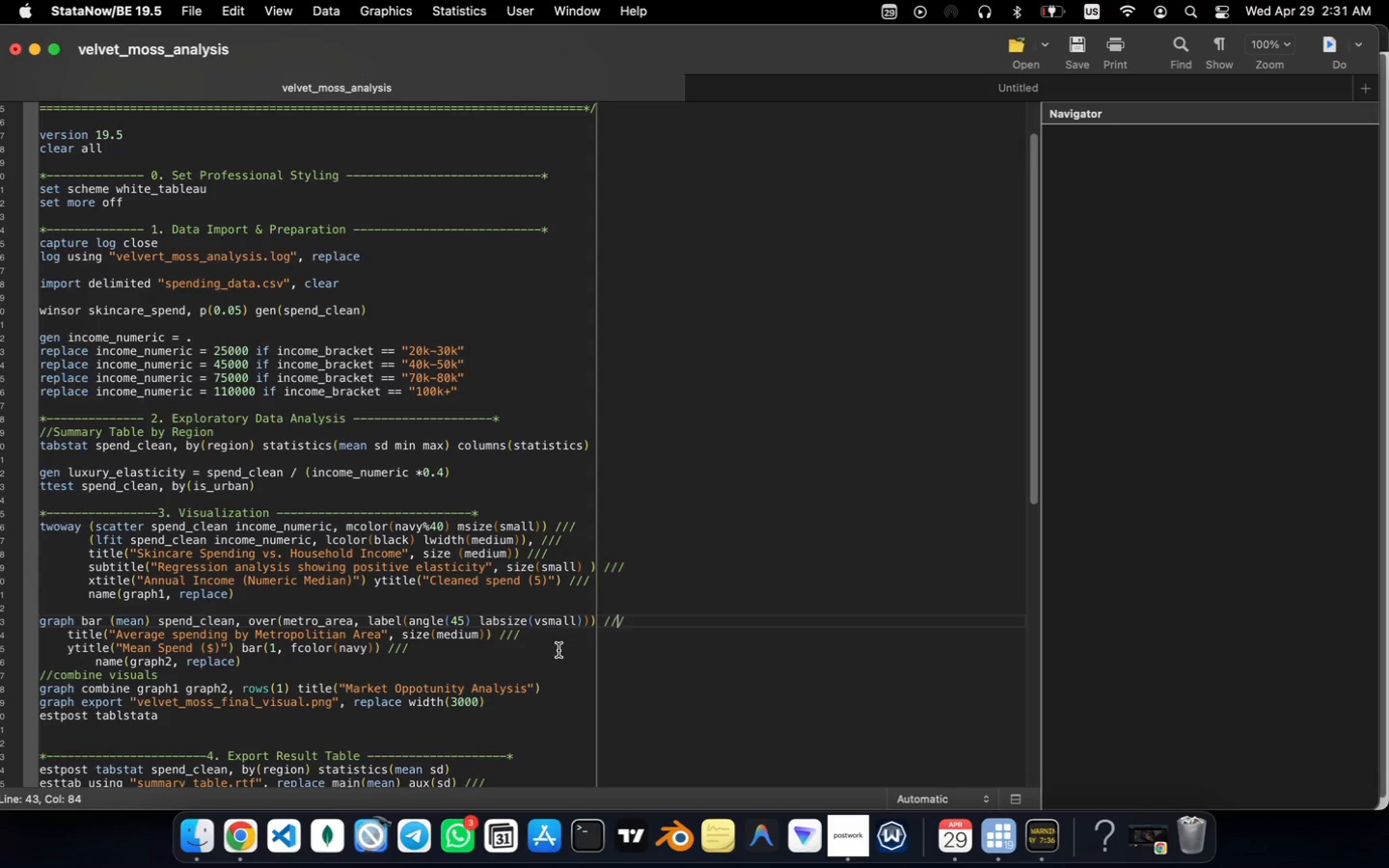 
key(ArrowRight)
 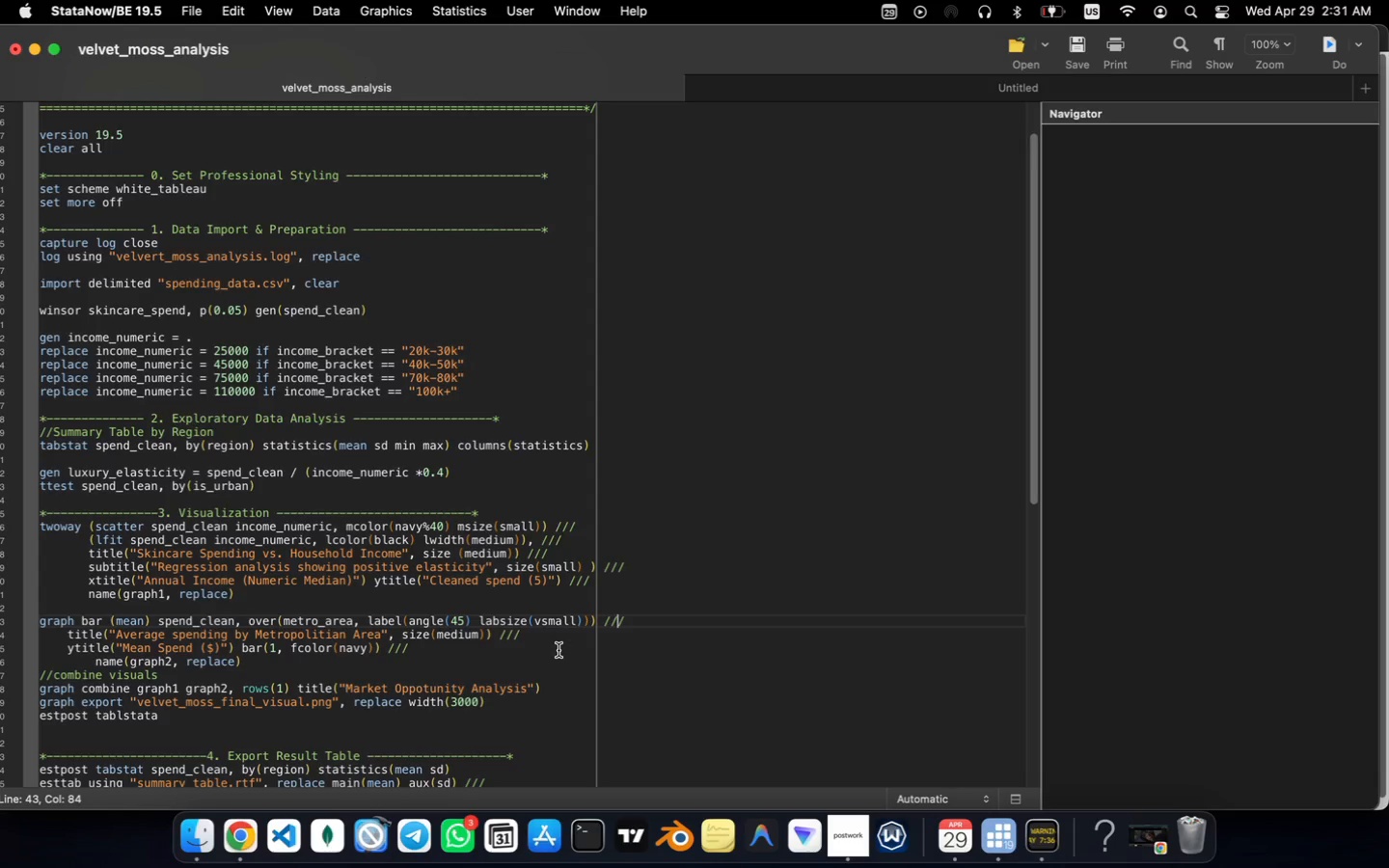 
key(ArrowRight)
 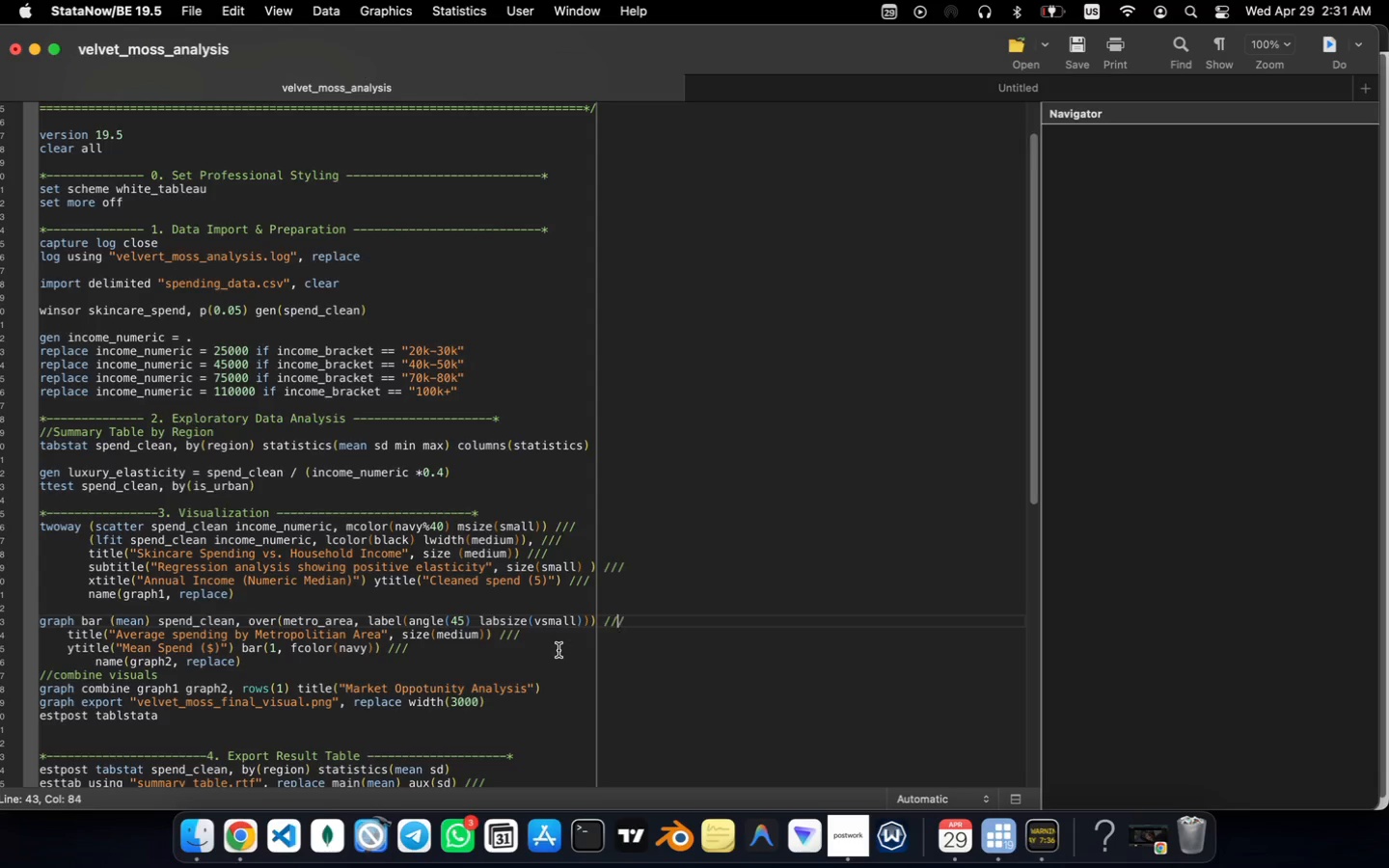 
key(Backspace)
 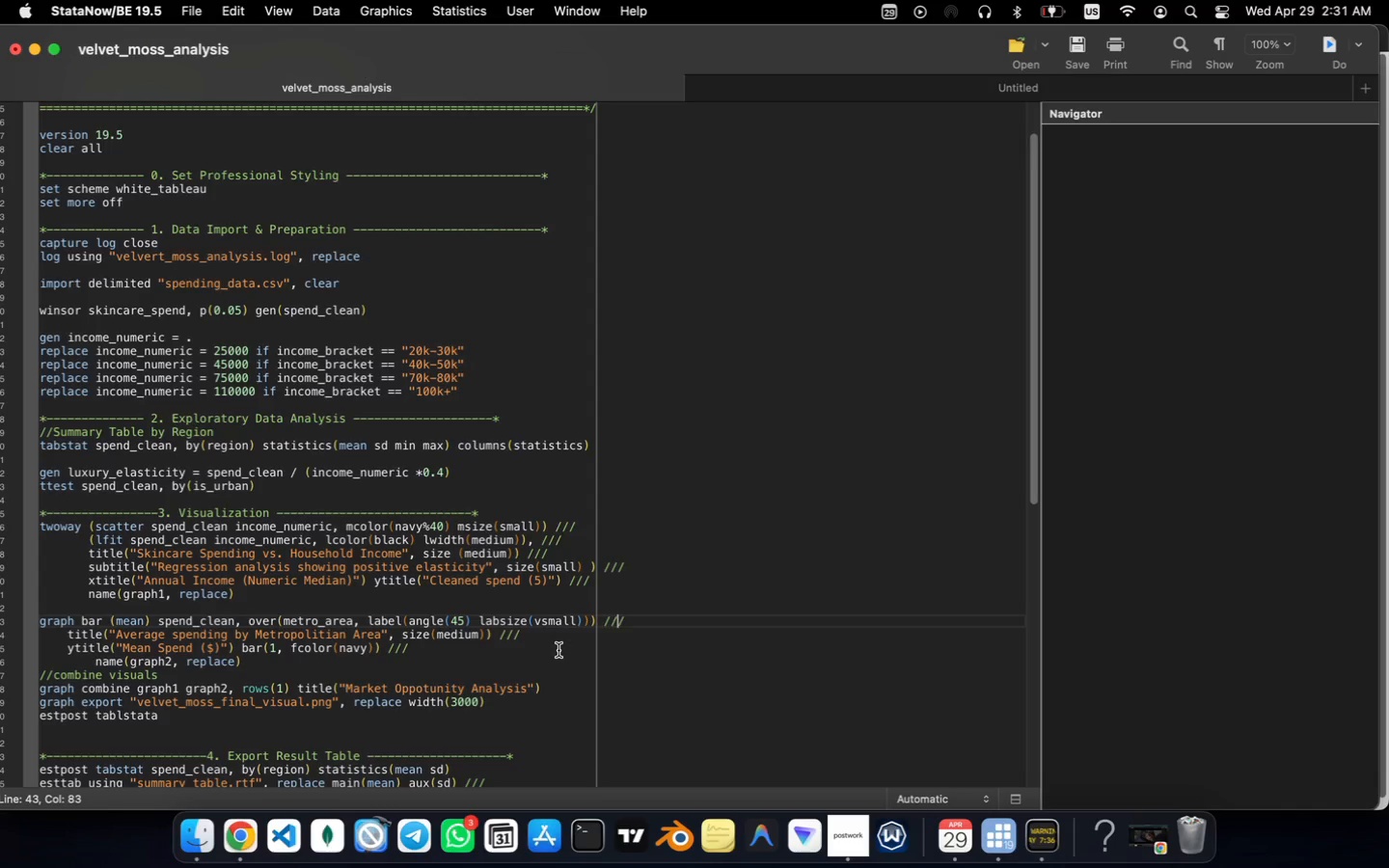 
key(Backspace)
 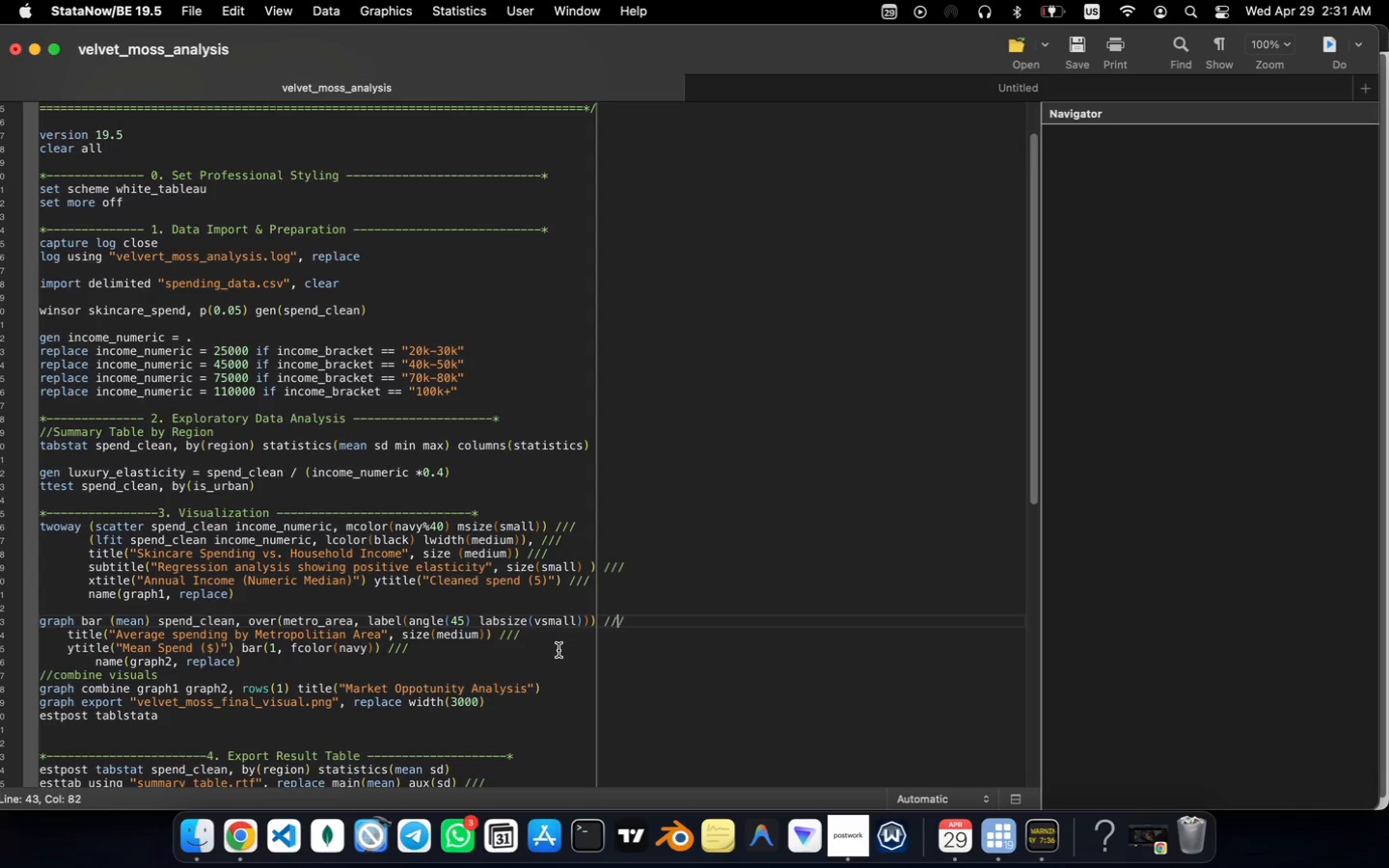 
key(Backspace)
 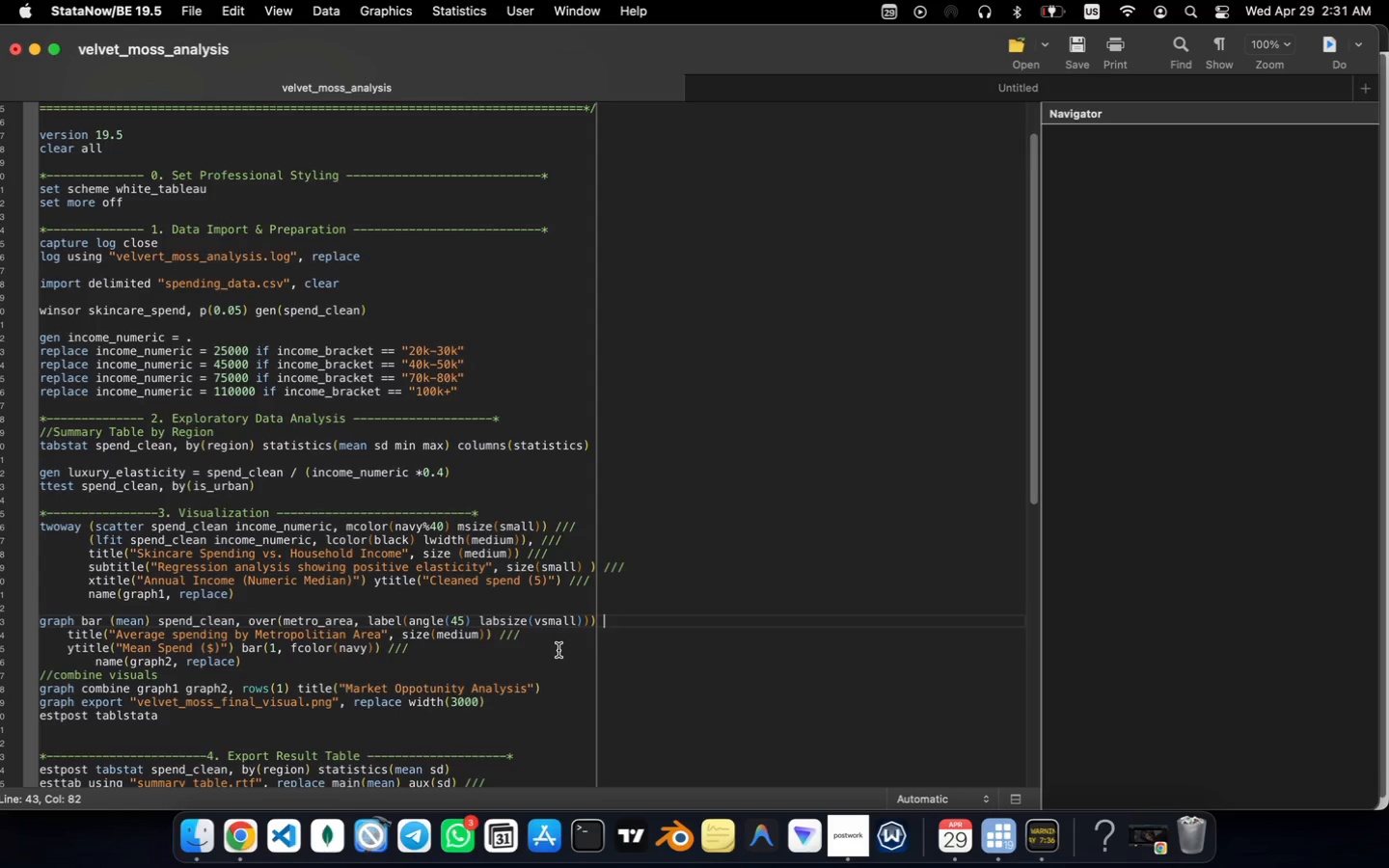 
key(Backspace)
 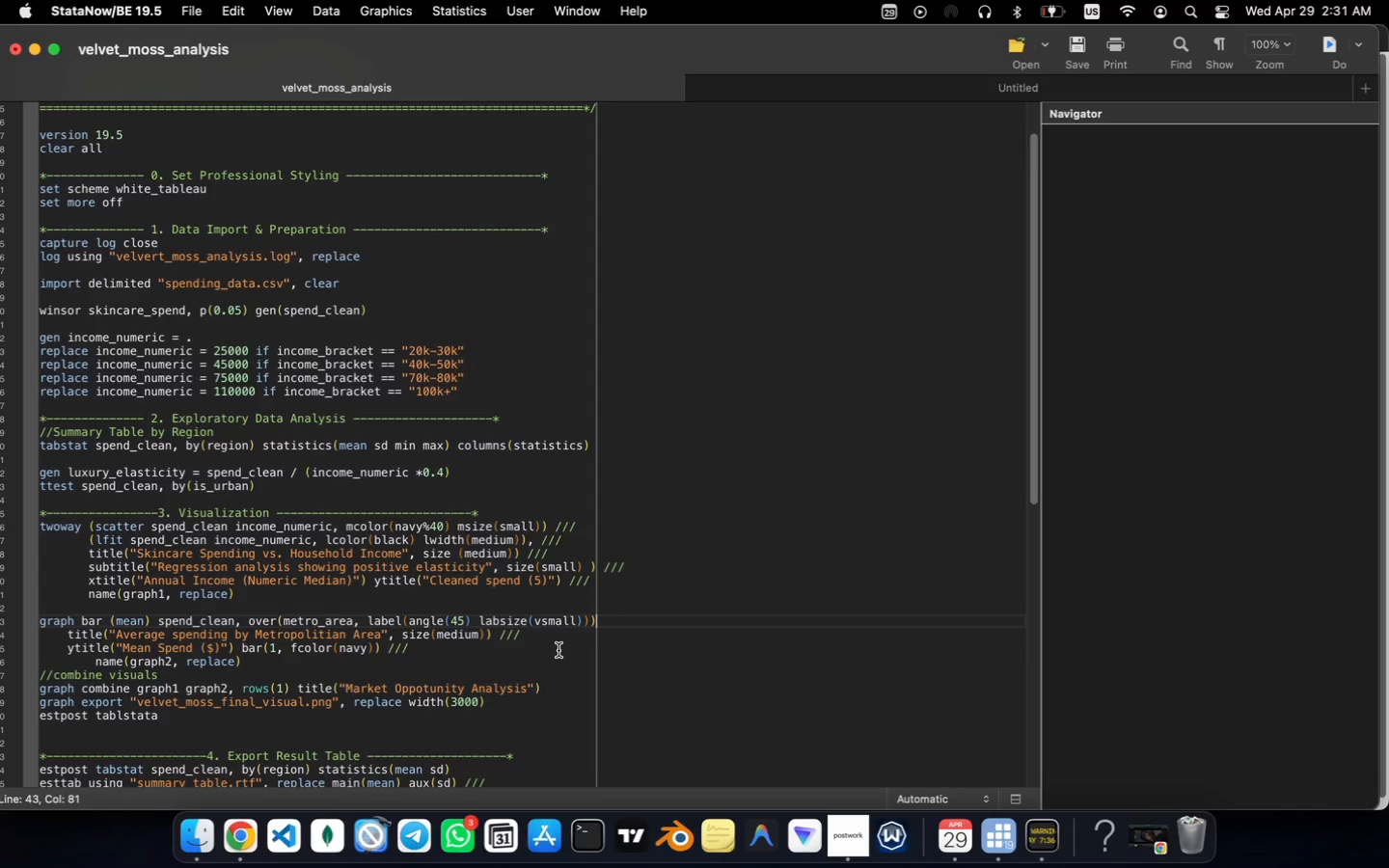 
key(ArrowRight)
 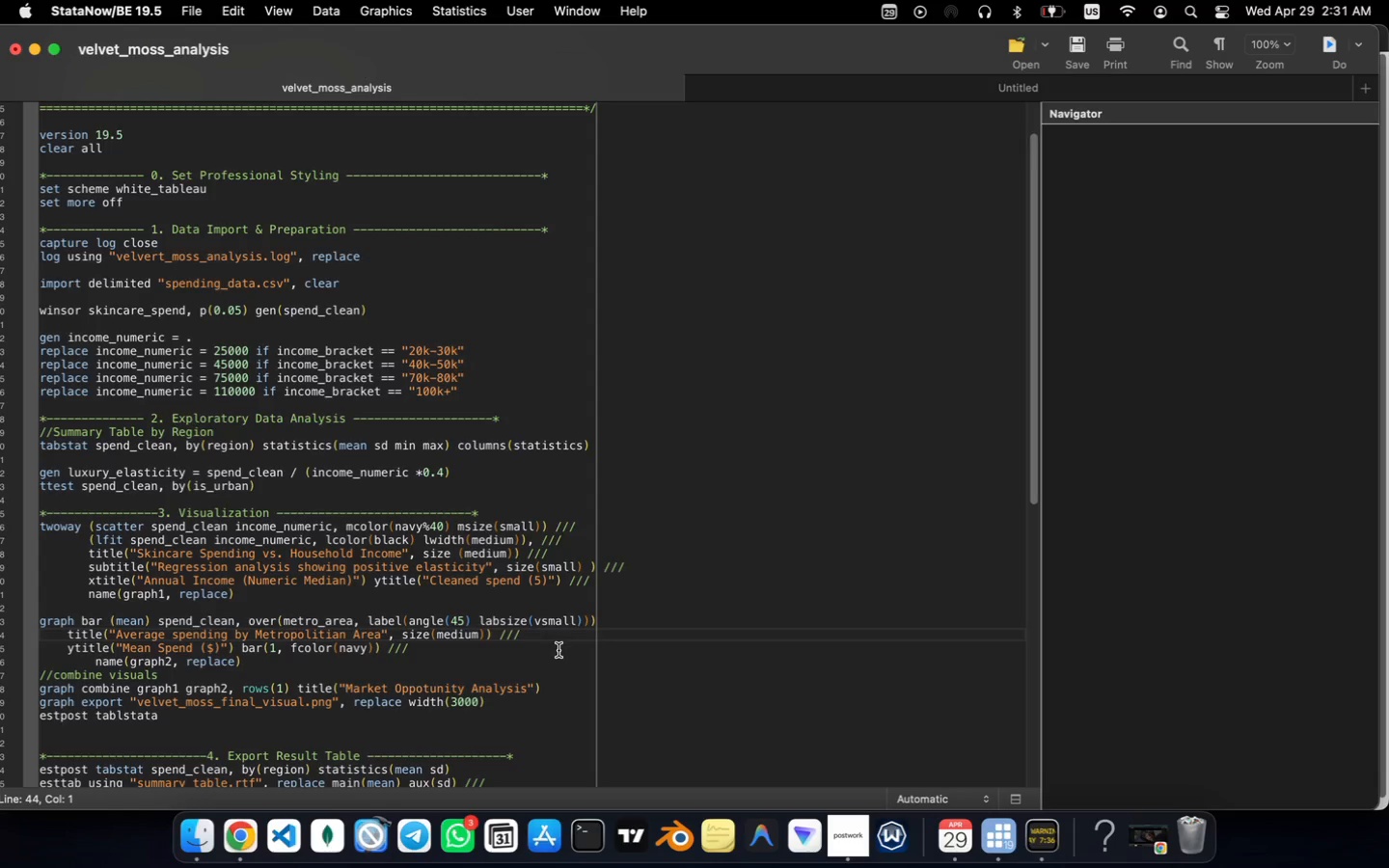 
key(Backspace)
 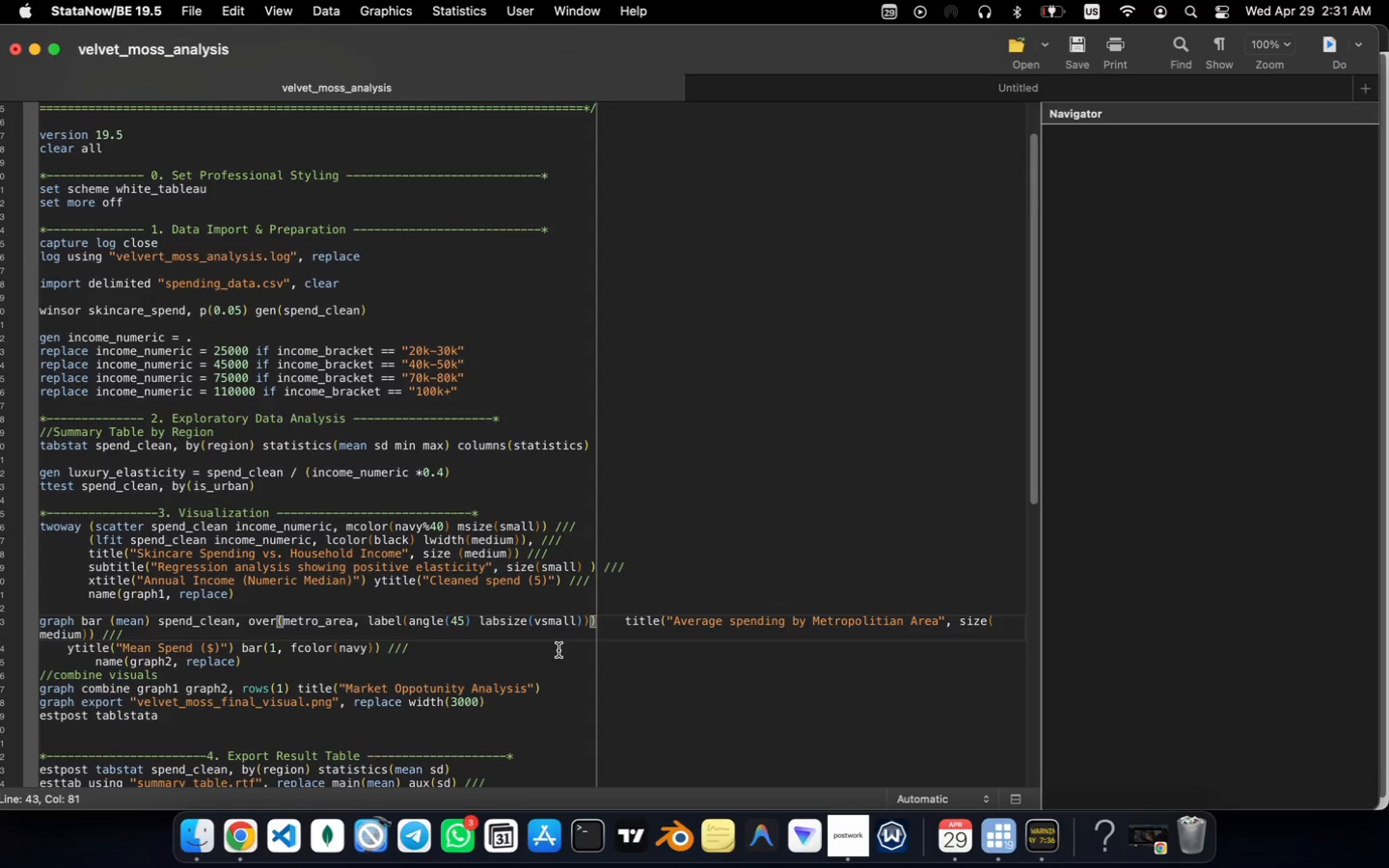 
key(ArrowRight)
 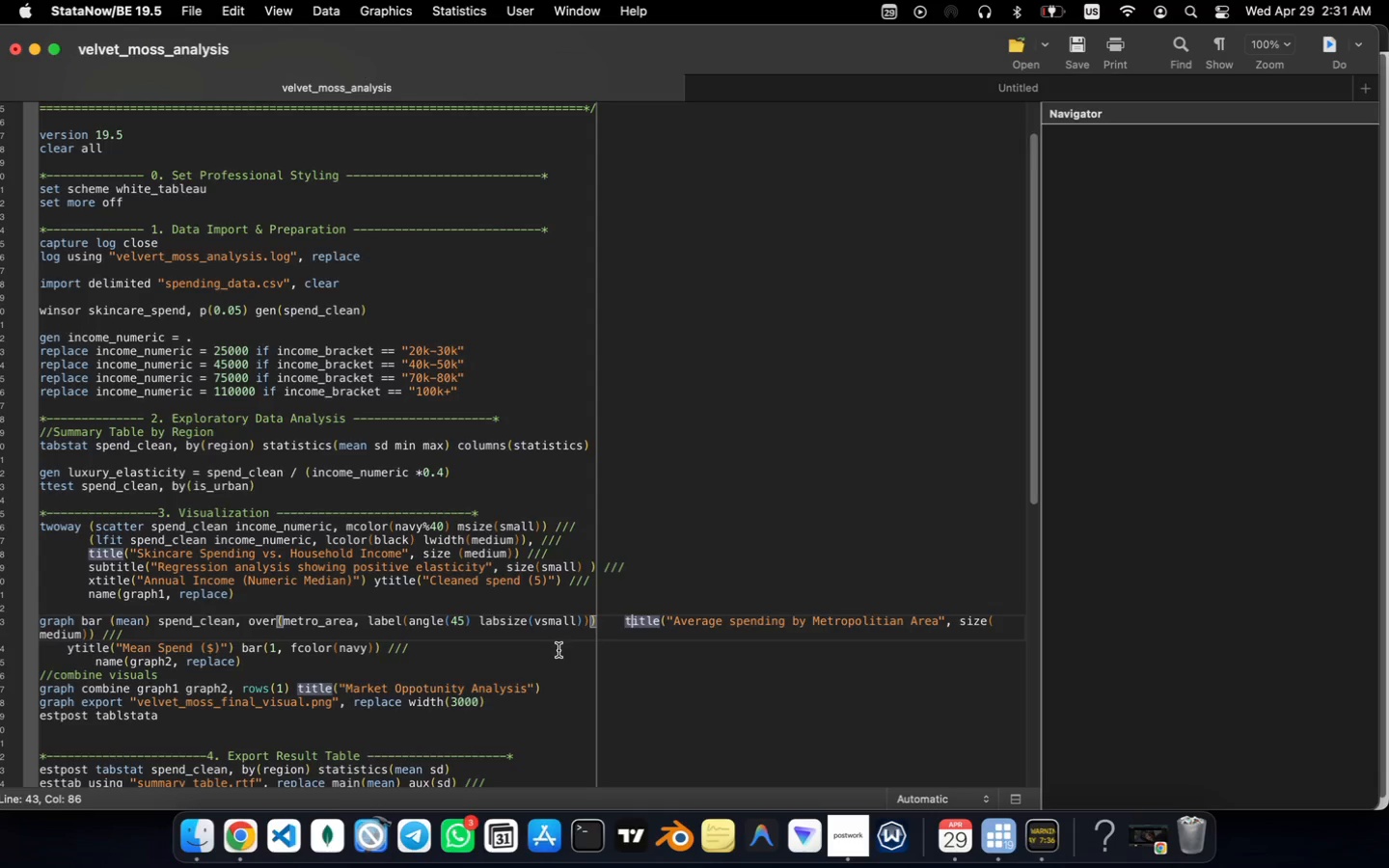 
key(ArrowRight)
 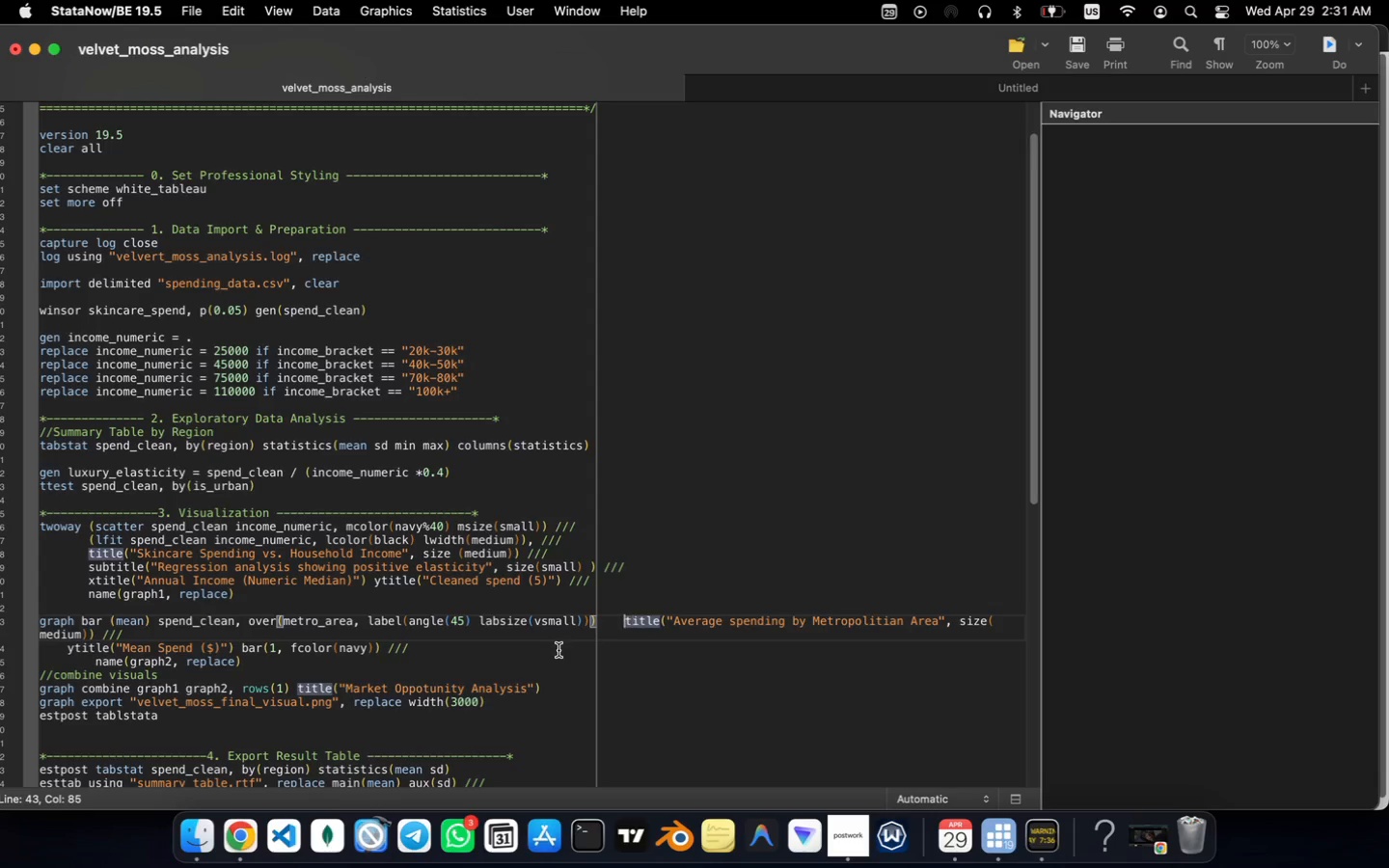 
key(ArrowLeft)
 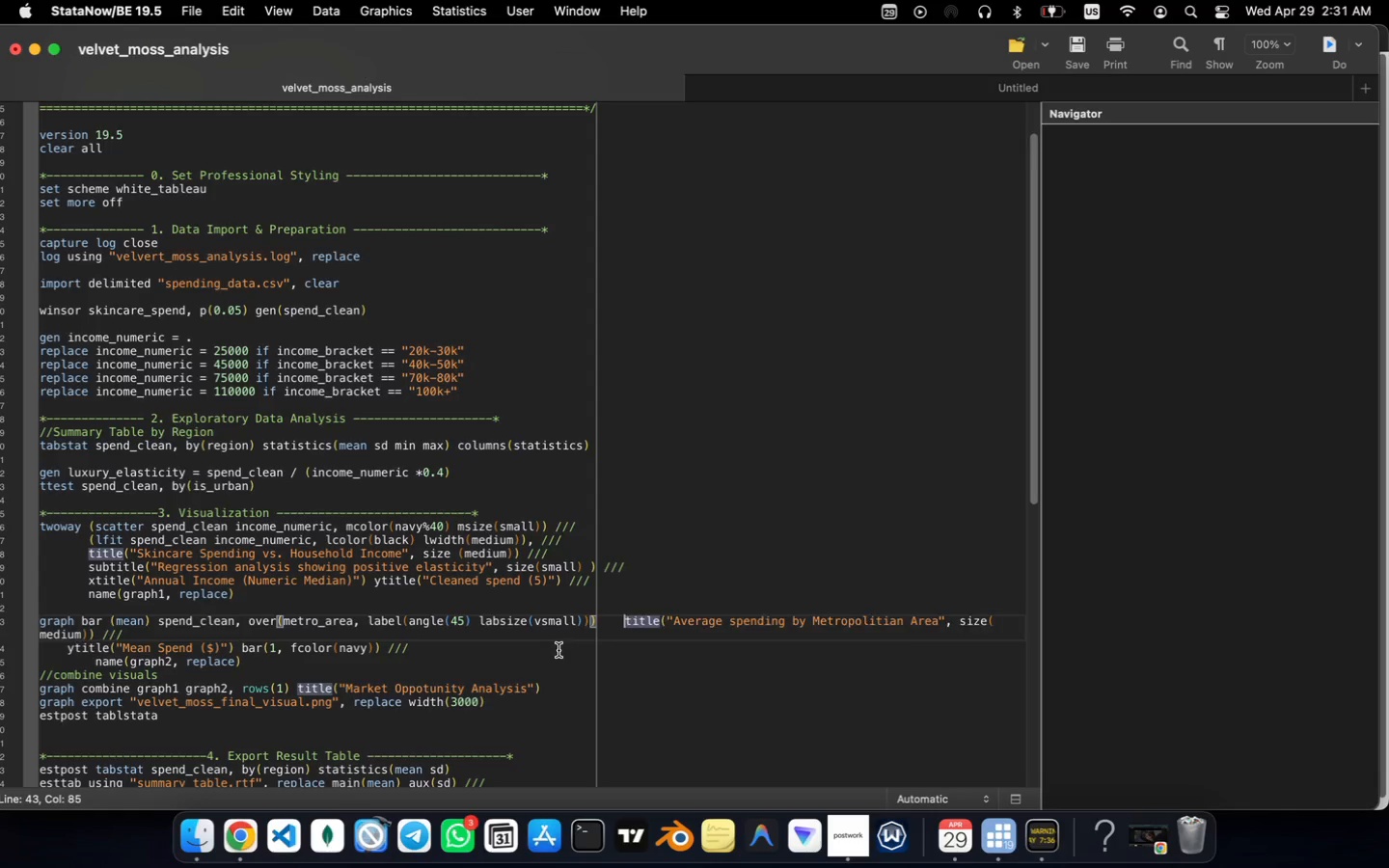 
key(Backspace)
 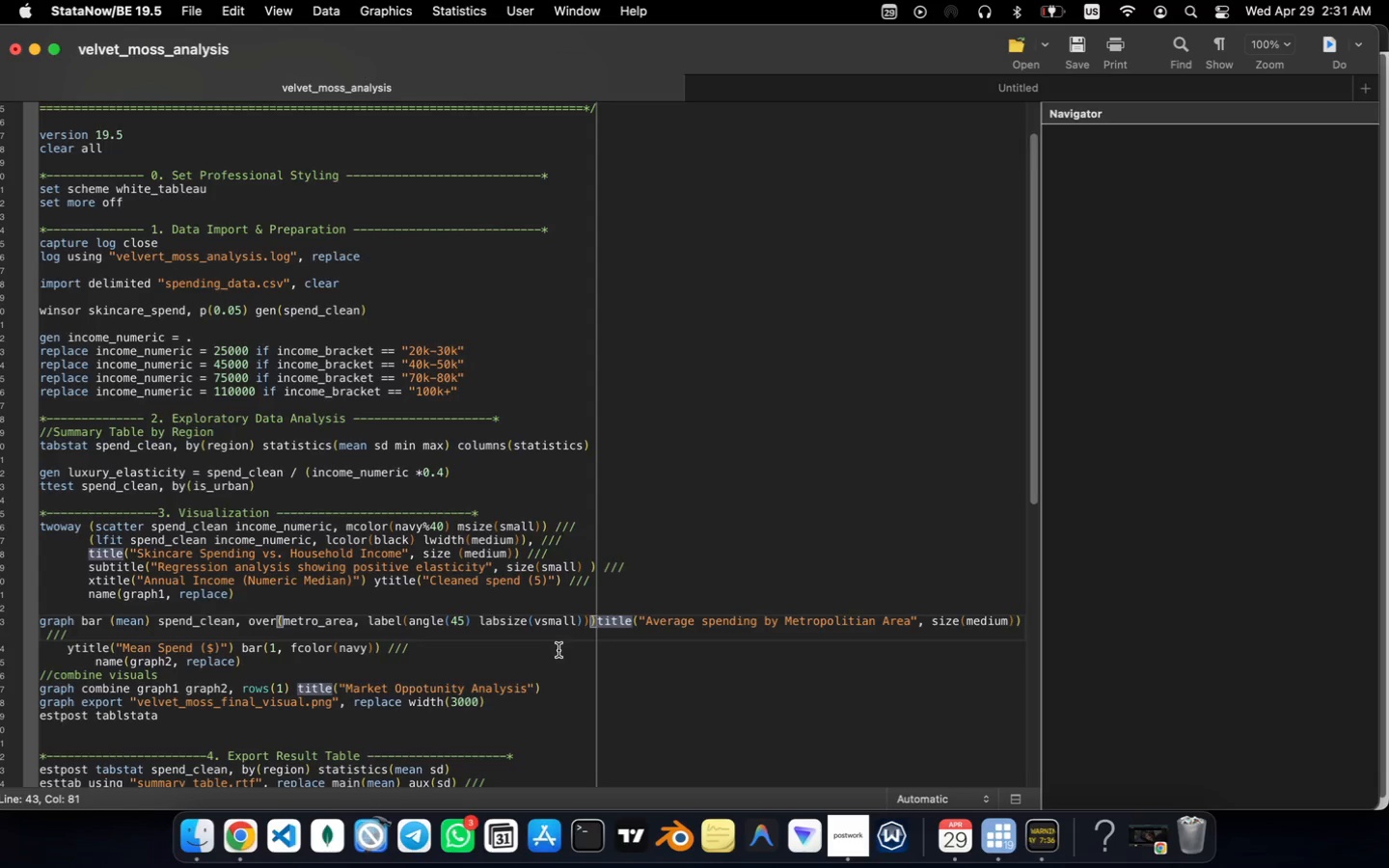 
key(Space)
 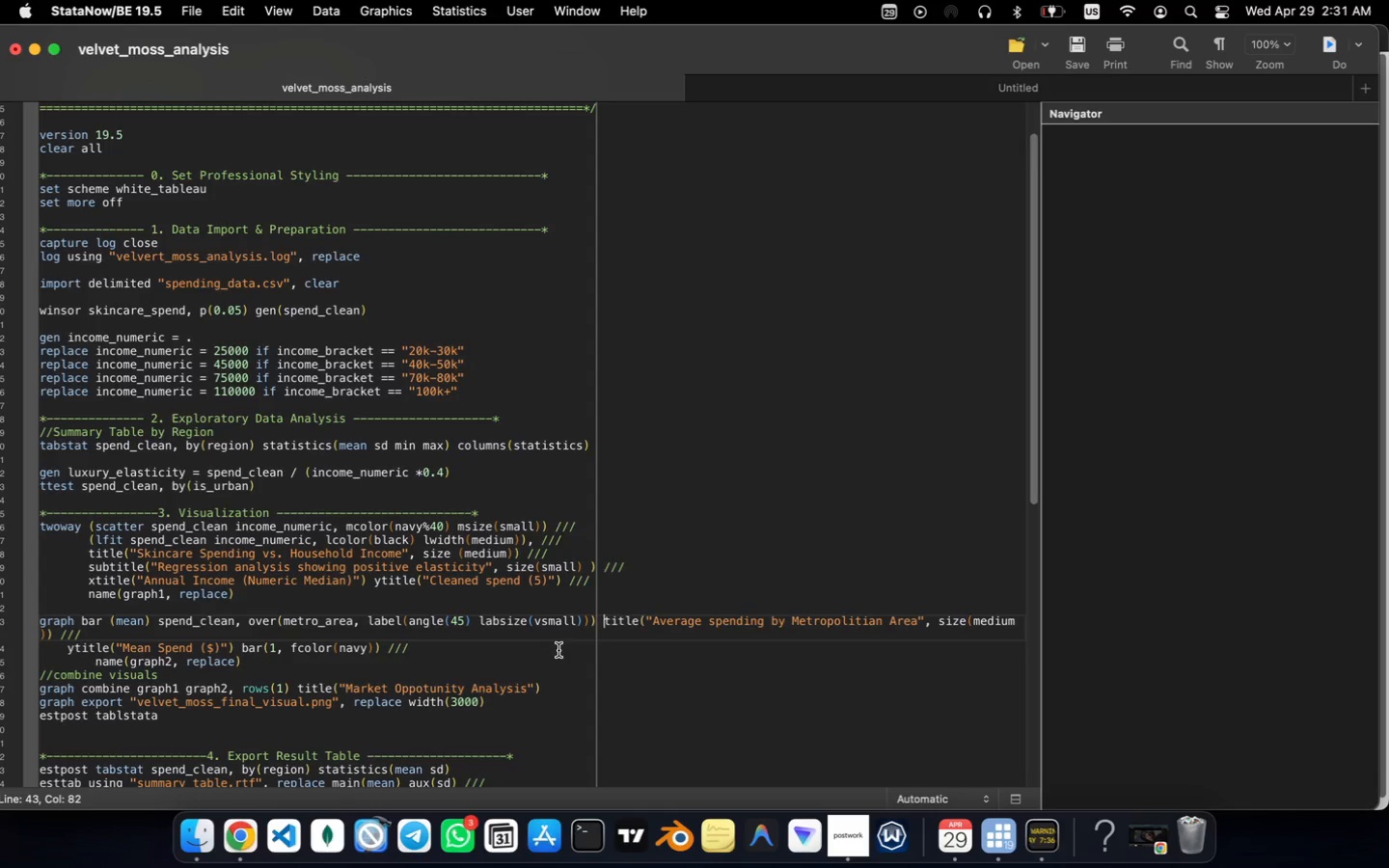 
key(ArrowDown)
 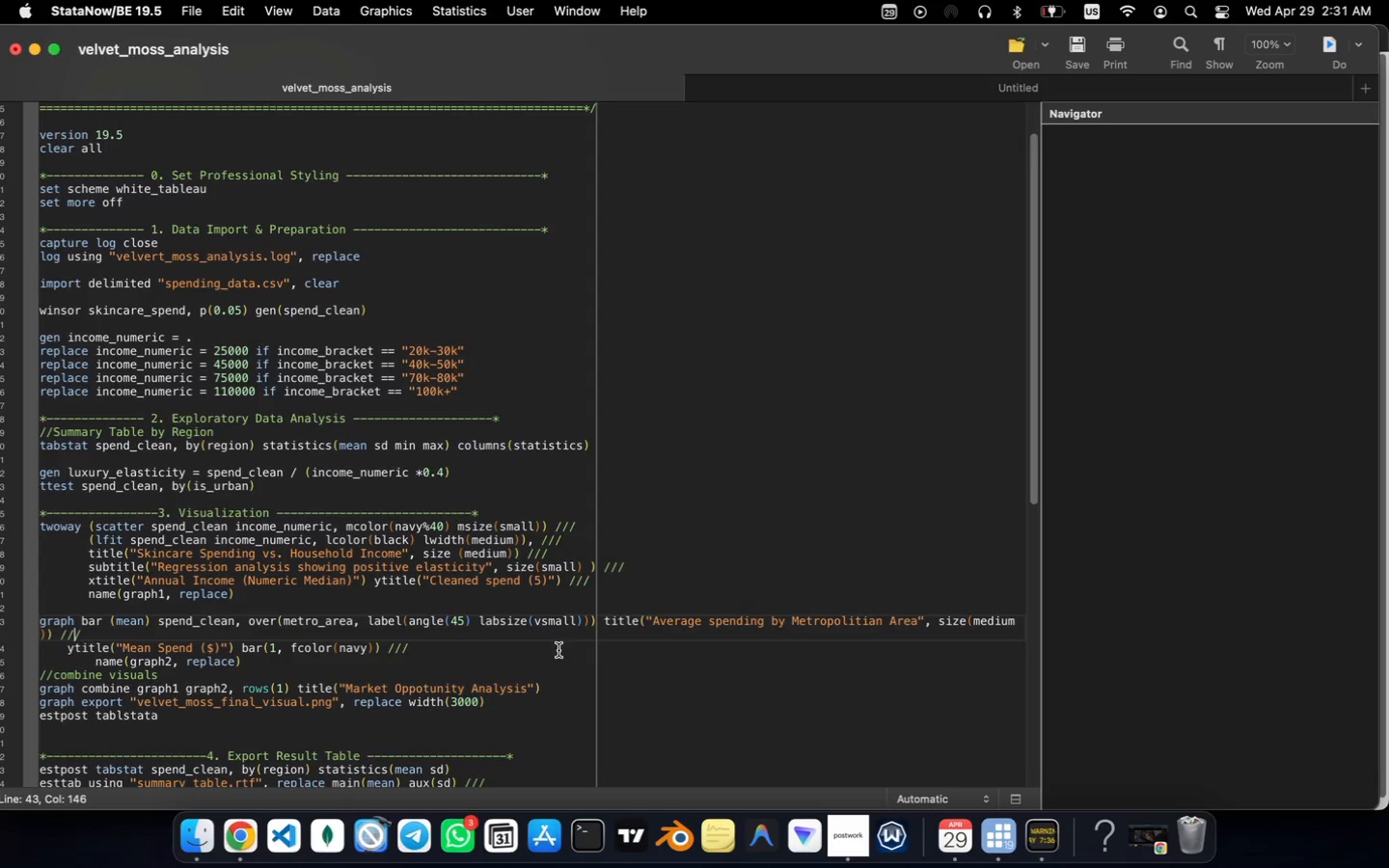 
key(ArrowLeft)
 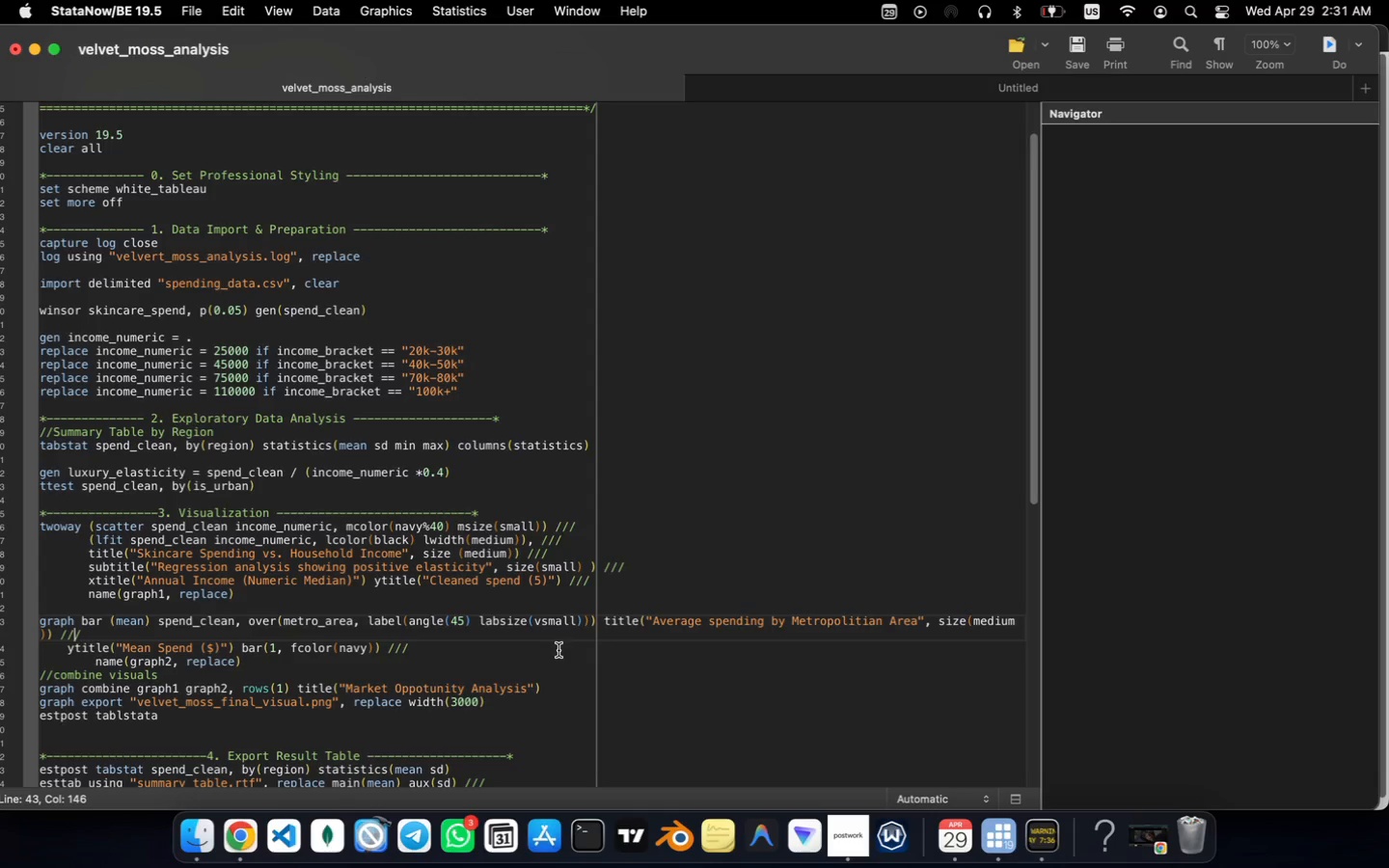 
key(ArrowRight)
 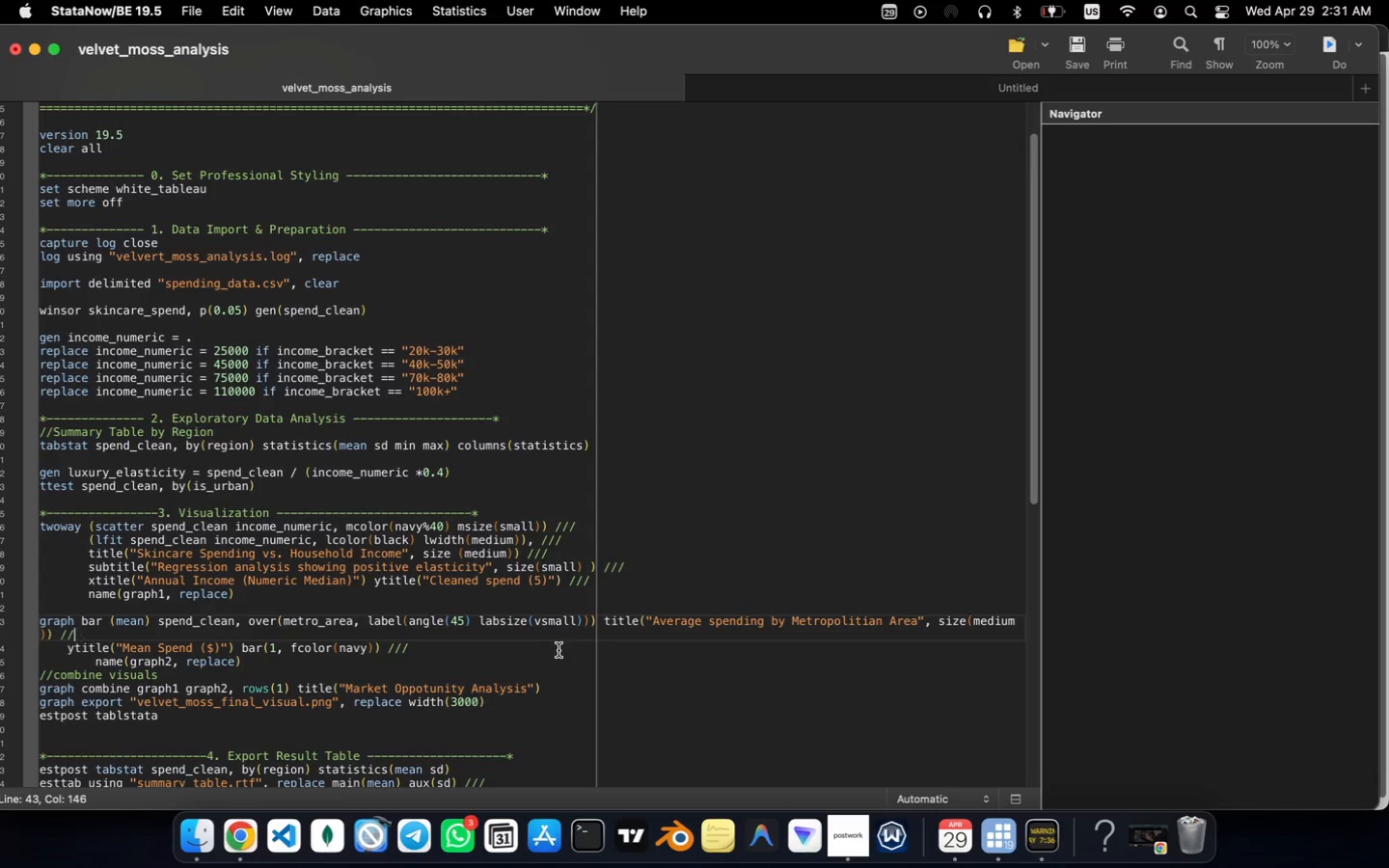 
key(Backspace)
 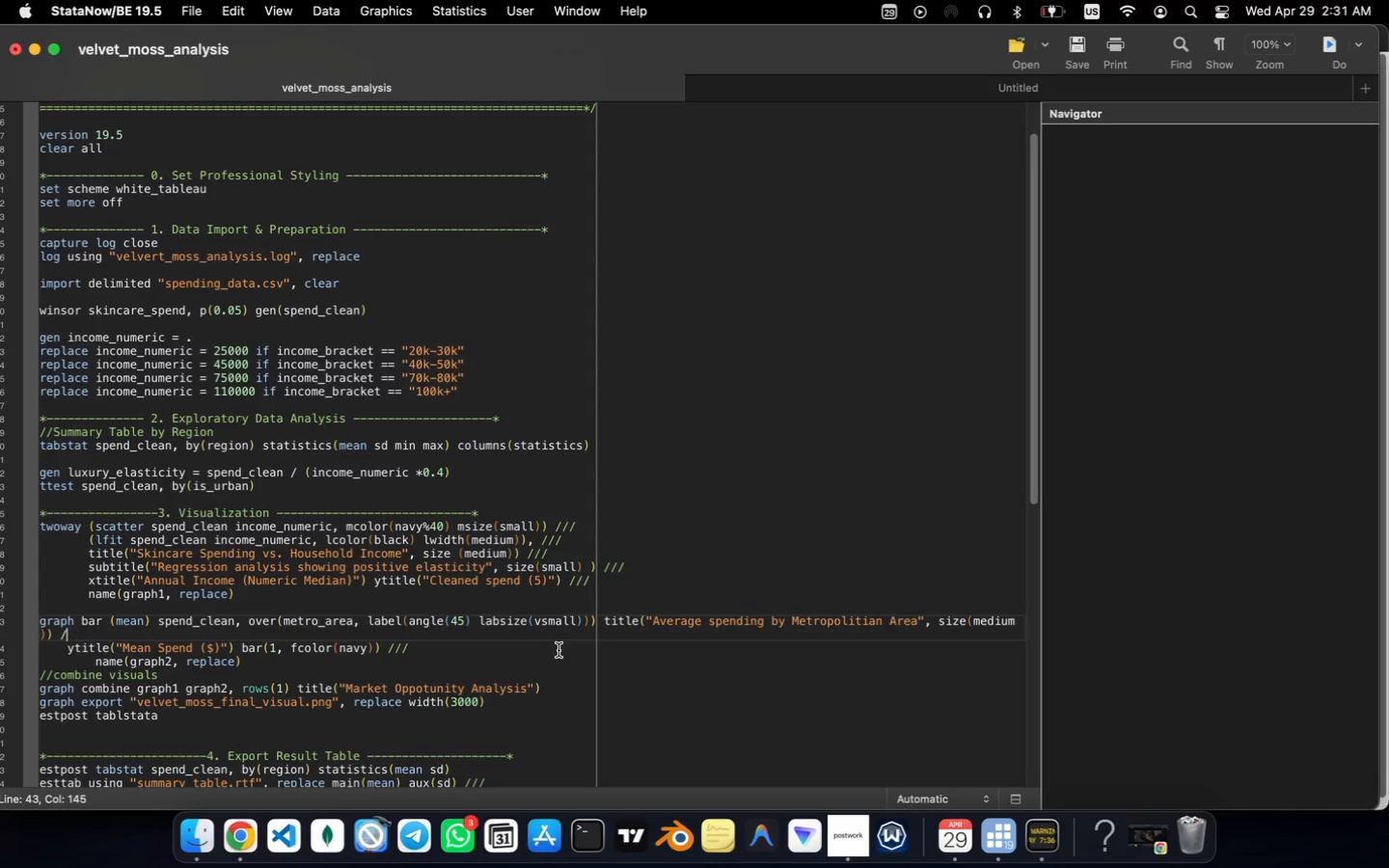 
key(Backspace)
 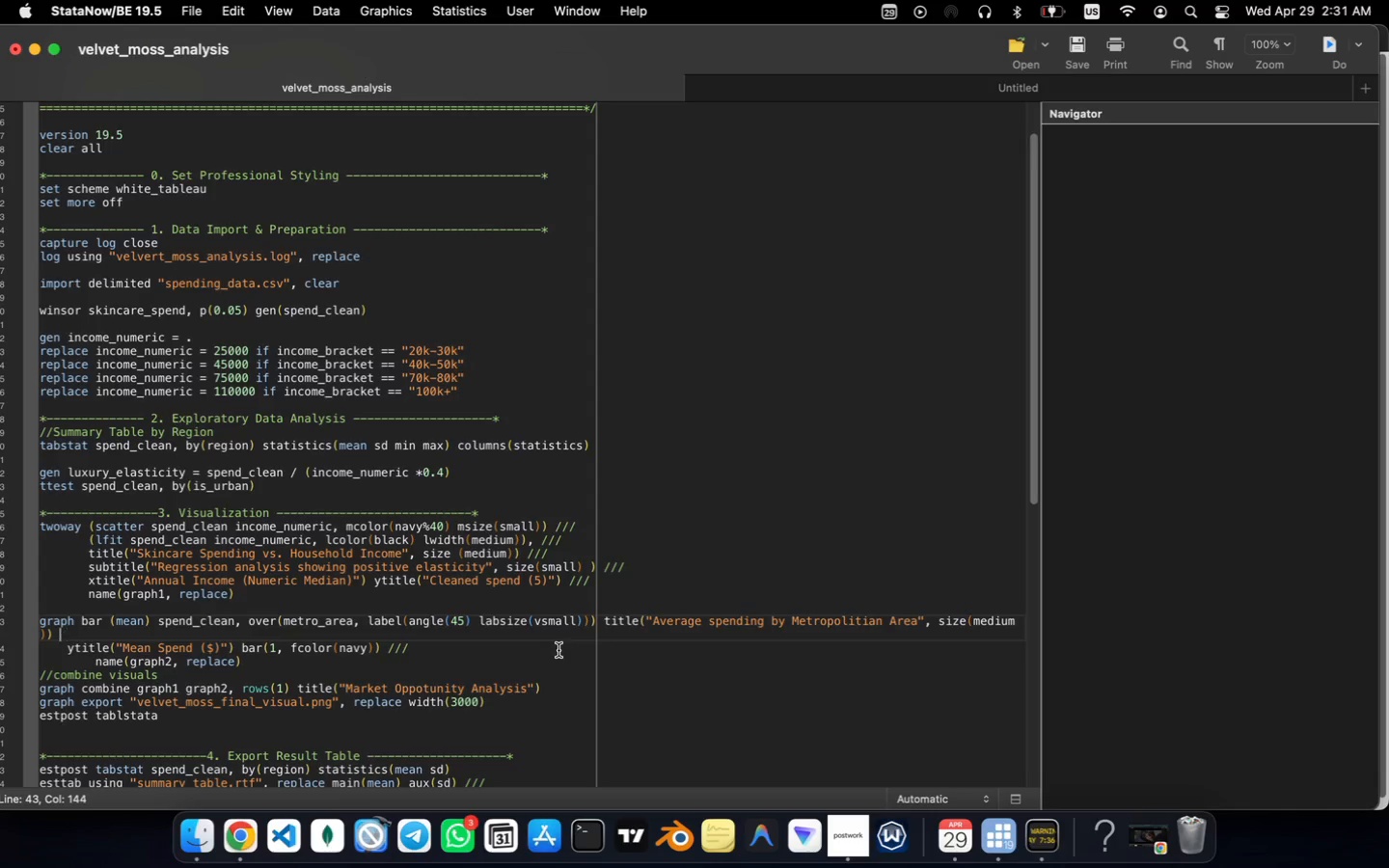 
key(Backspace)
 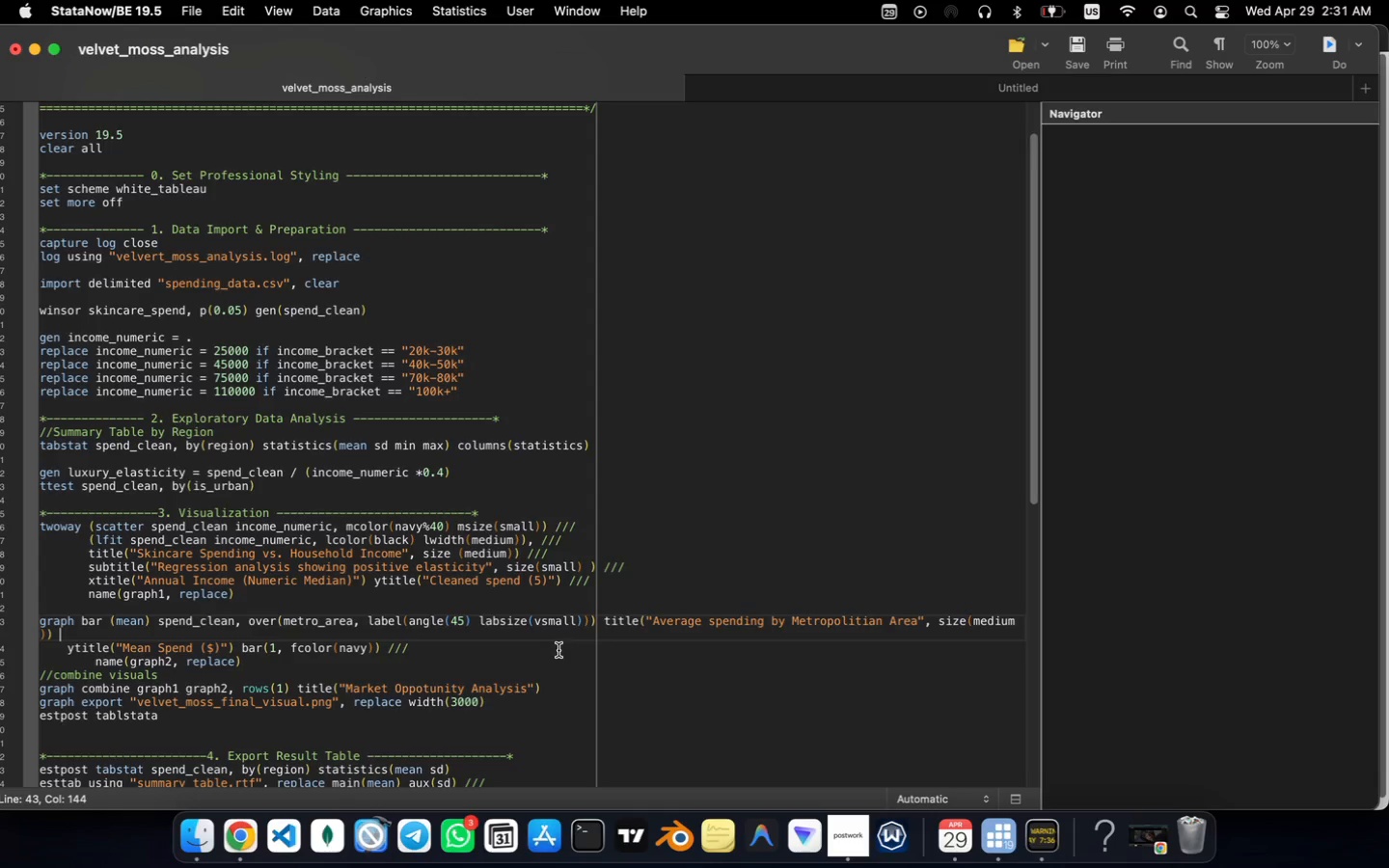 
key(Backspace)
 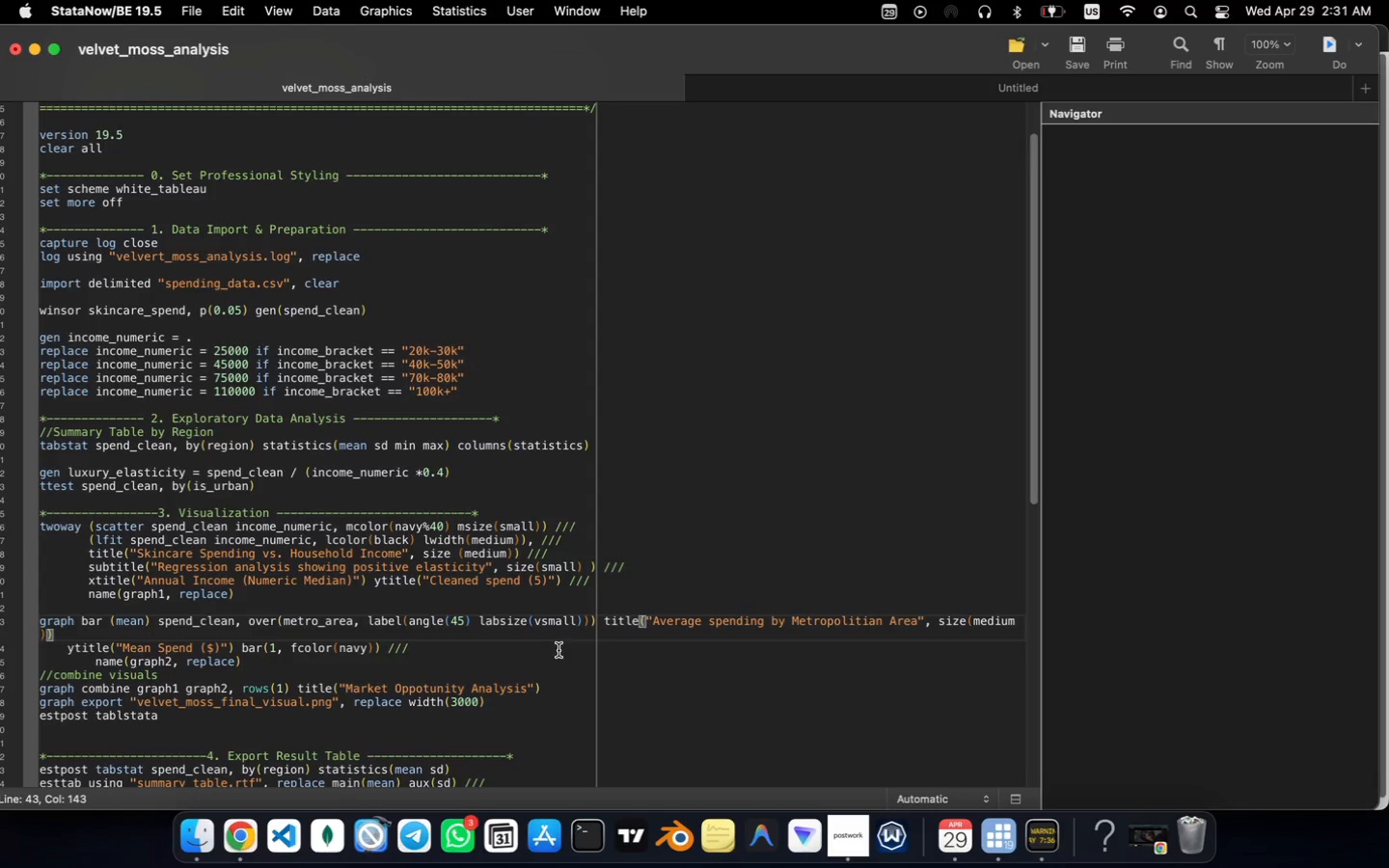 
key(ArrowDown)
 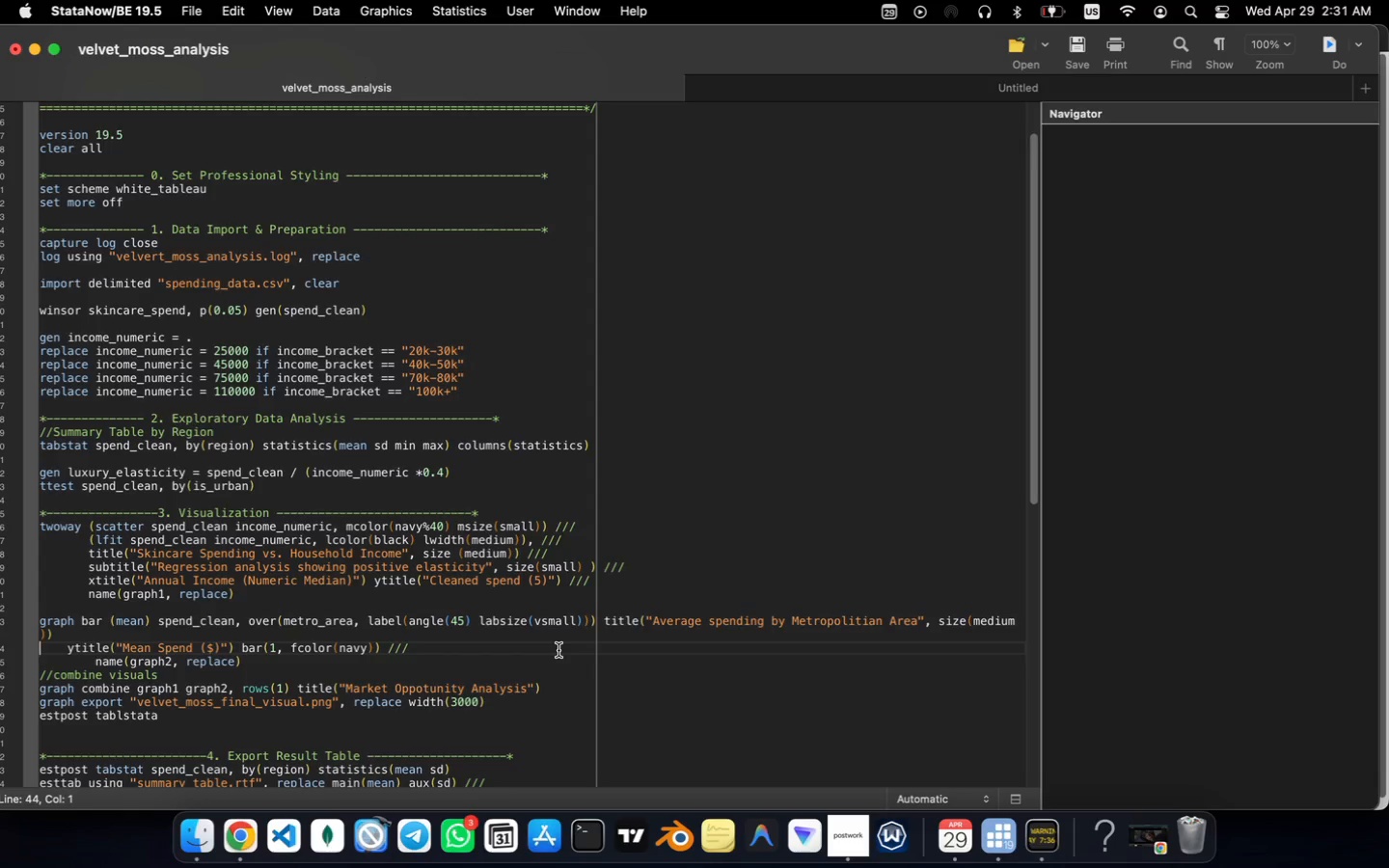 
key(ArrowRight)
 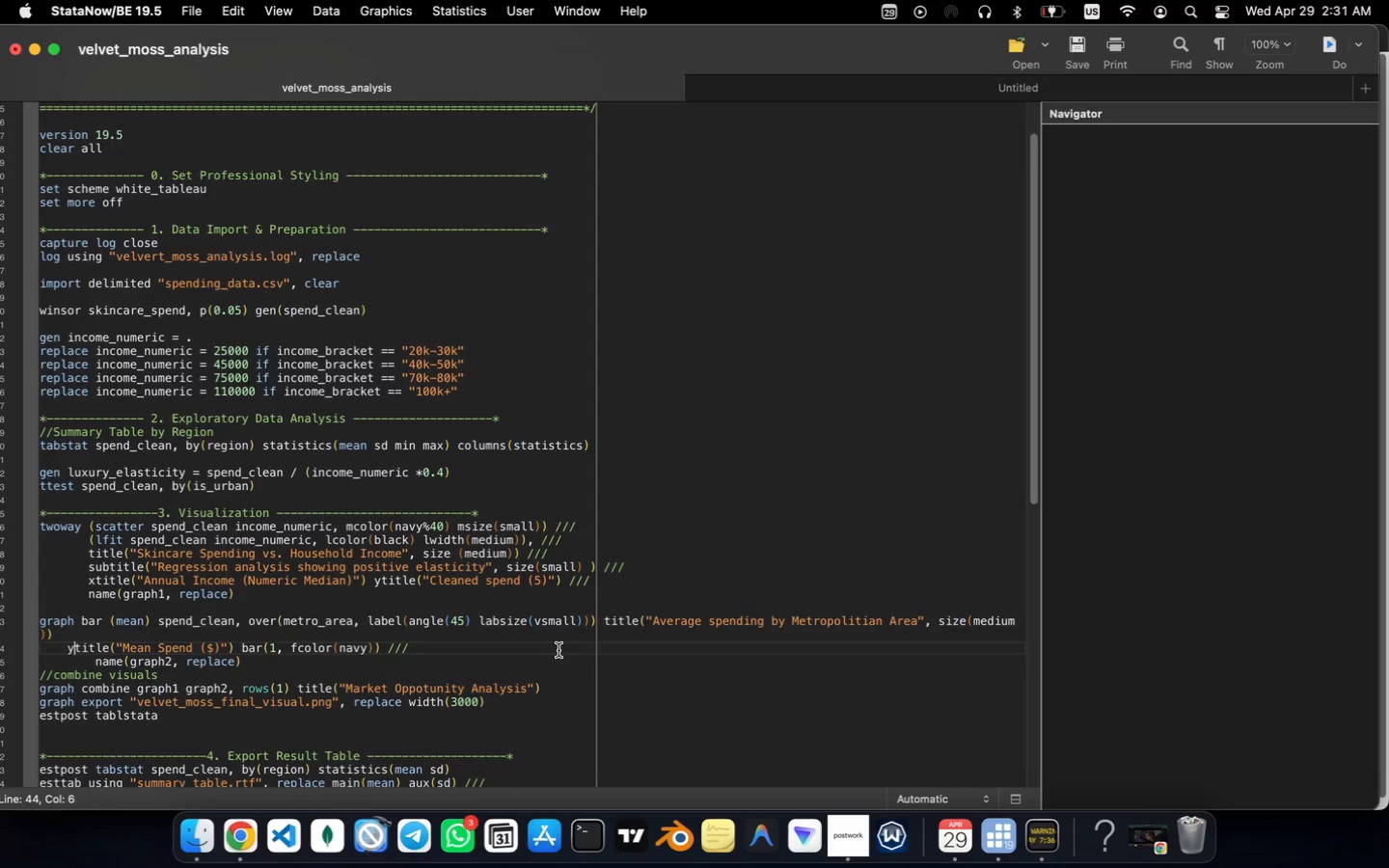 
key(ArrowRight)
 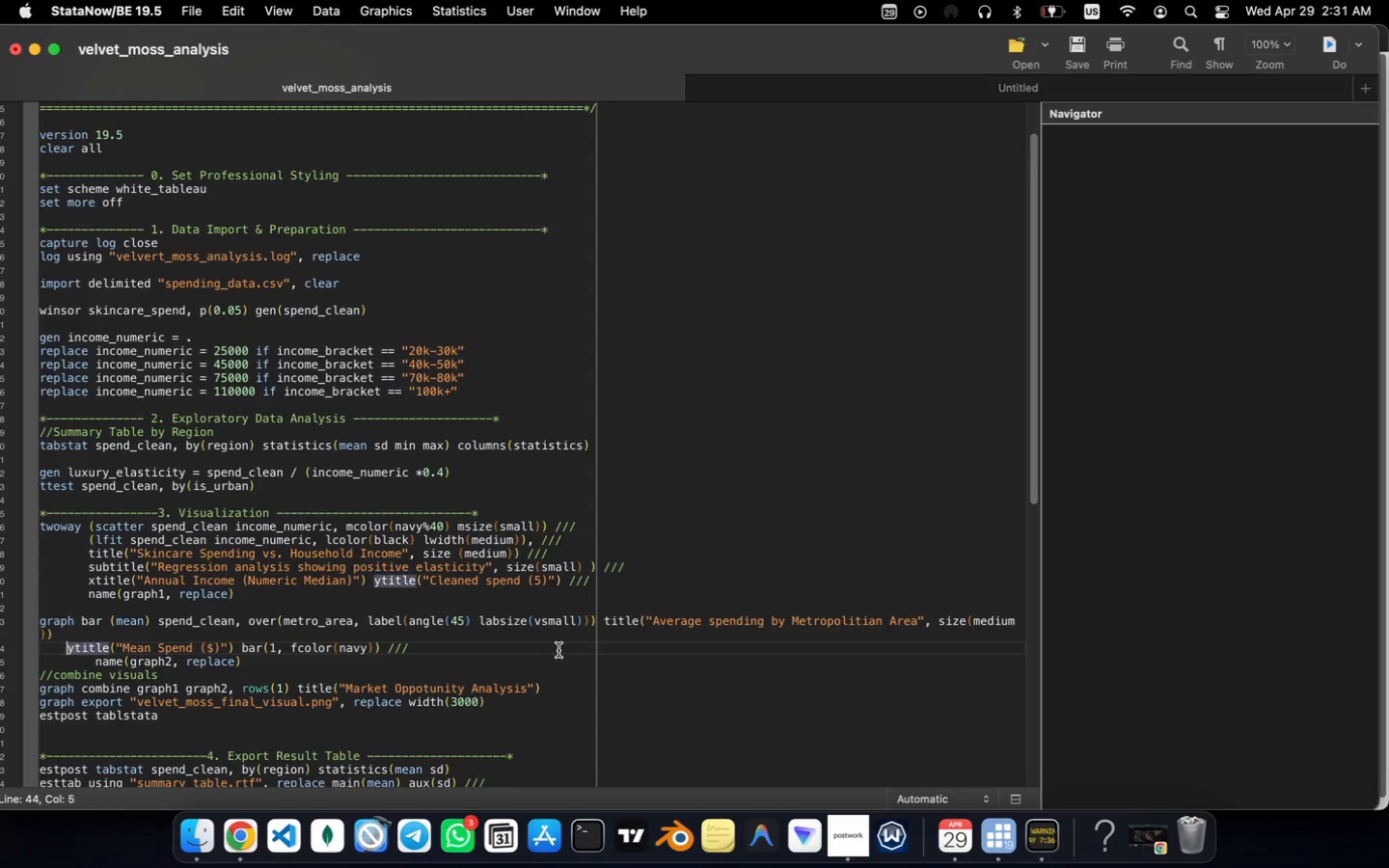 
key(ArrowLeft)
 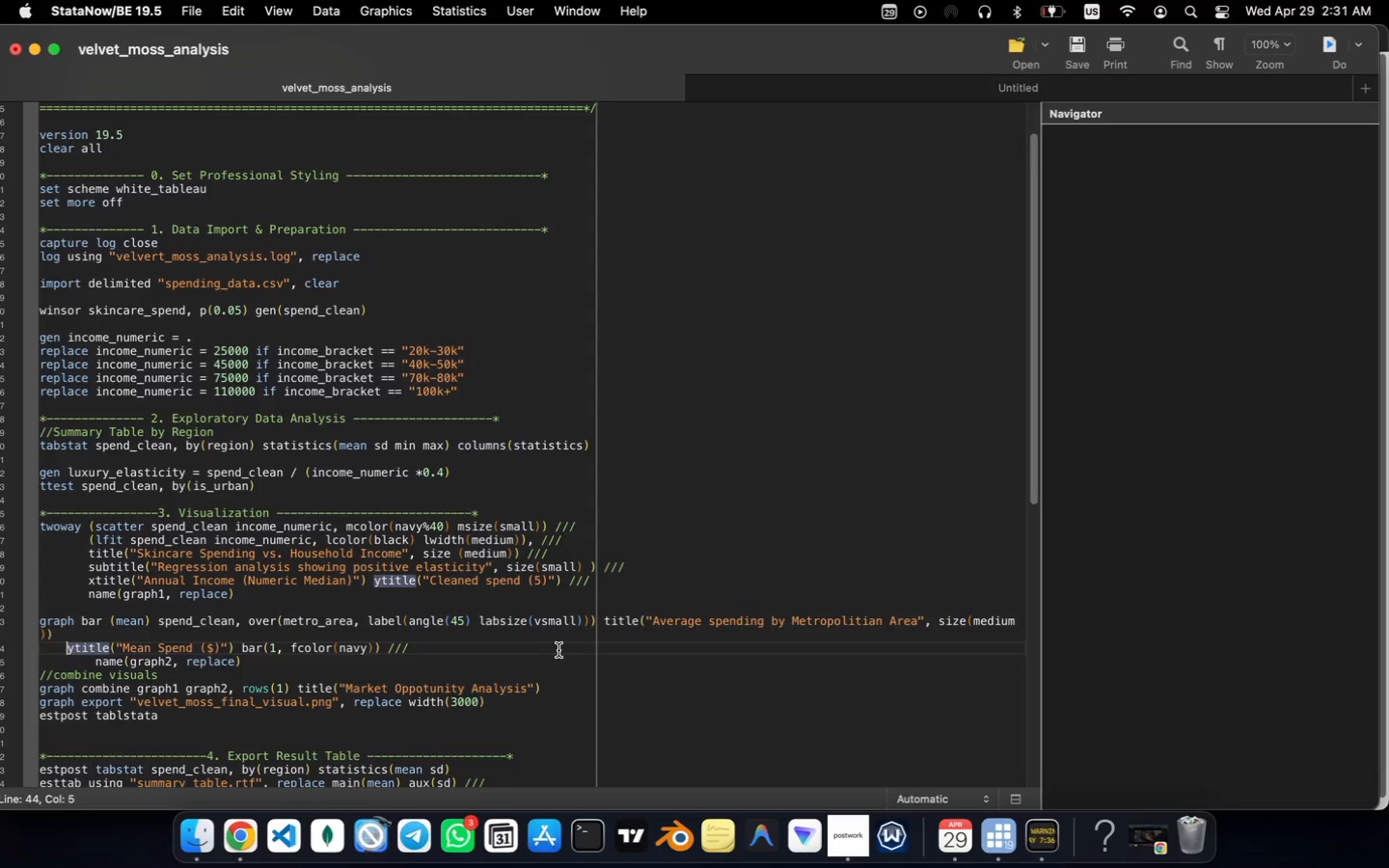 
key(Backspace)
 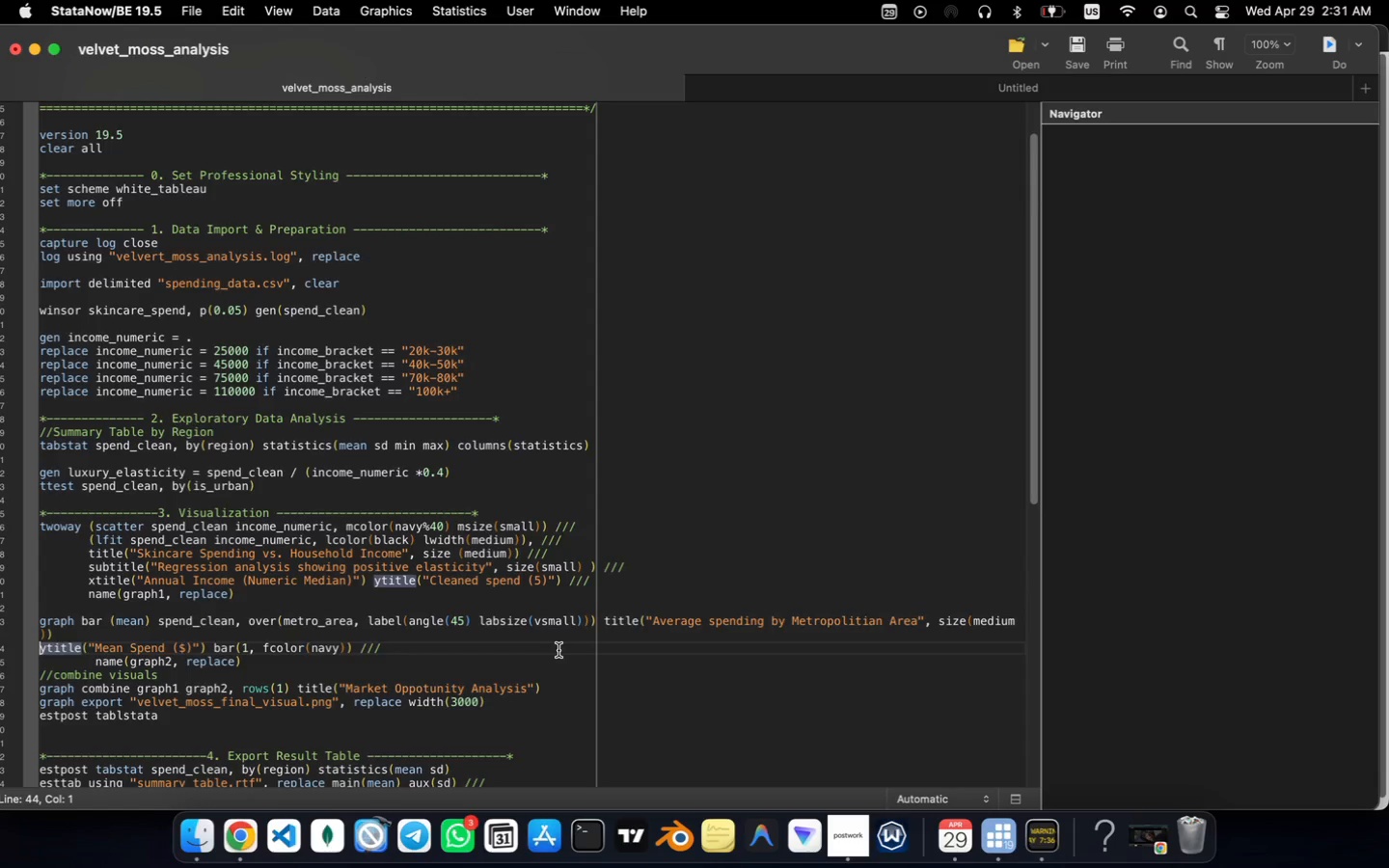 
key(Backspace)
 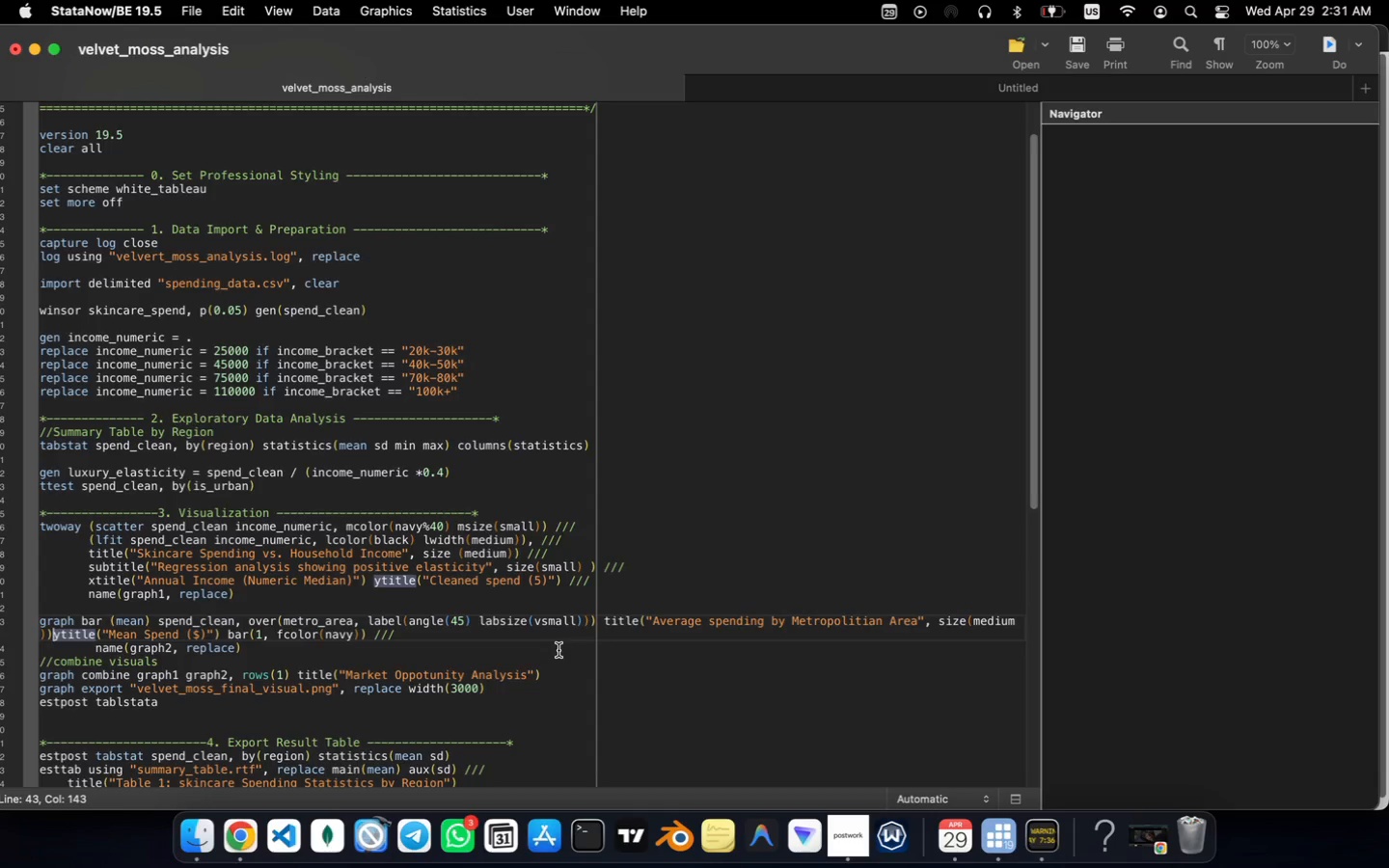 
key(Space)
 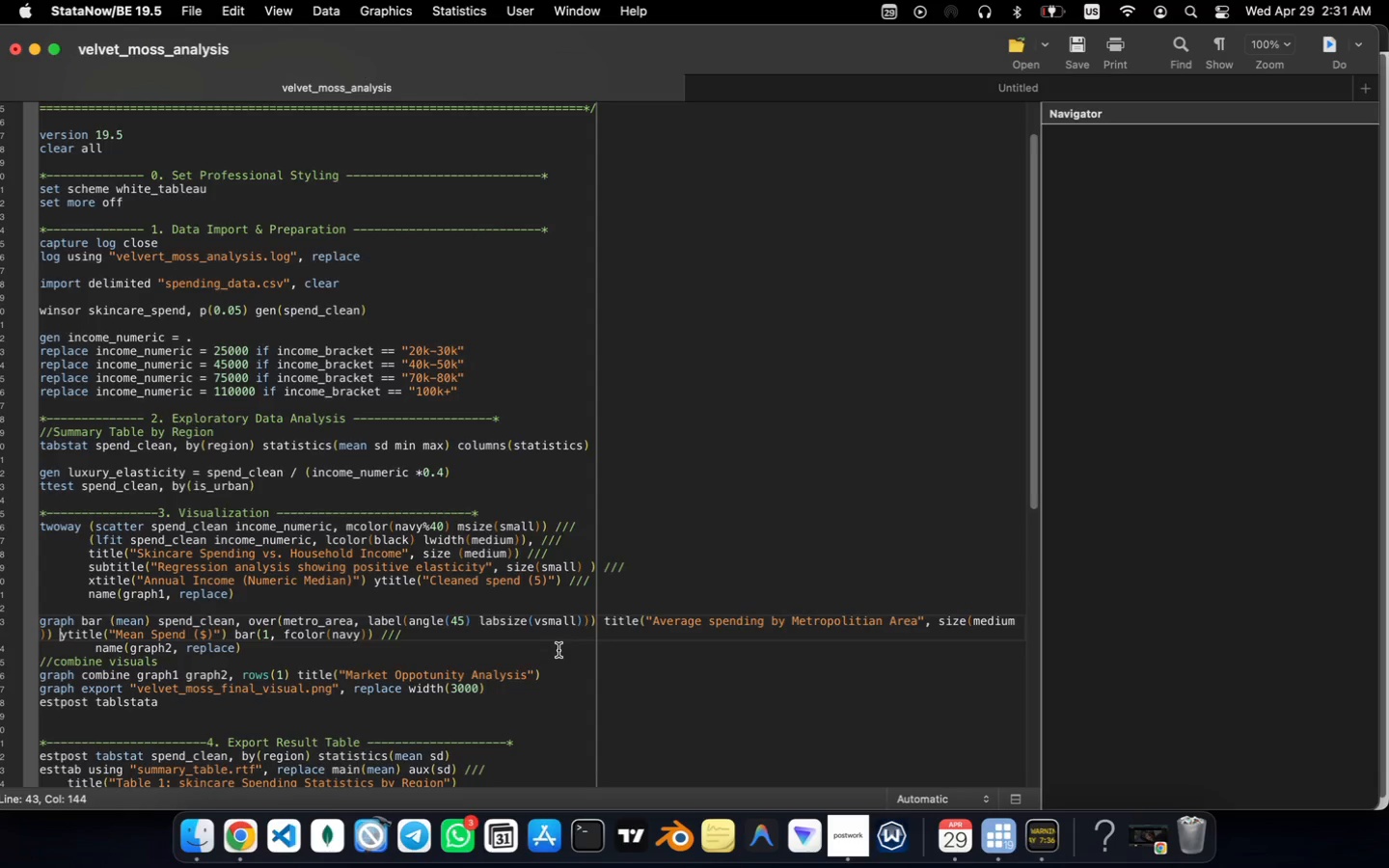 
key(ArrowDown)
 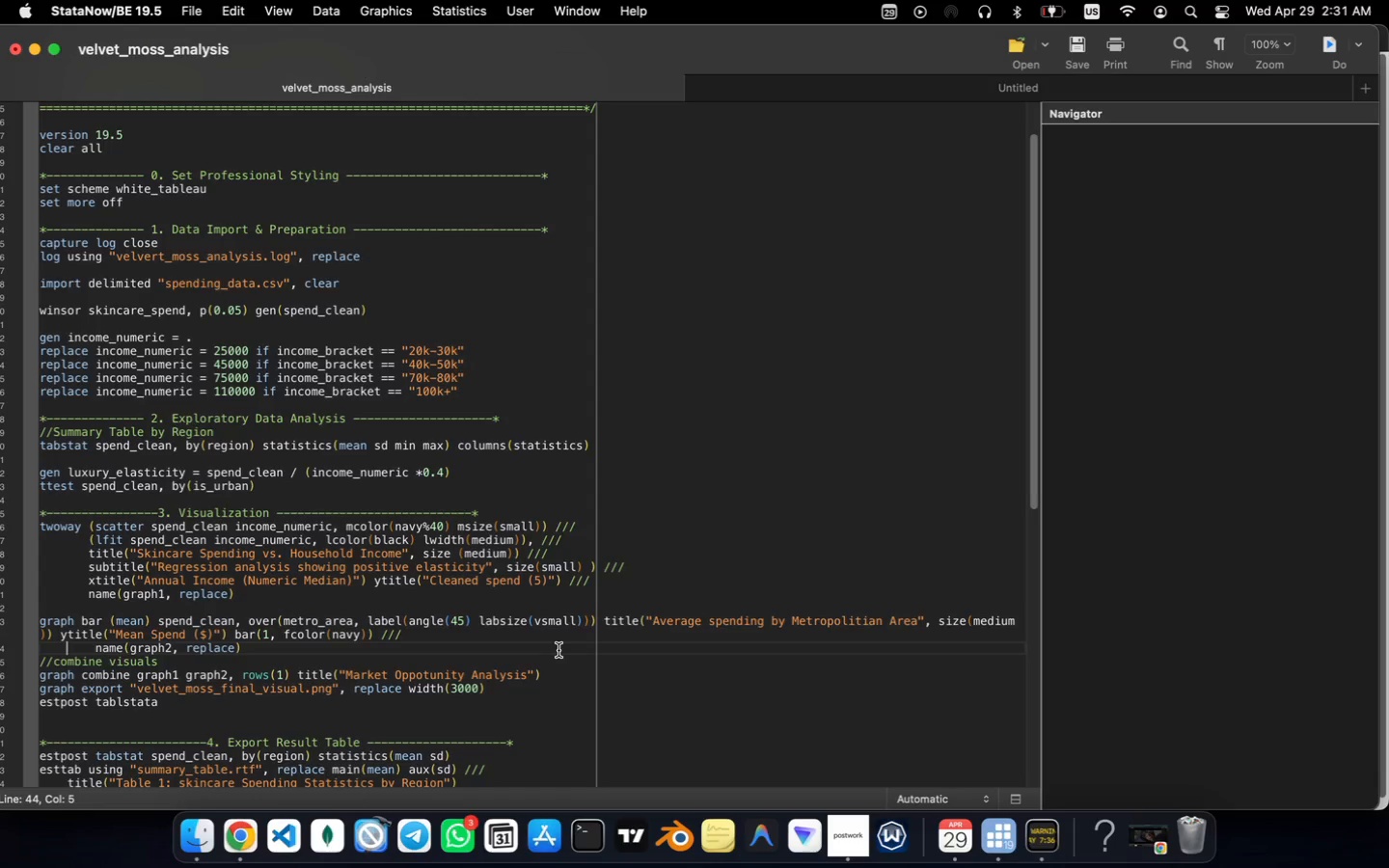 
key(ArrowRight)
 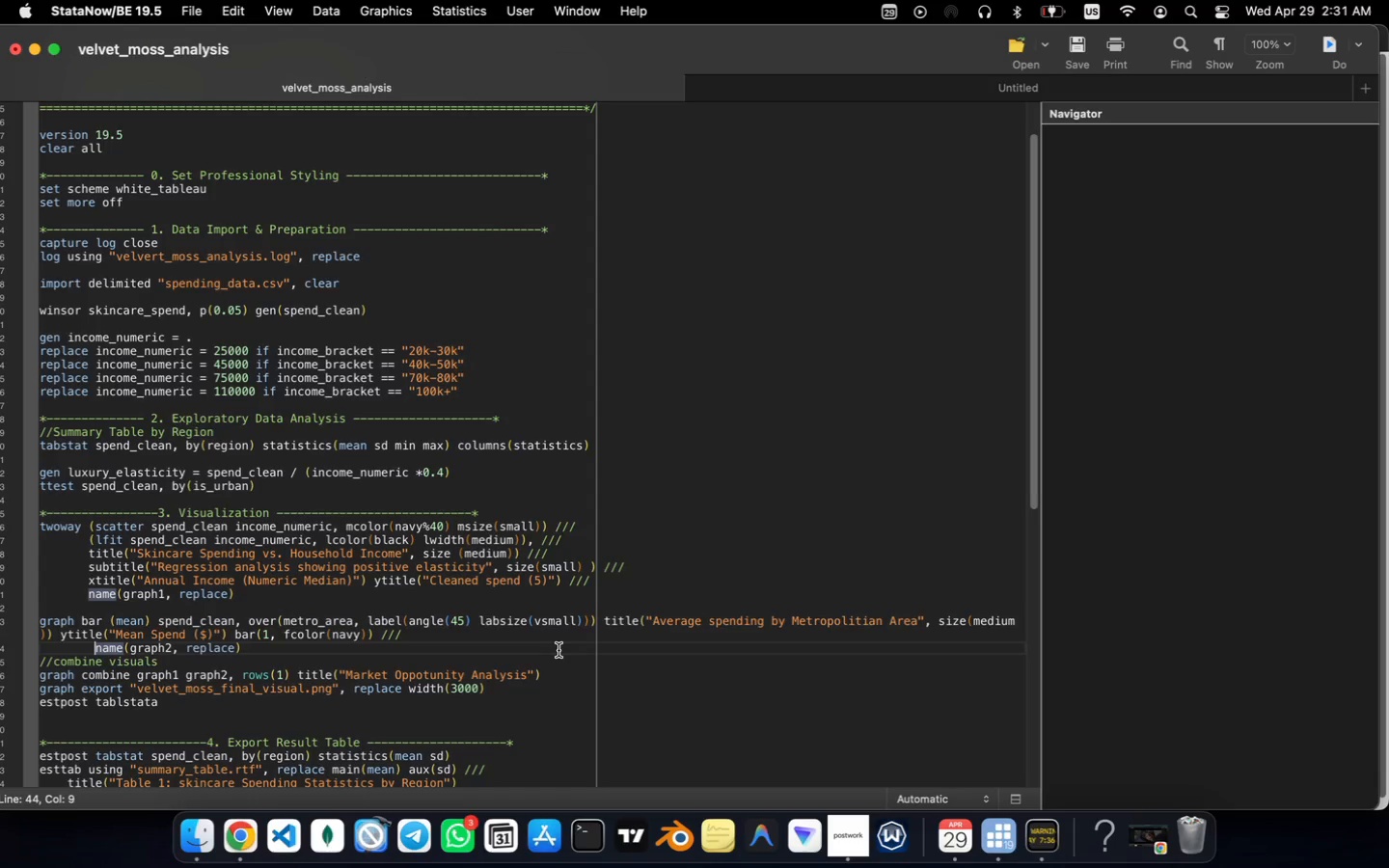 
key(Backspace)
 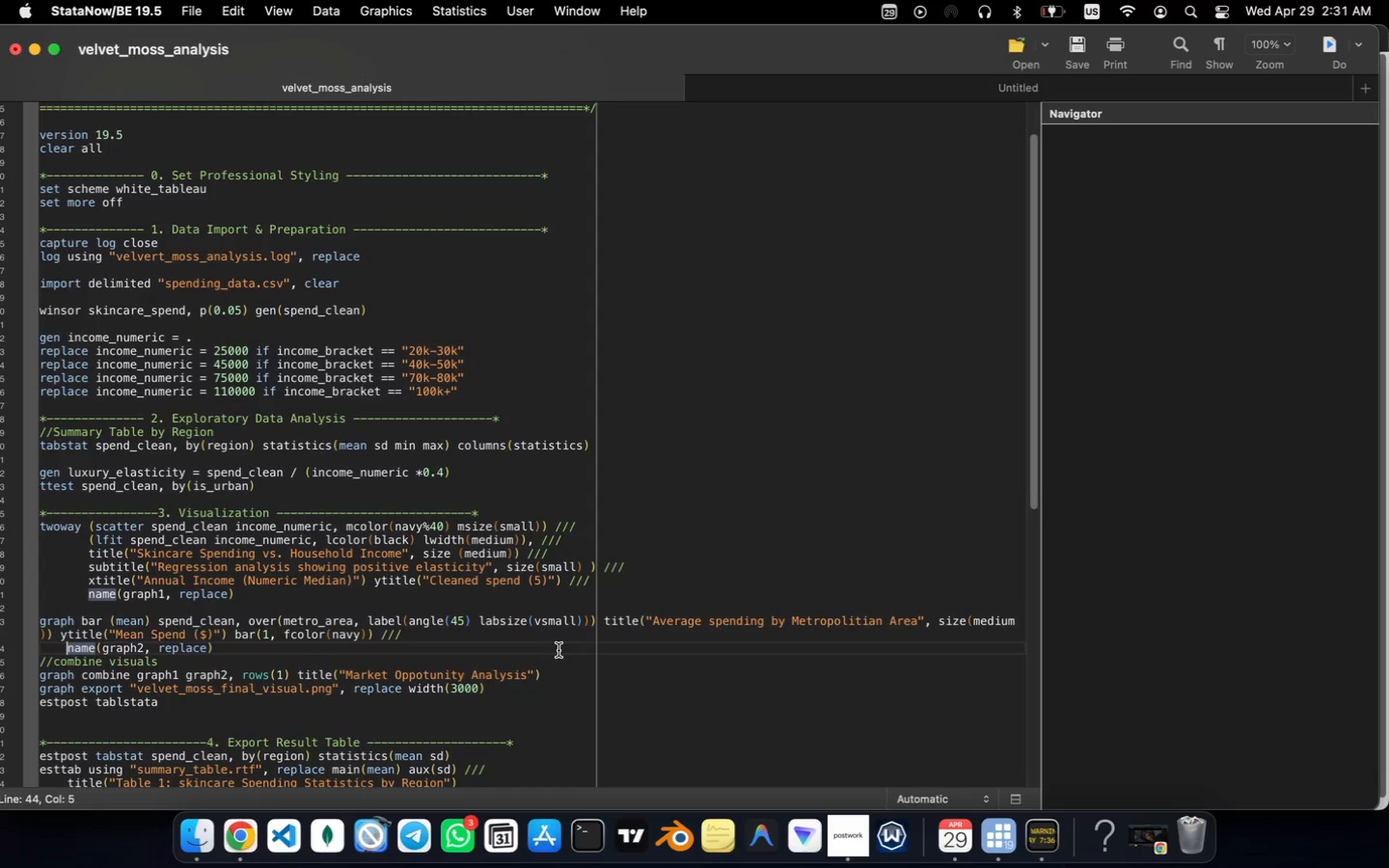 
key(Backspace)
 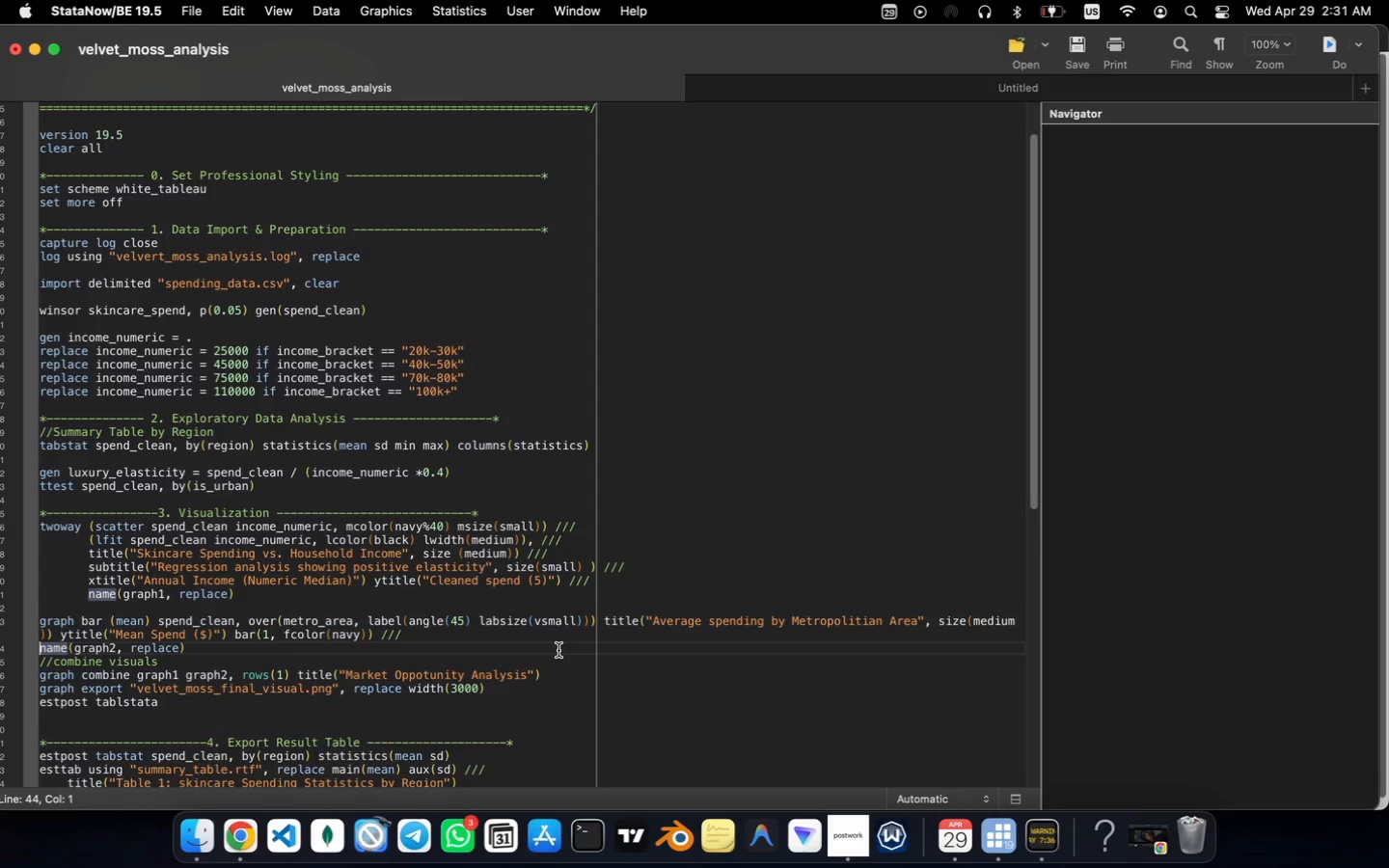 
key(Backspace)
 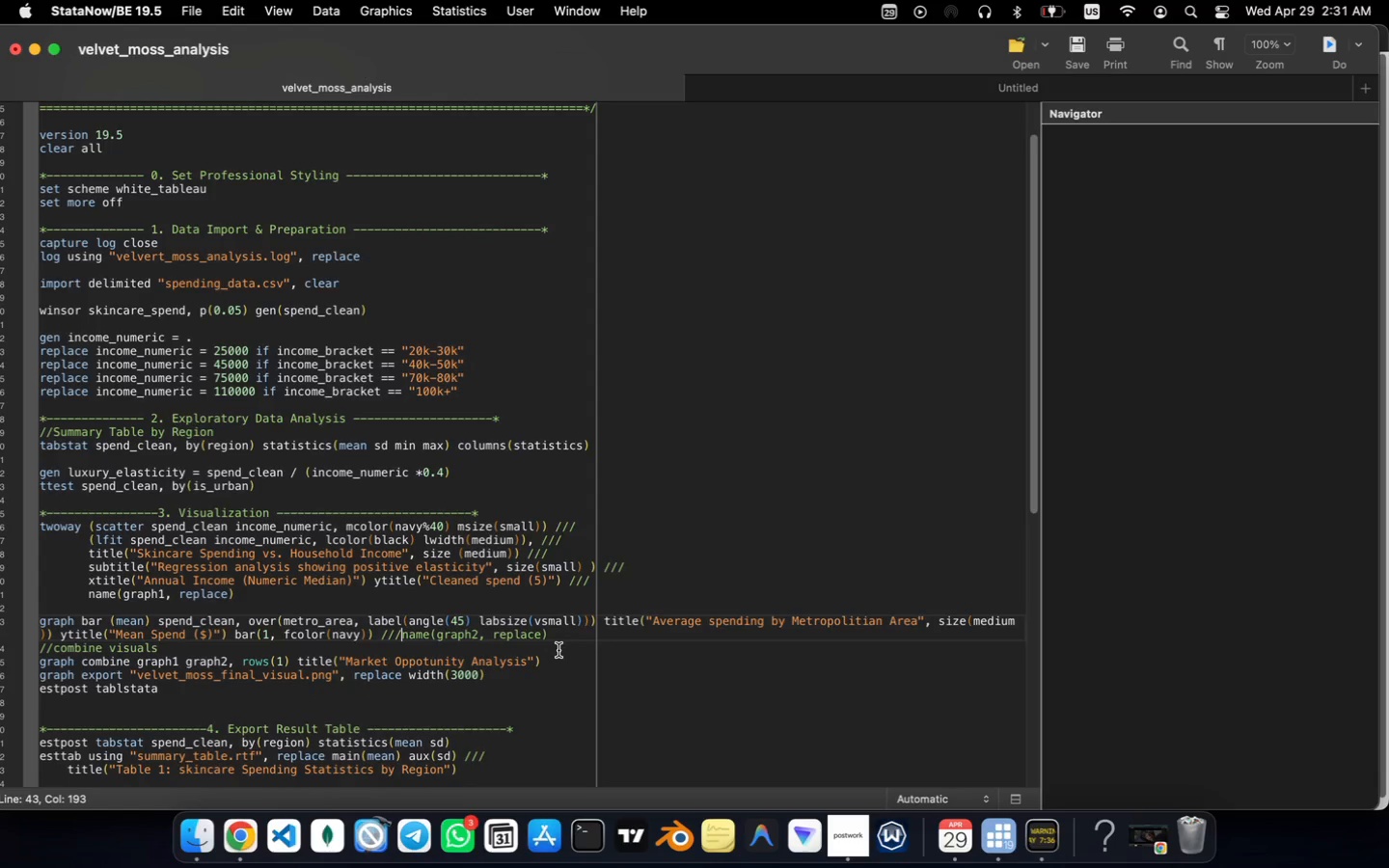 
key(Backspace)
 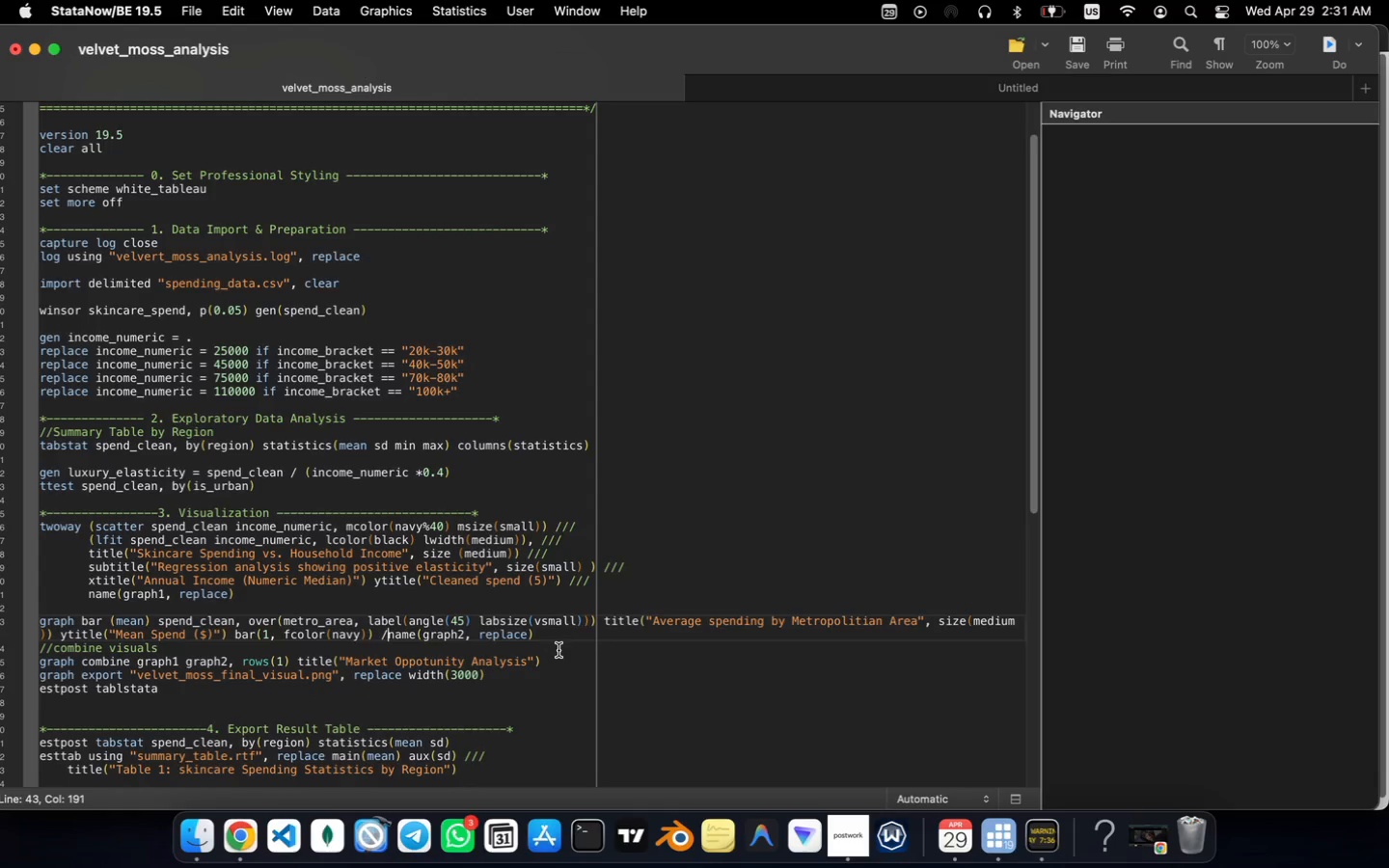 
key(Backspace)
 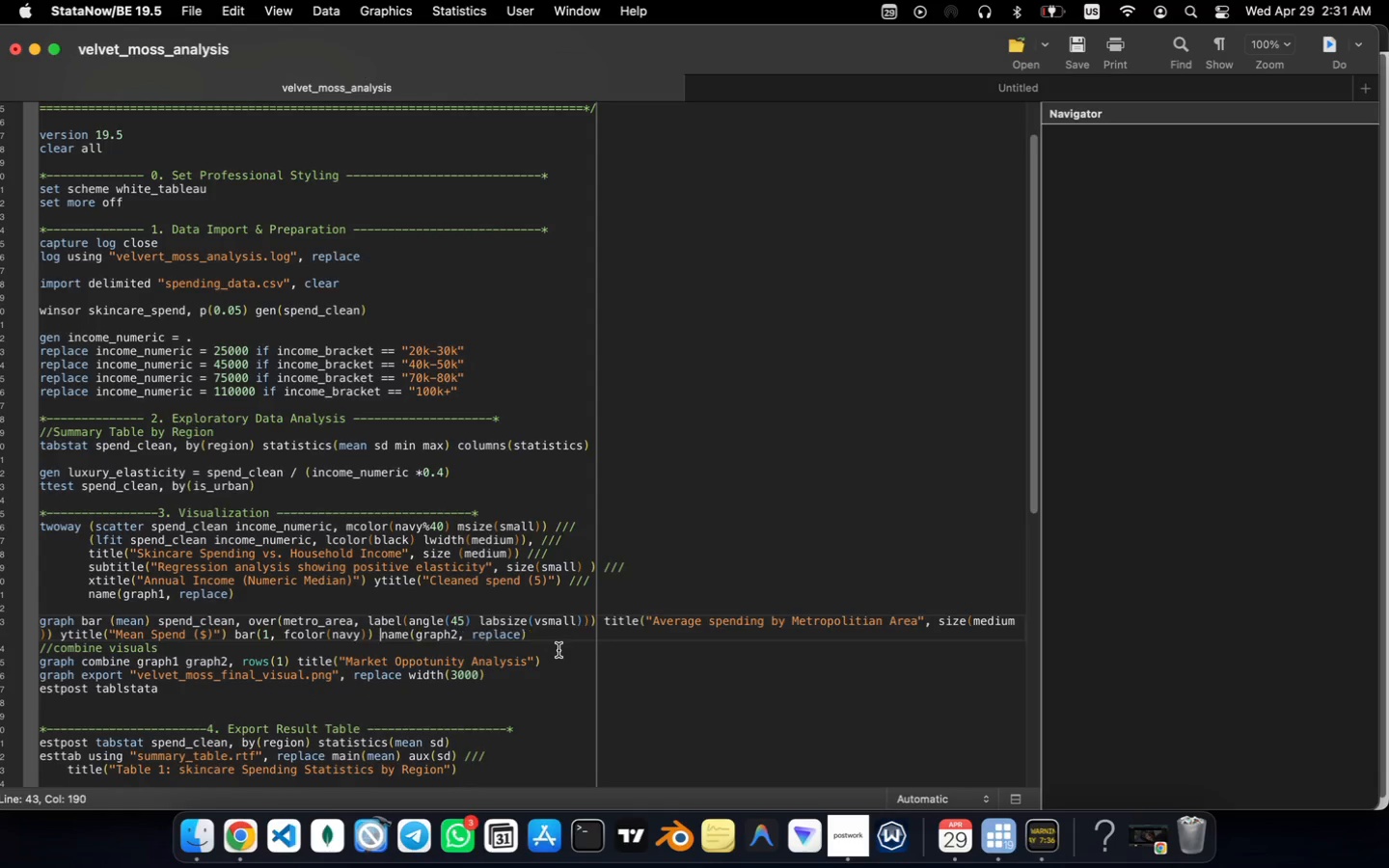 
key(Backspace)
 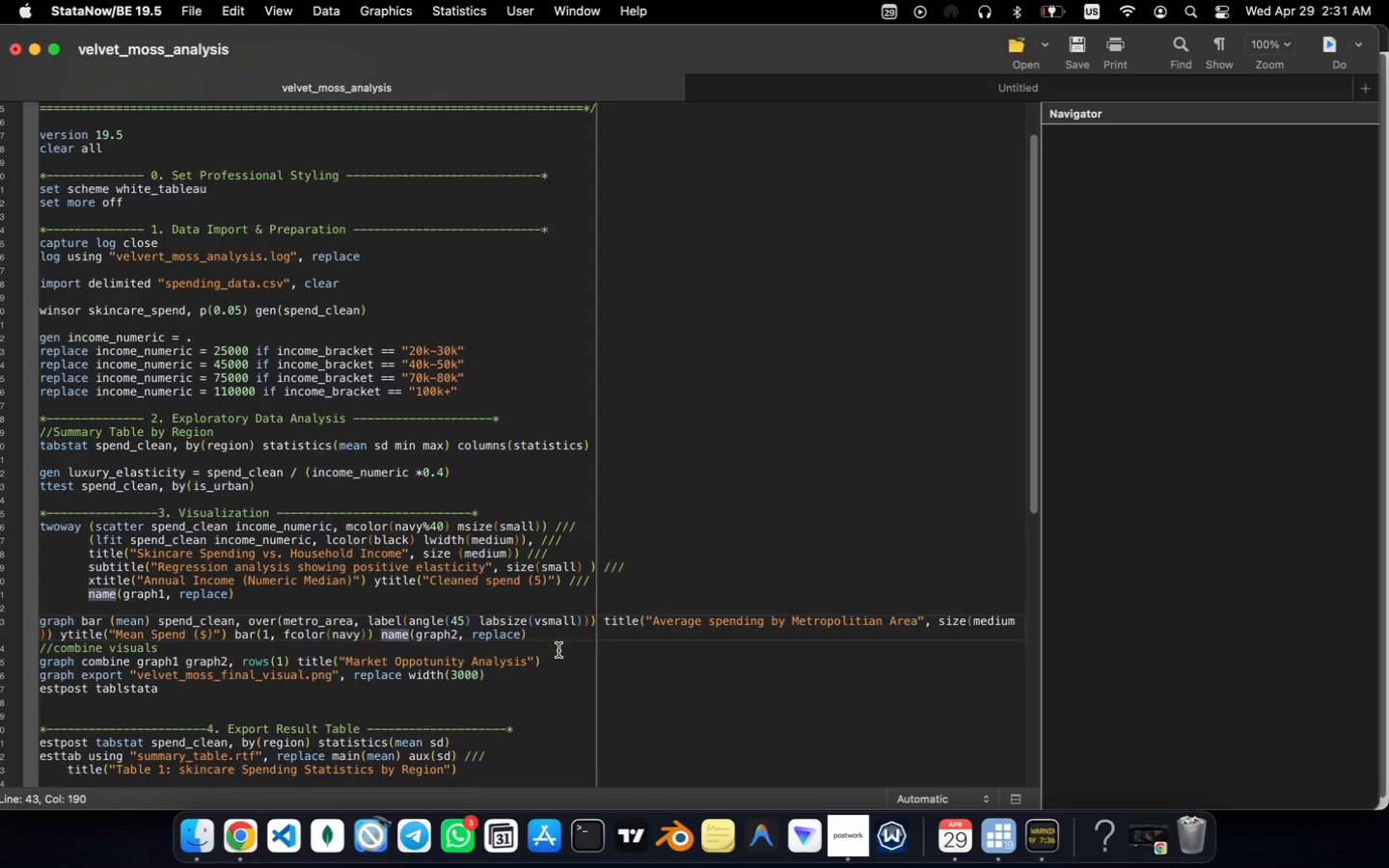 
key(Backspace)
 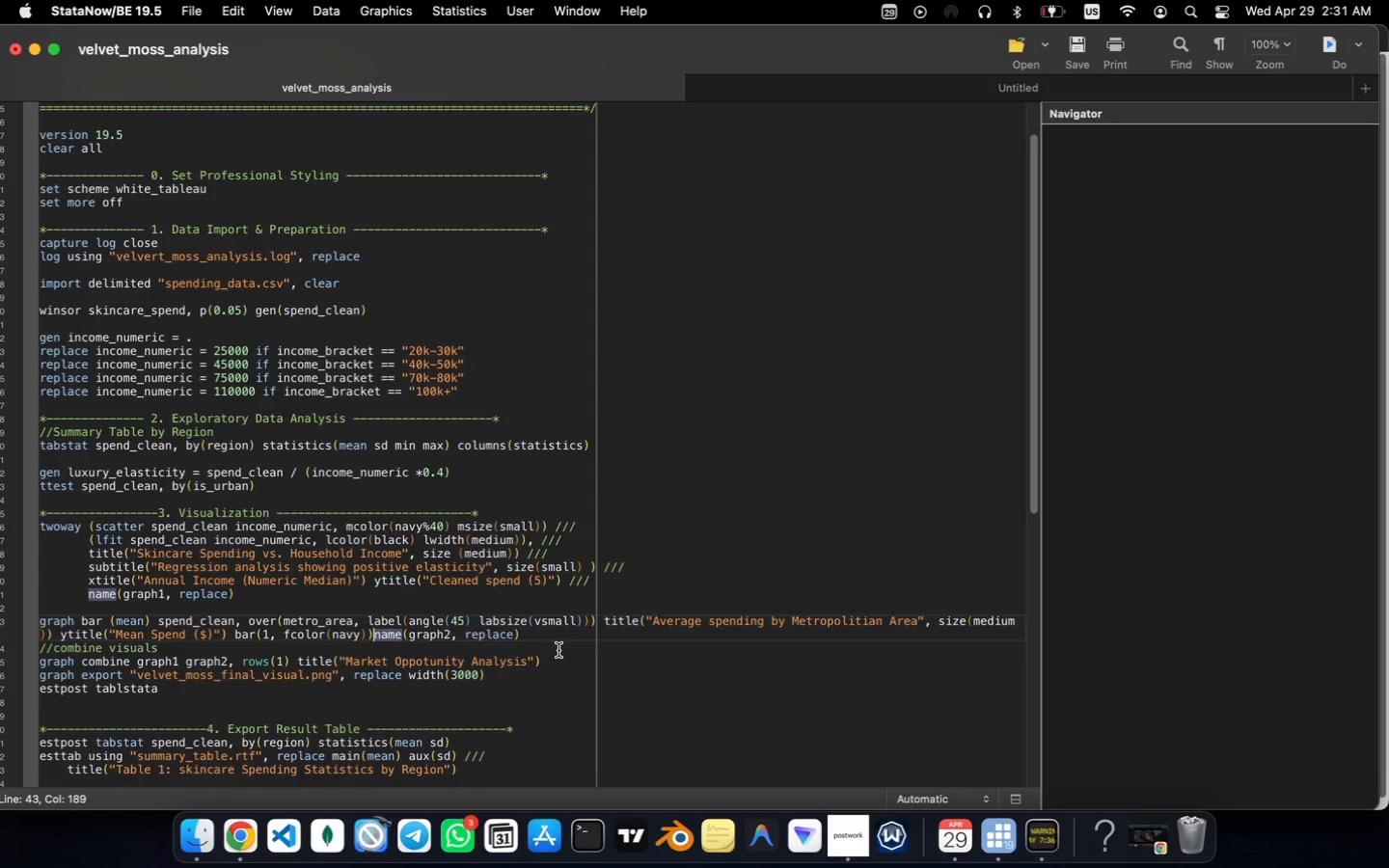 
key(Space)
 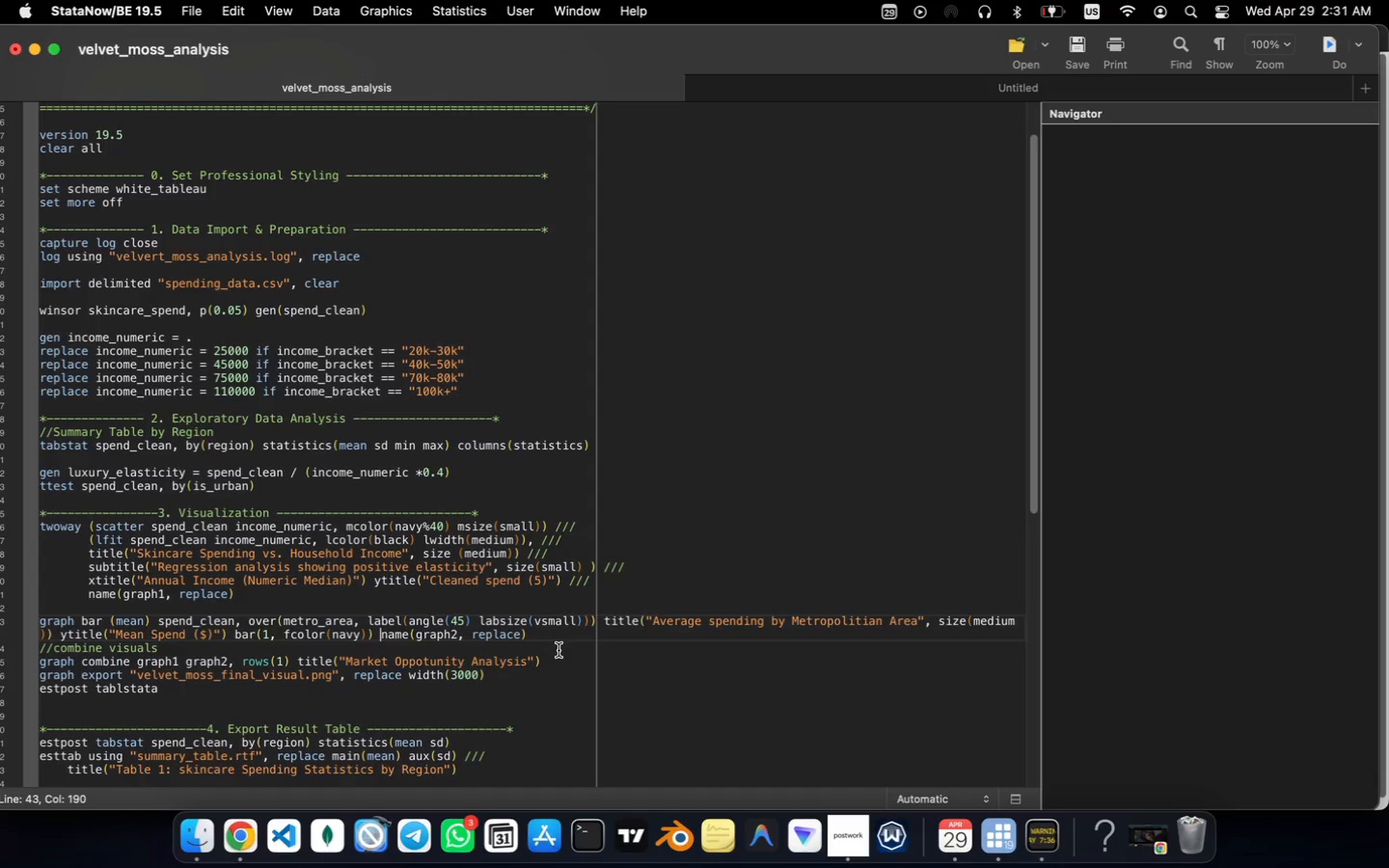 
key(ArrowDown)
 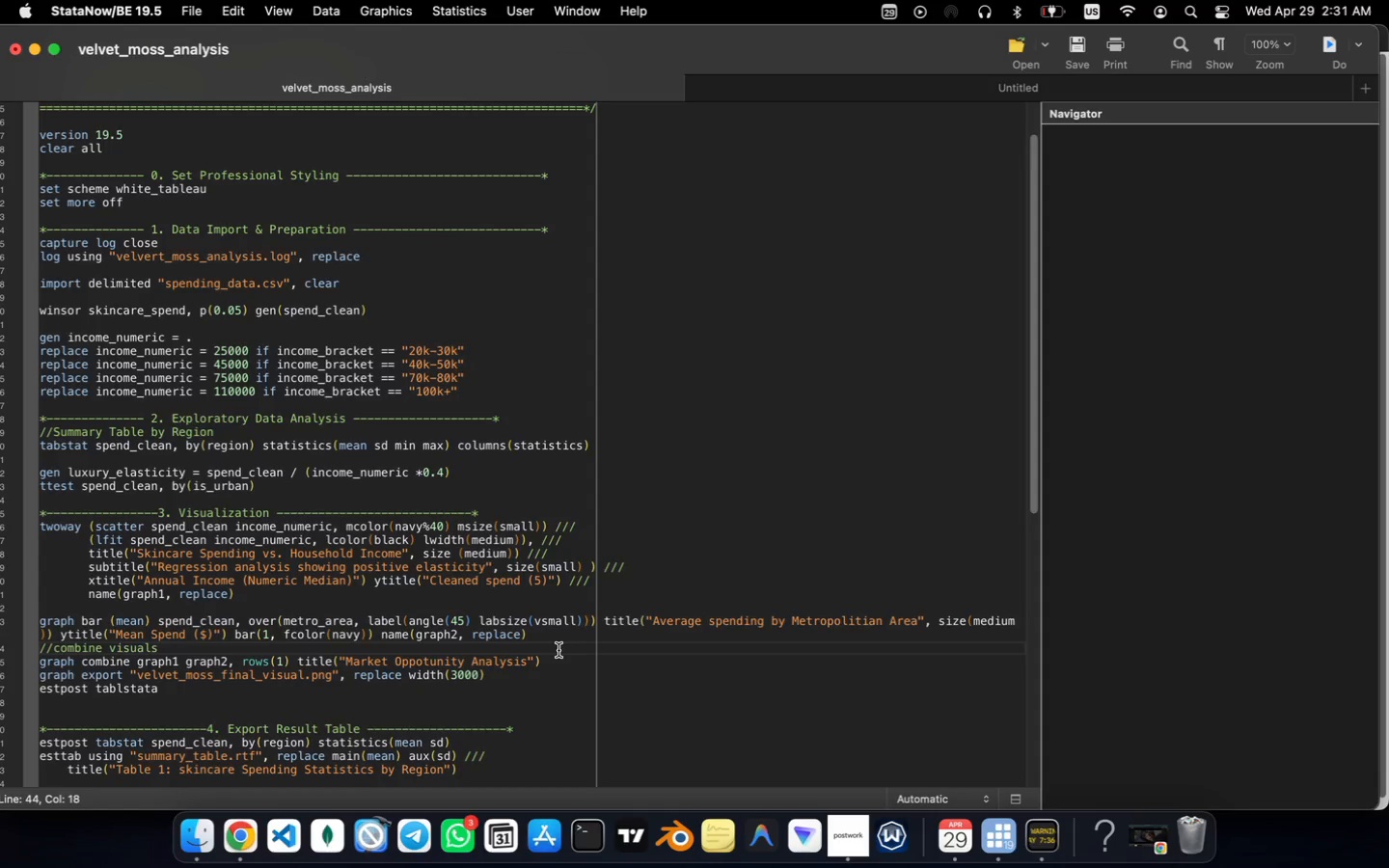 
hold_key(key=ArrowLeft, duration=1.51)
 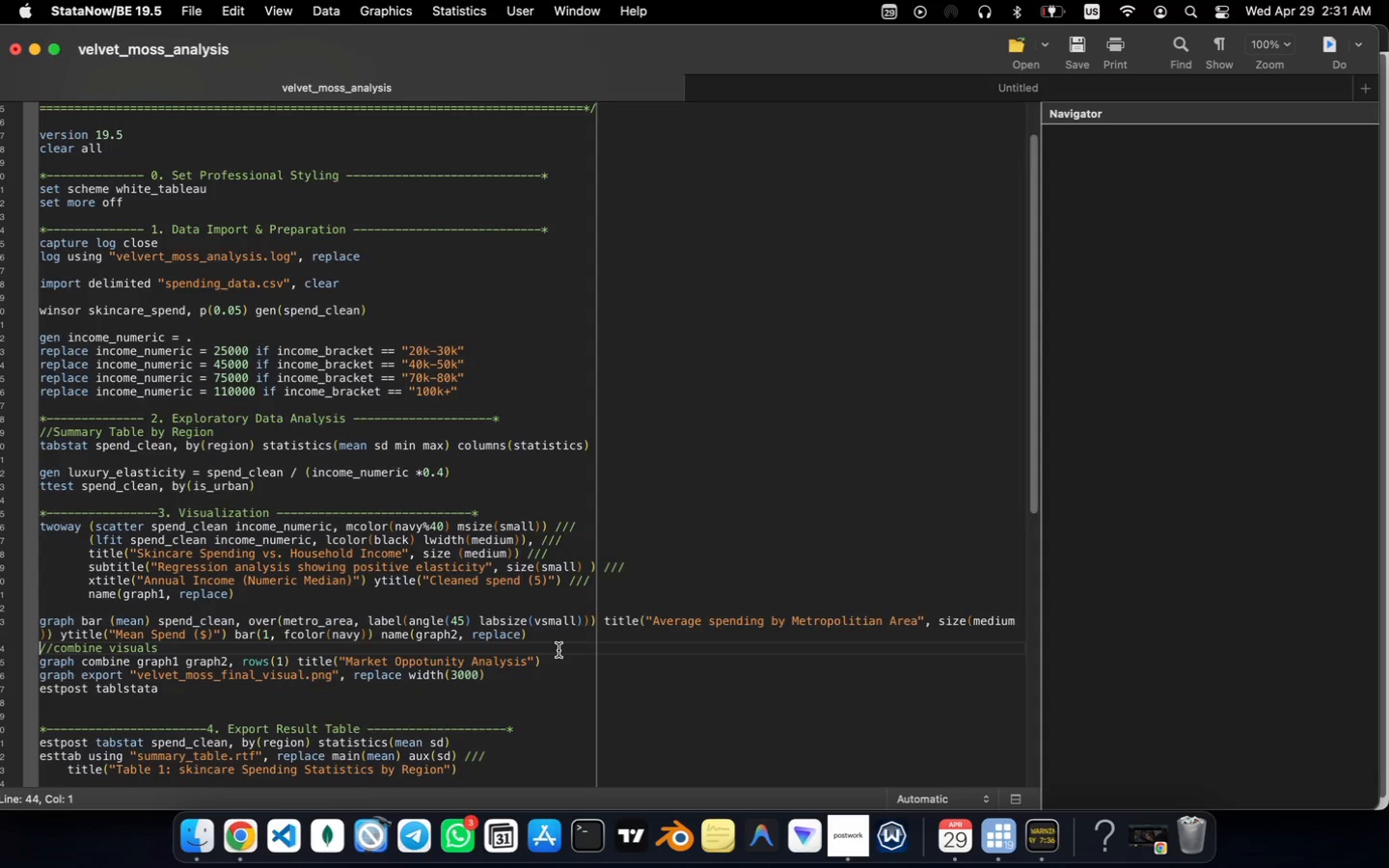 
hold_key(key=ArrowLeft, duration=0.33)
 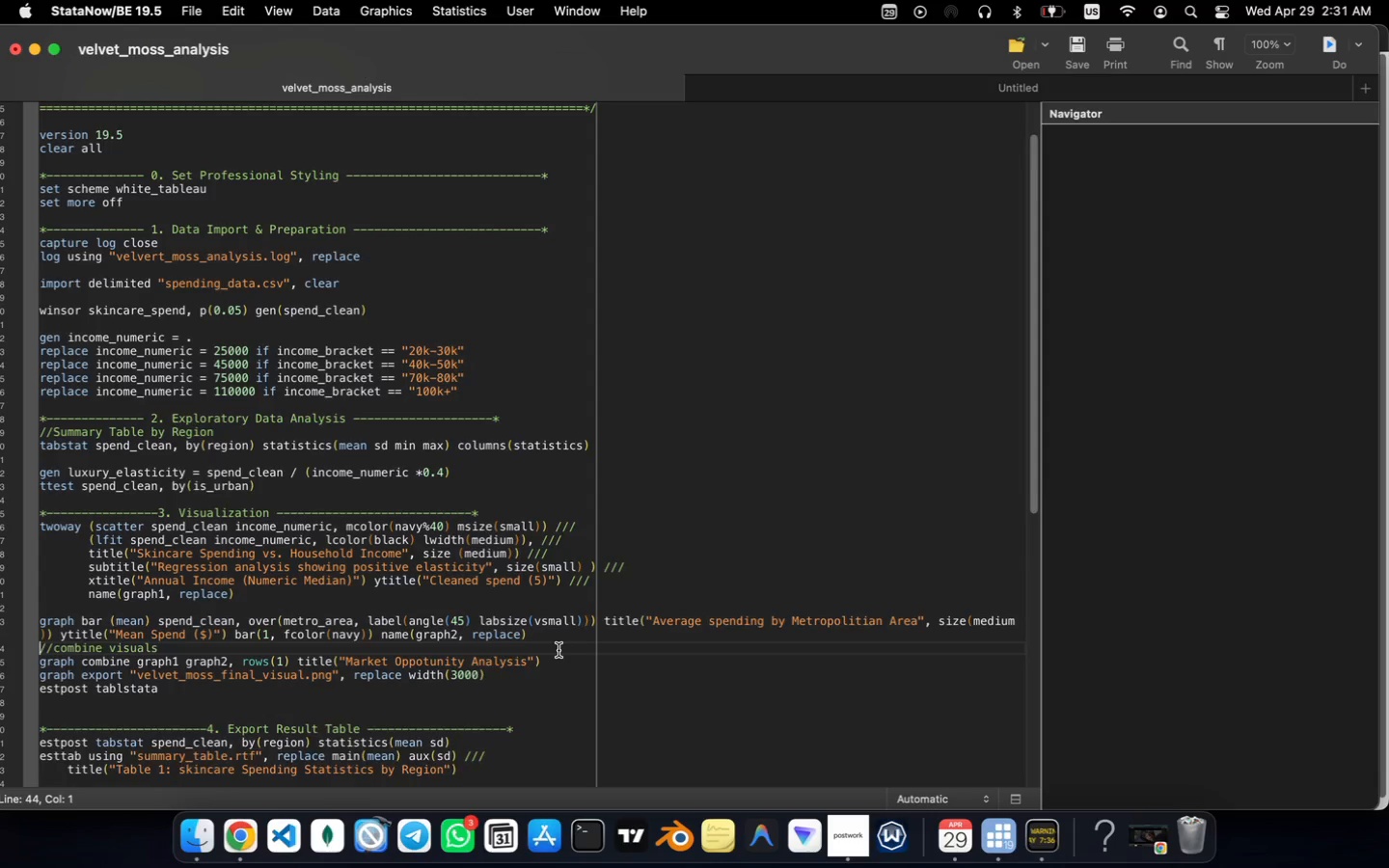 
key(Enter)
 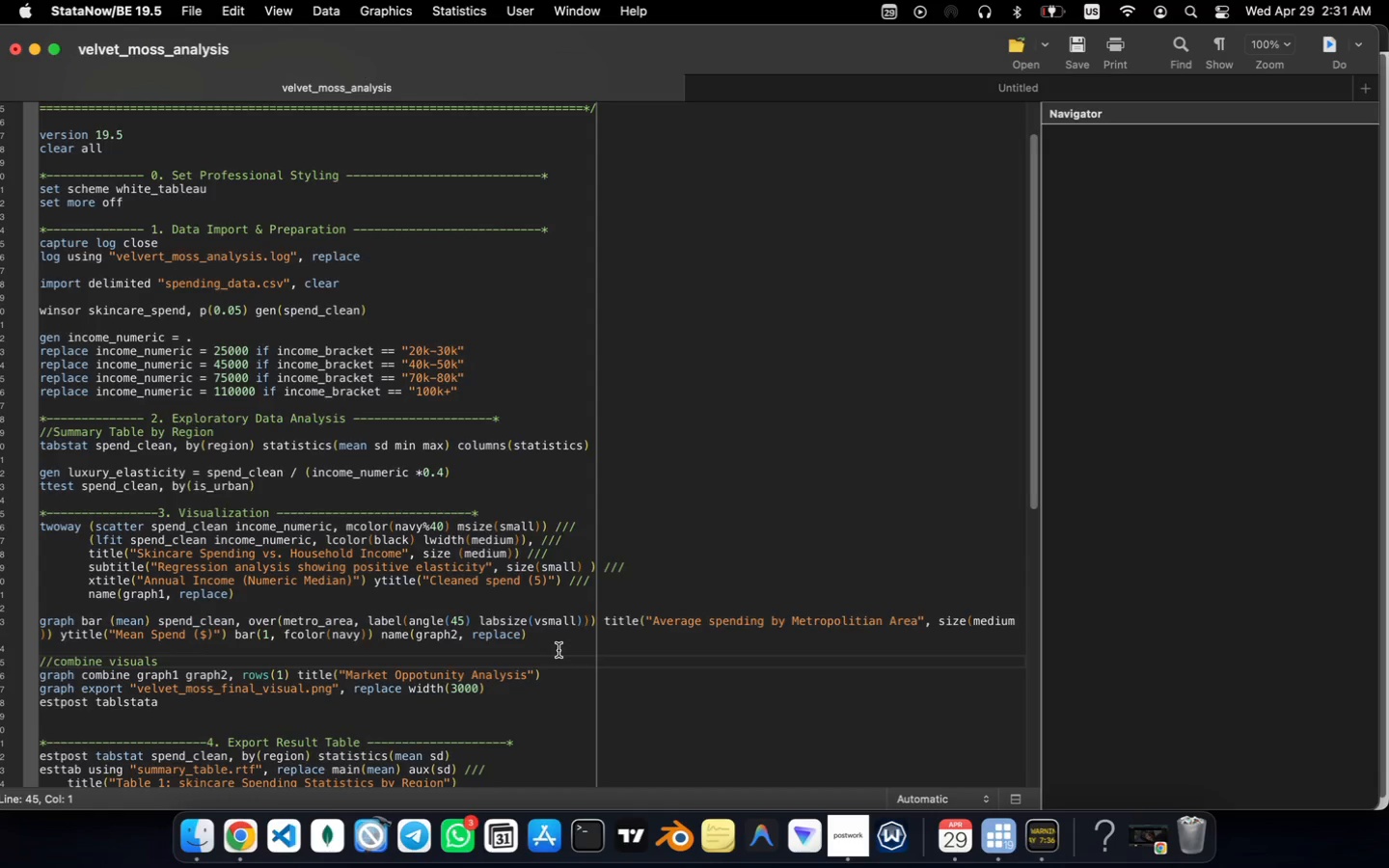 
key(ArrowDown)
 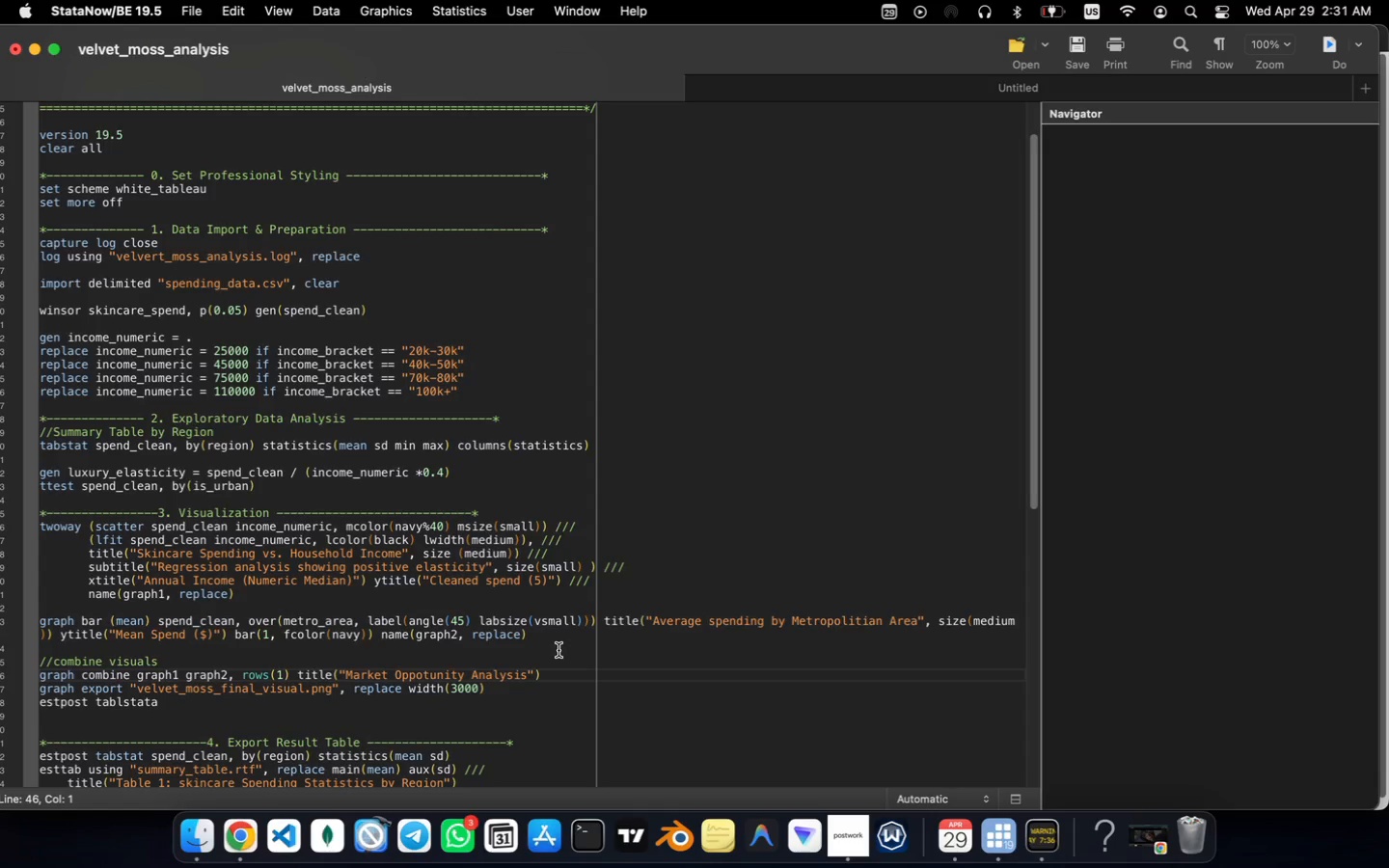 
wait(11.6)
 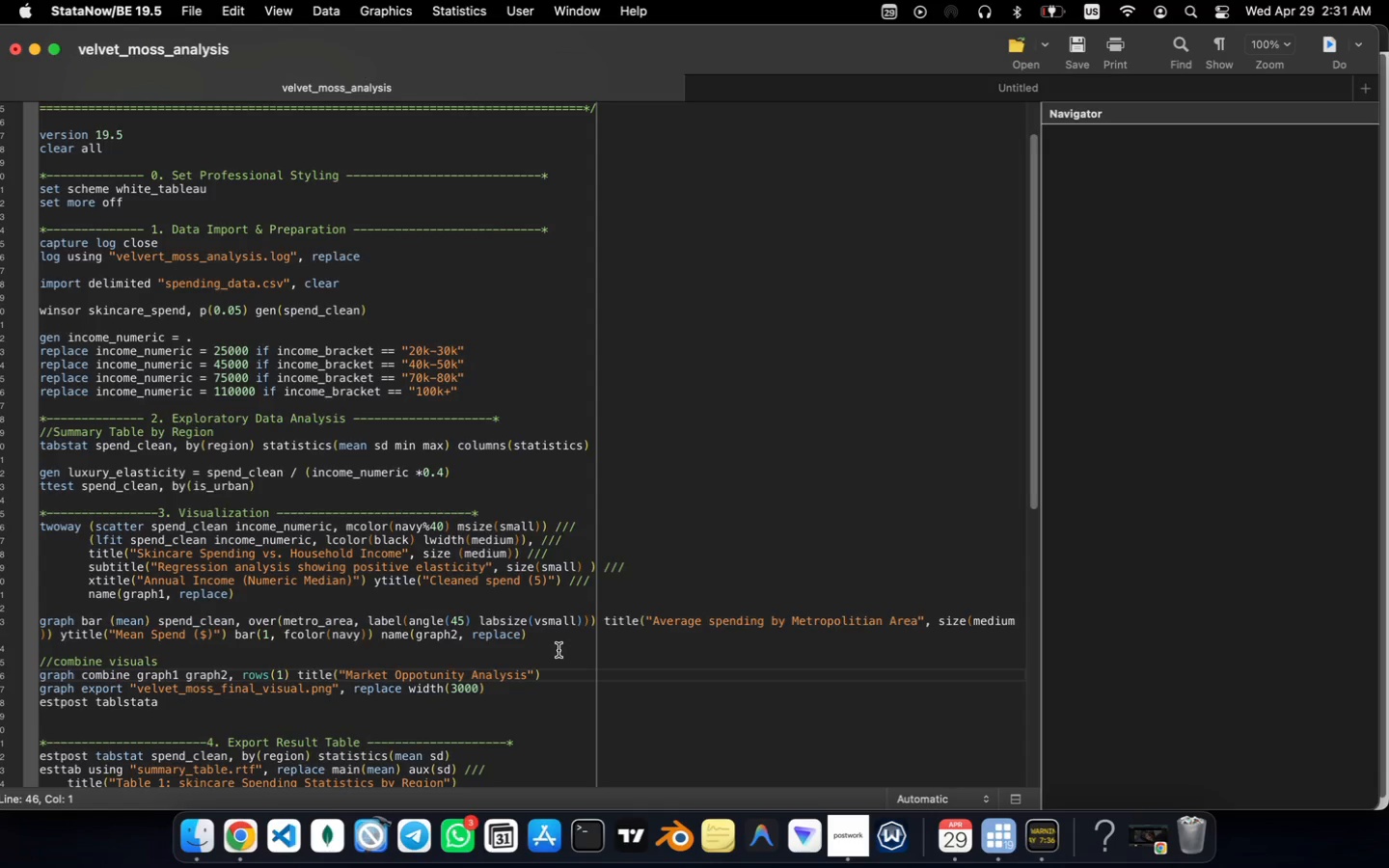 
key(ArrowDown)
 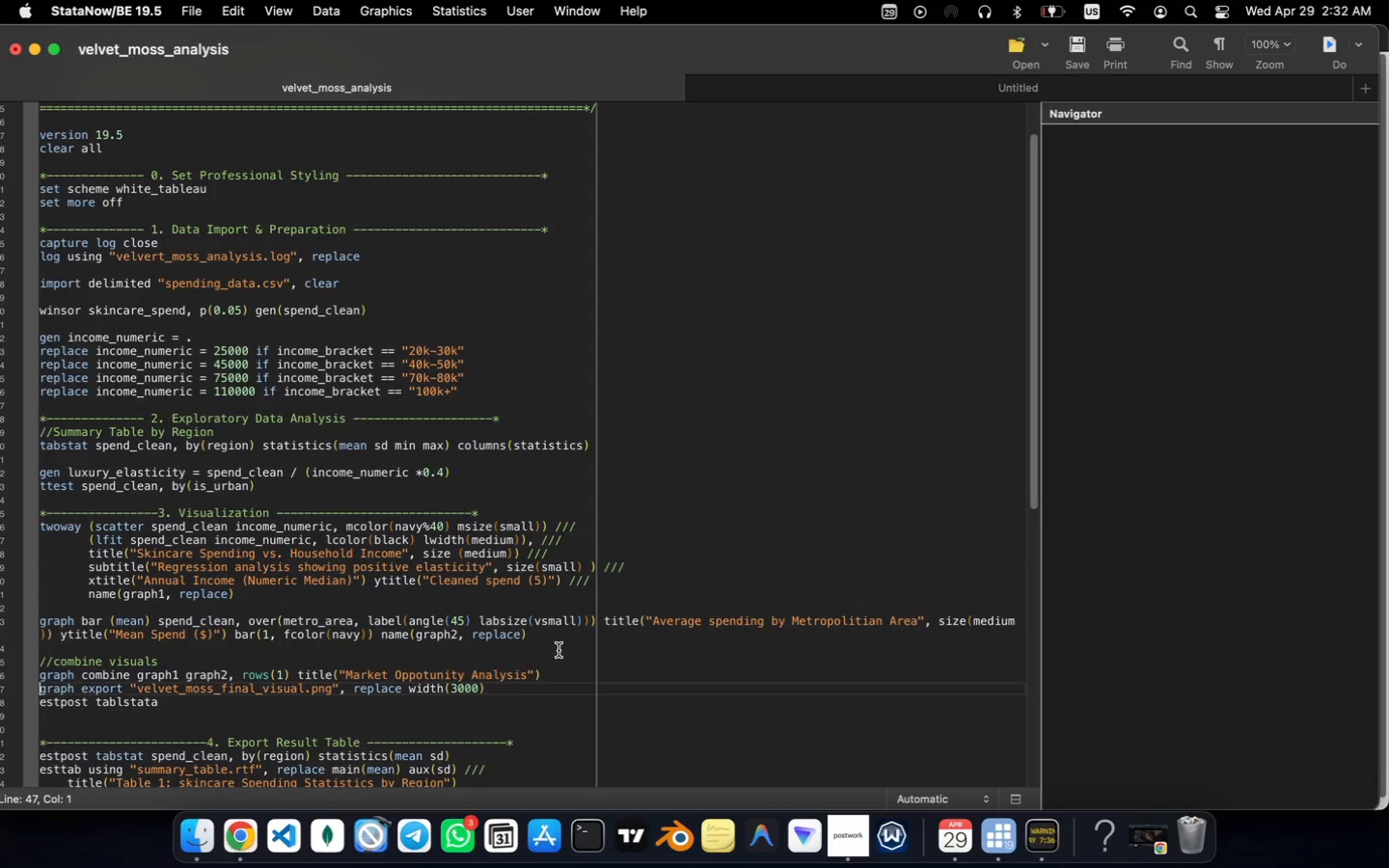 
key(ArrowDown)
 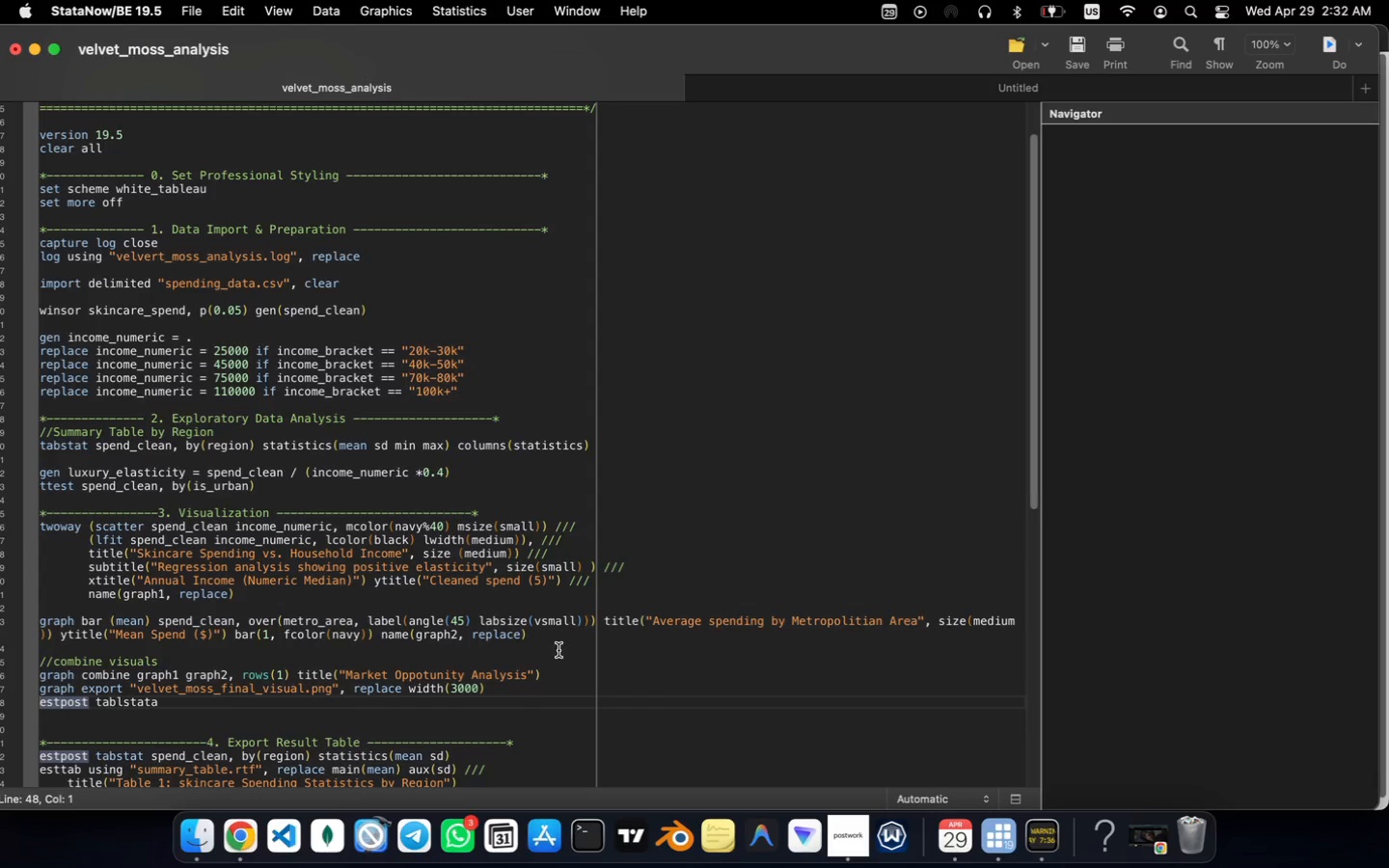 
key(ArrowDown)
 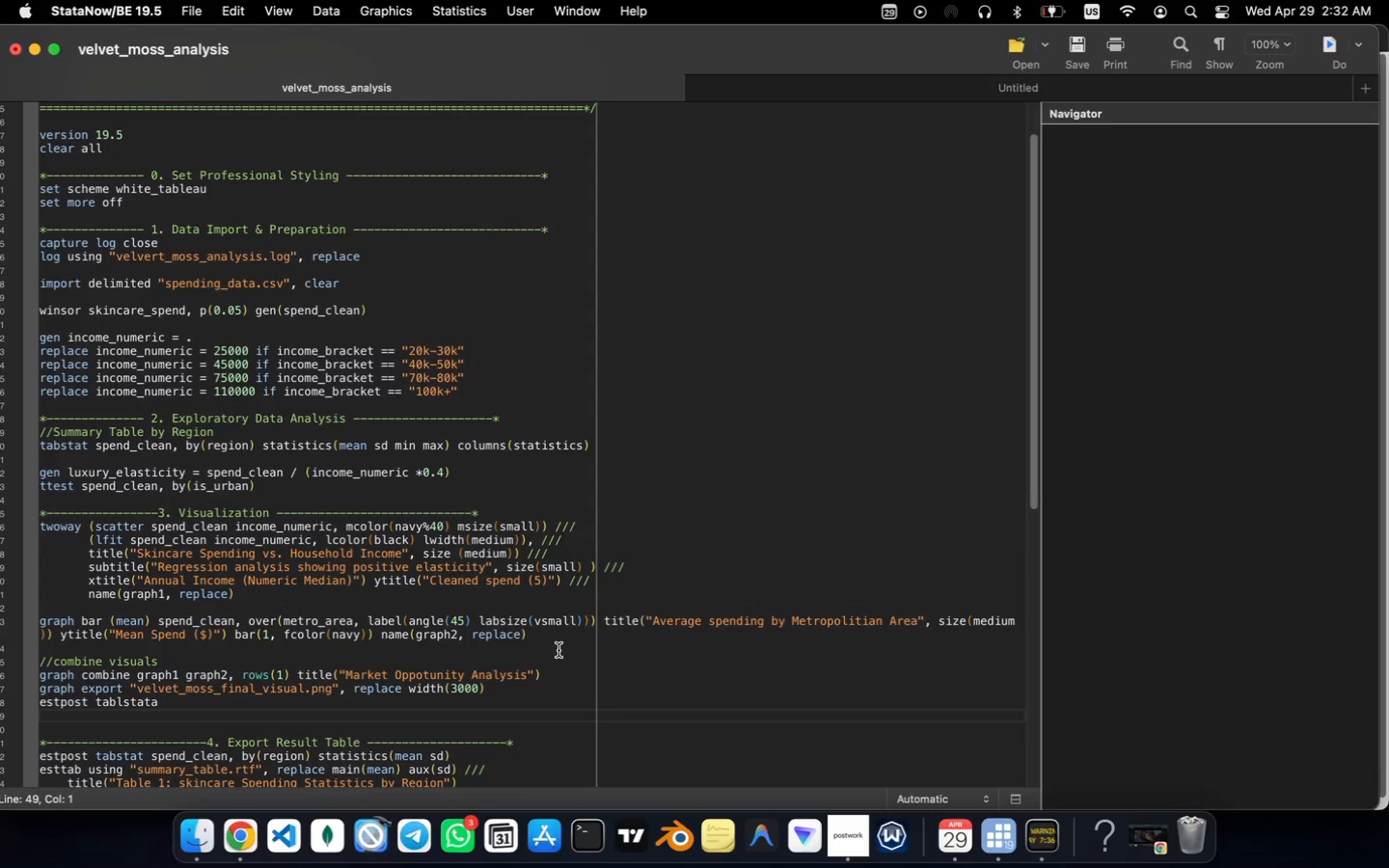 
key(Backspace)
 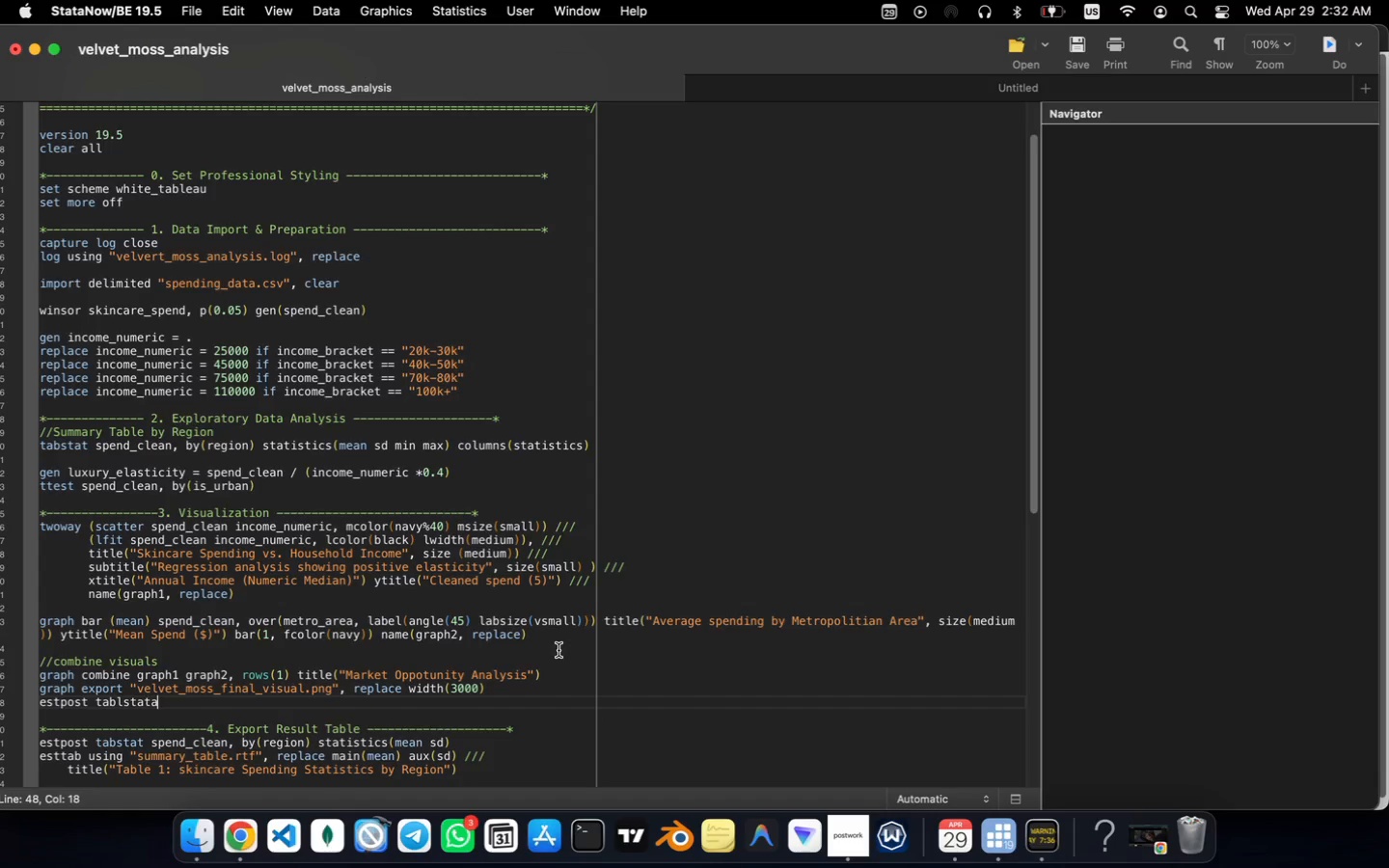 
key(Backspace)
 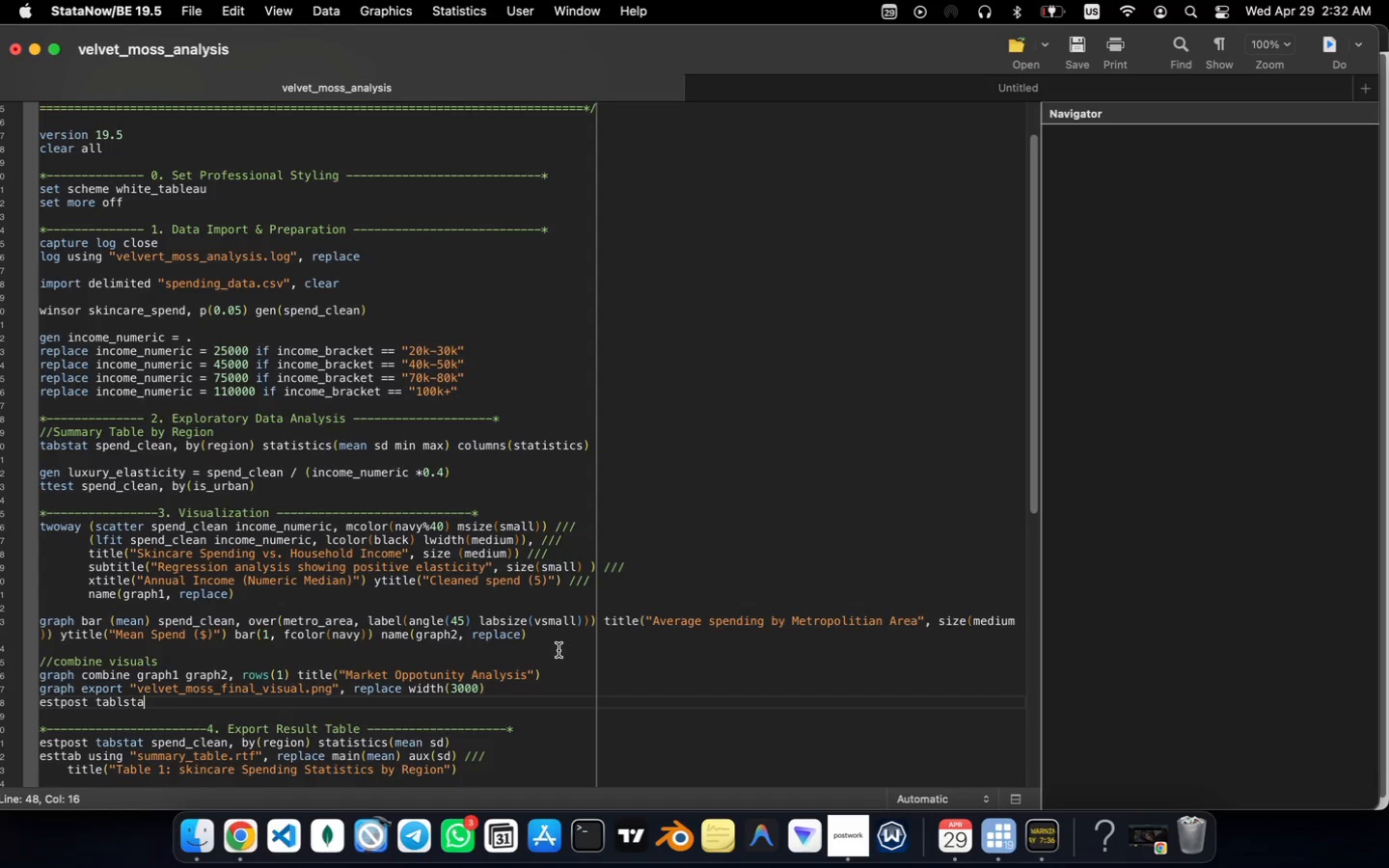 
hold_key(key=Backspace, duration=1.22)
 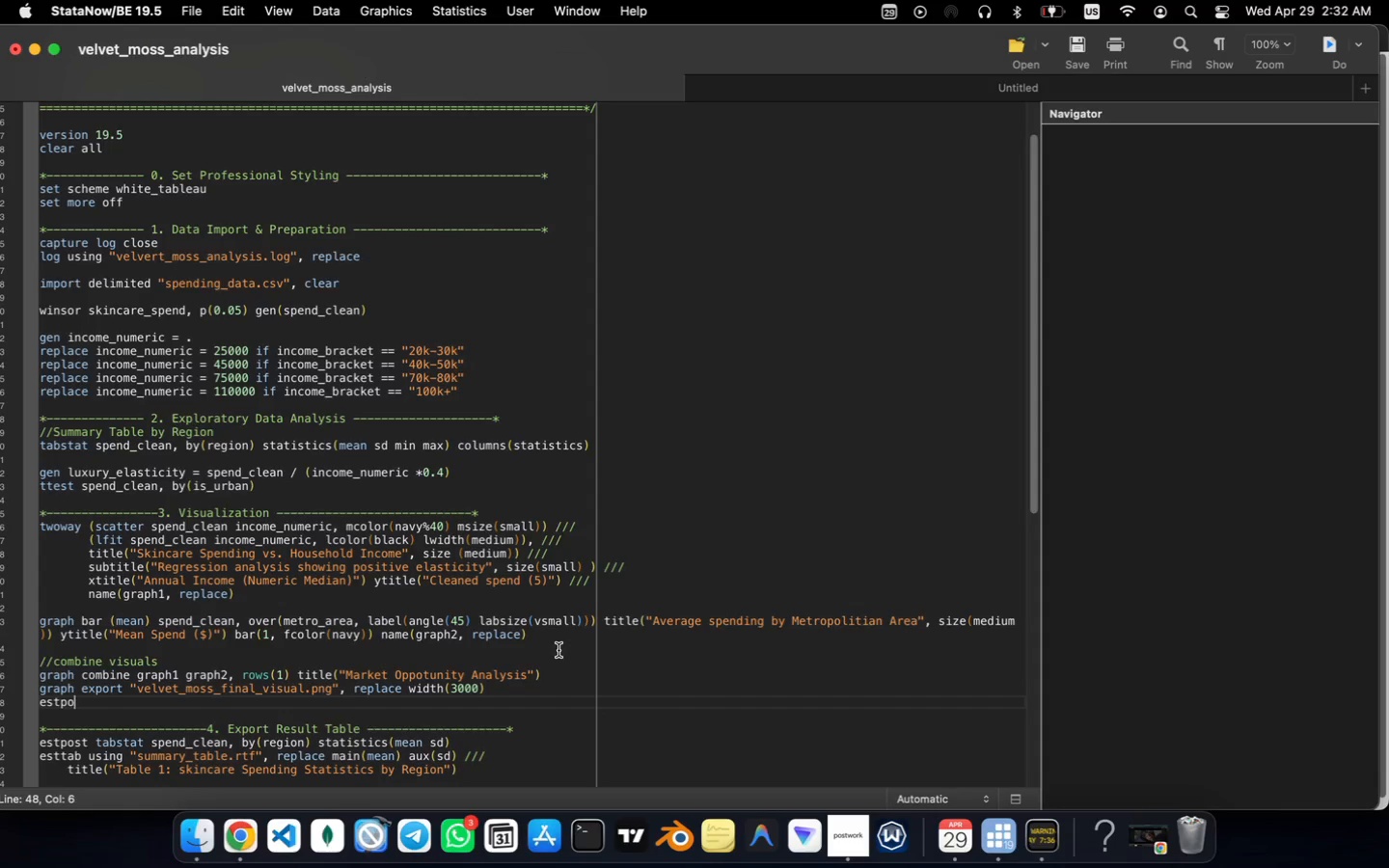 
key(Backspace)
 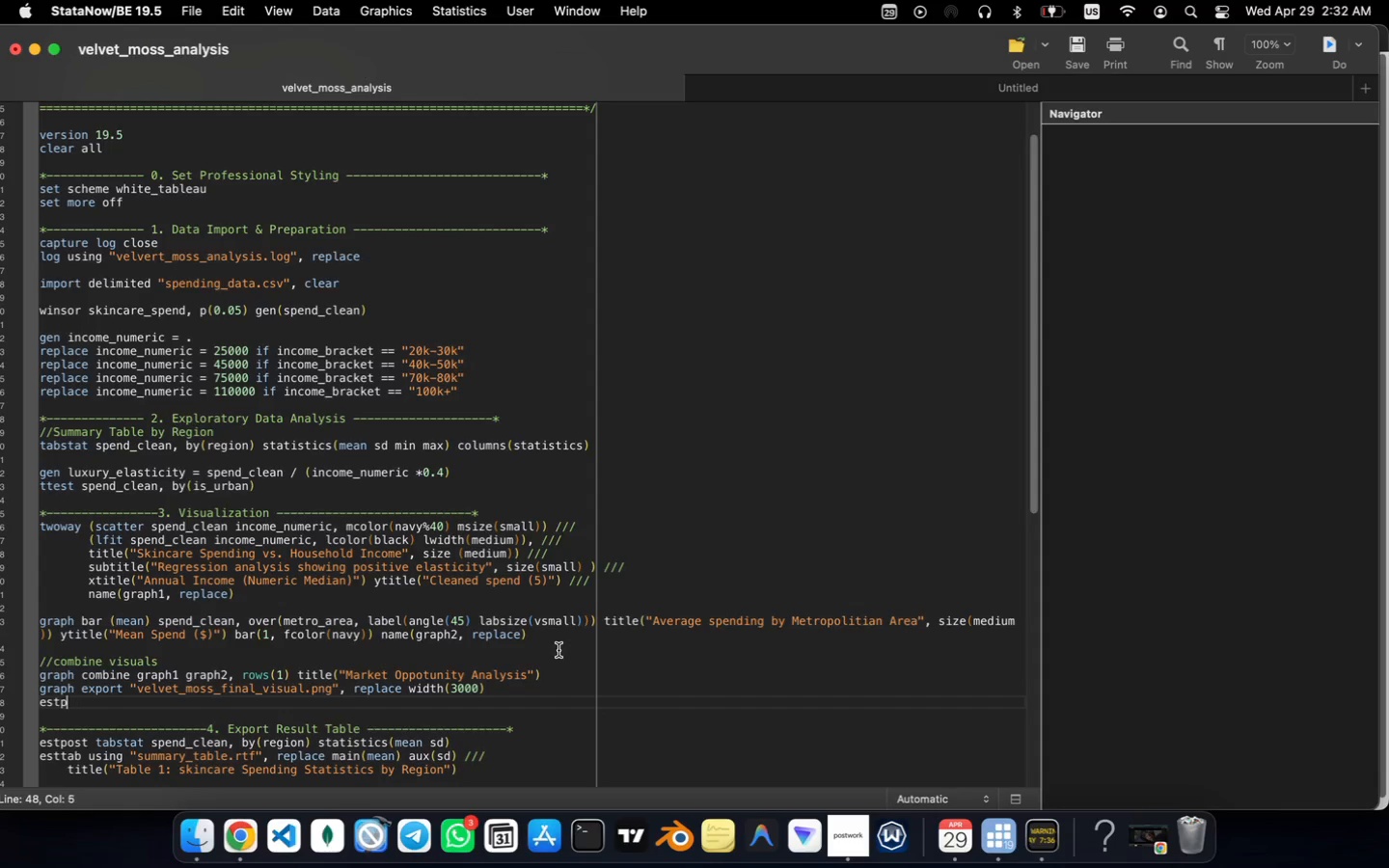 
key(Backspace)
 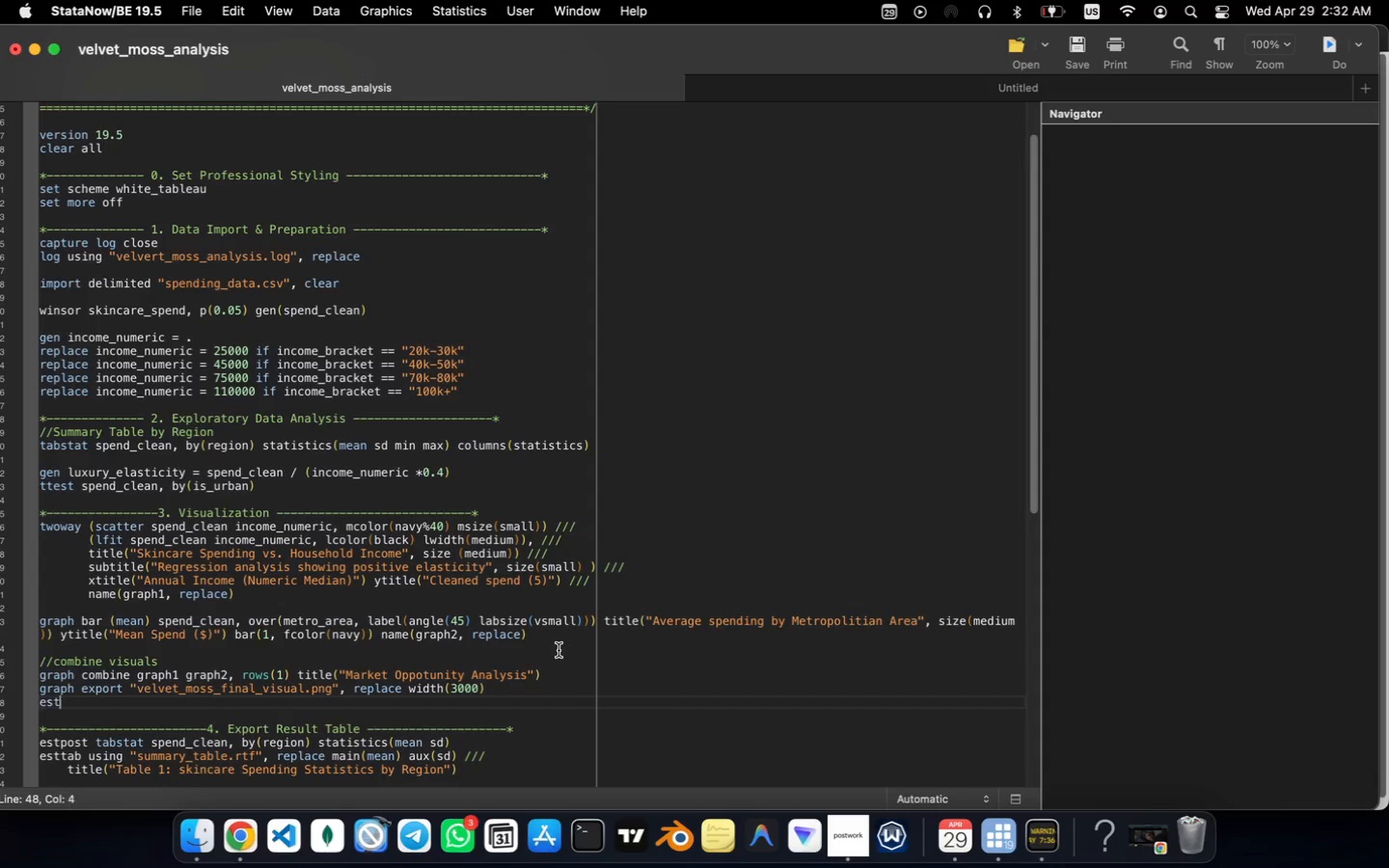 
key(Backspace)
 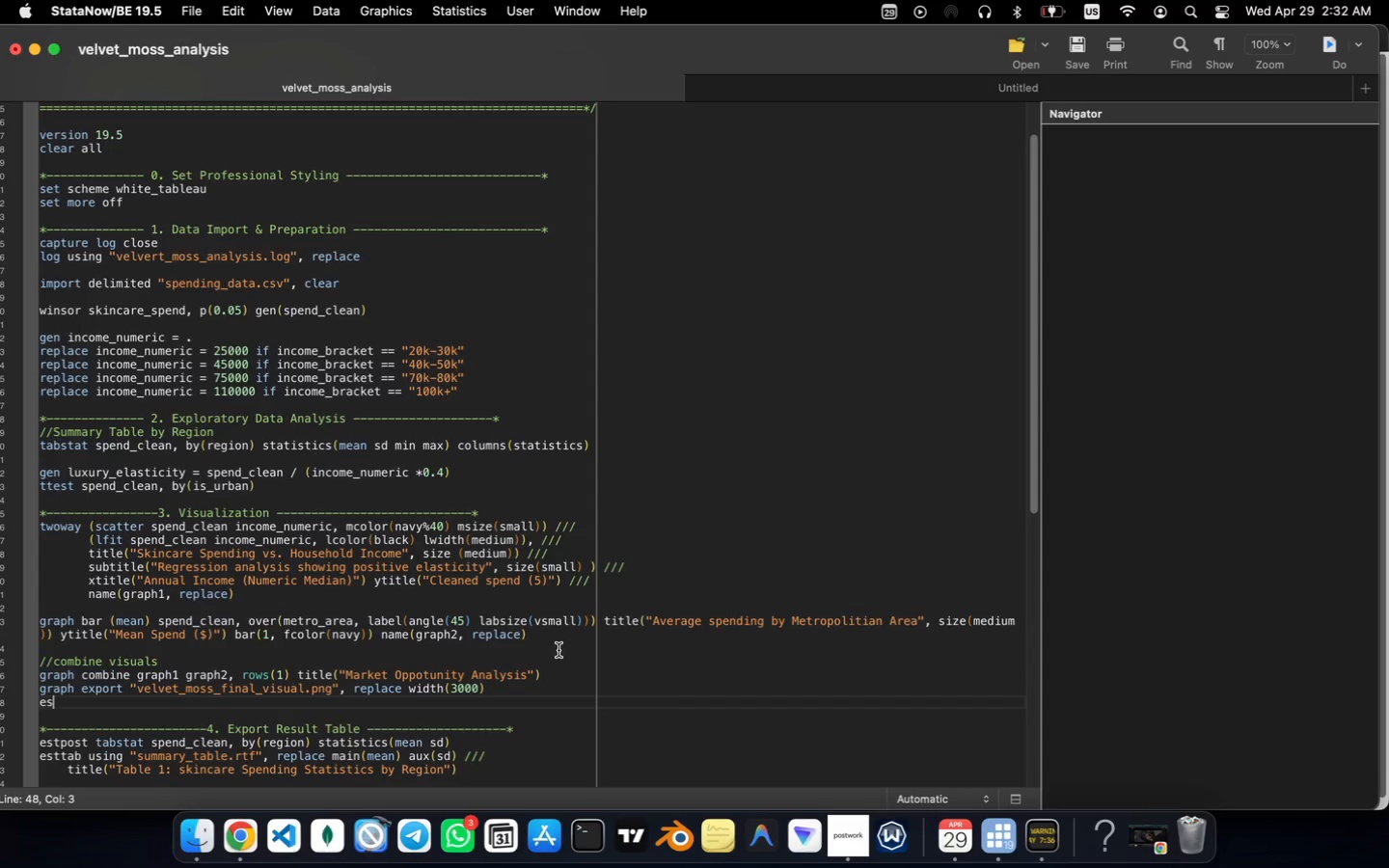 
key(Backspace)
 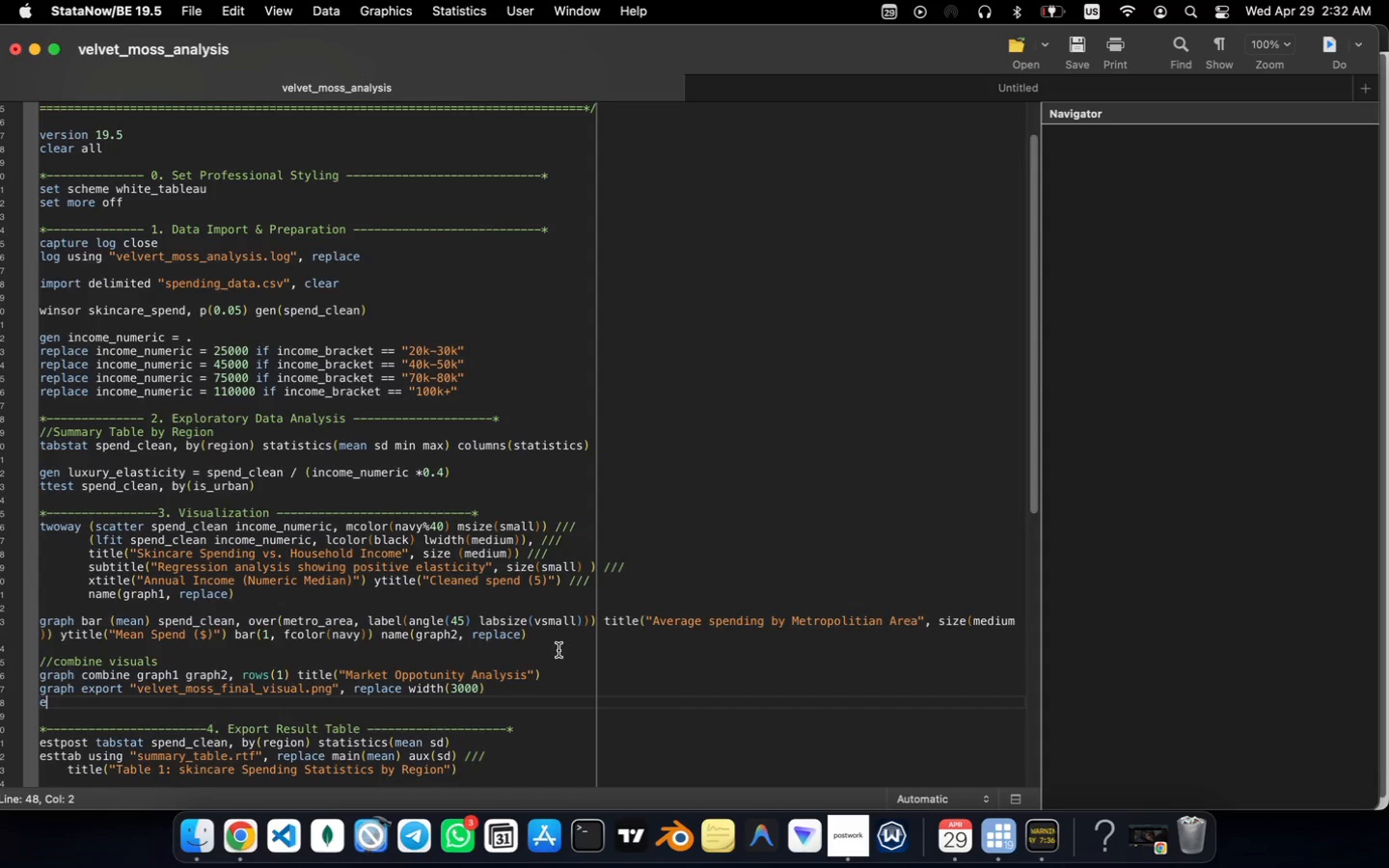 
key(Backspace)
 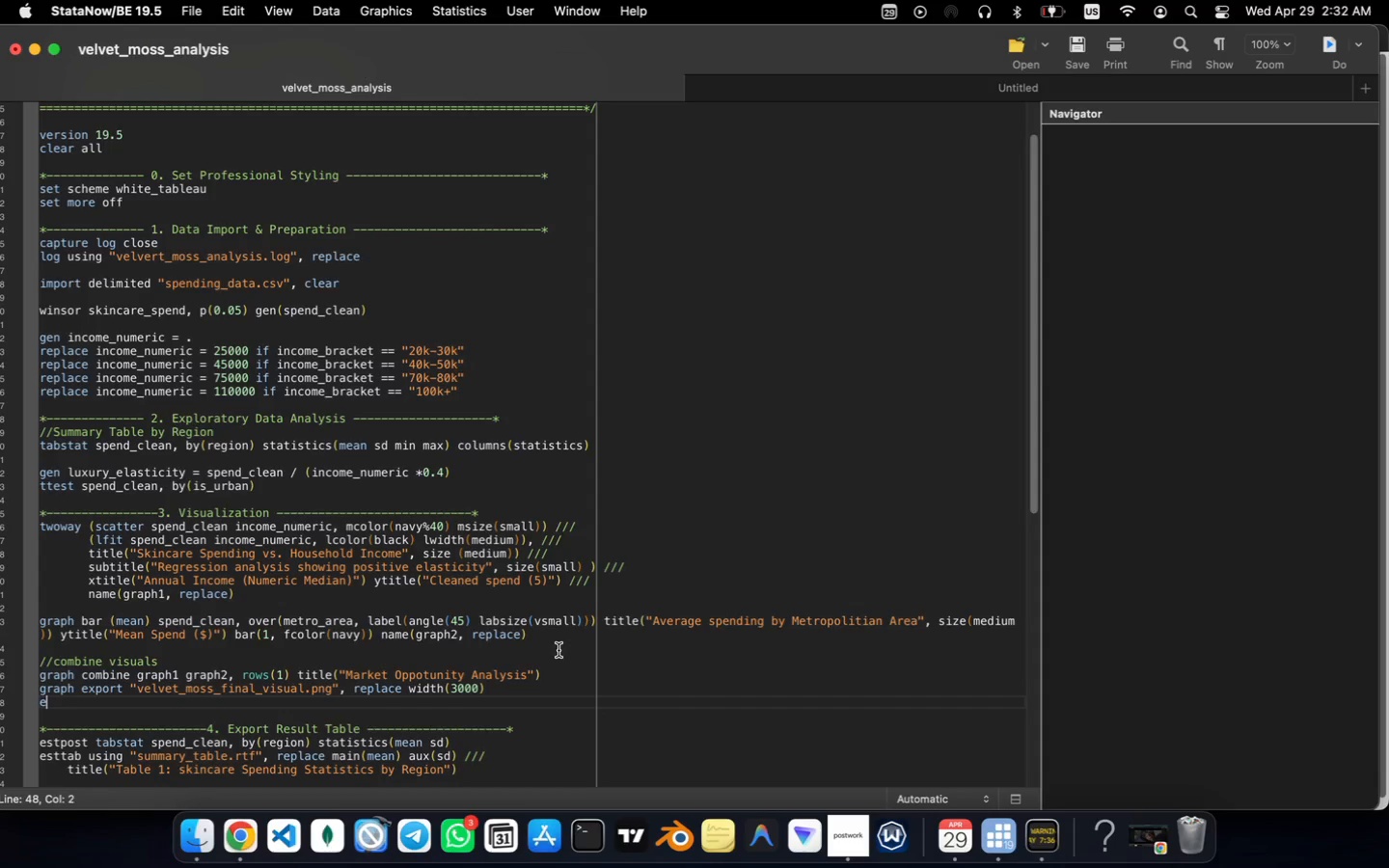 
key(Backspace)
 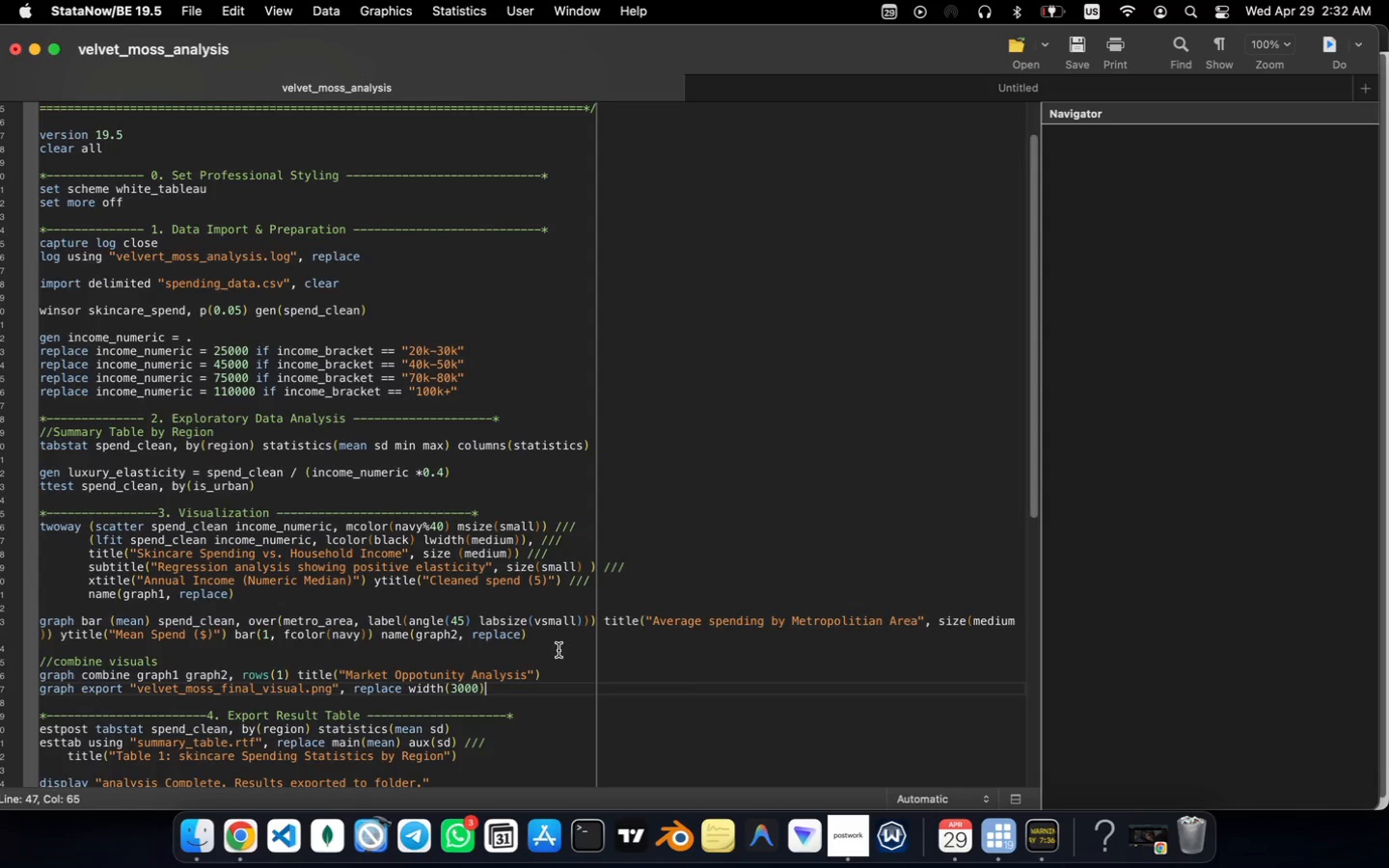 
key(Backspace)
 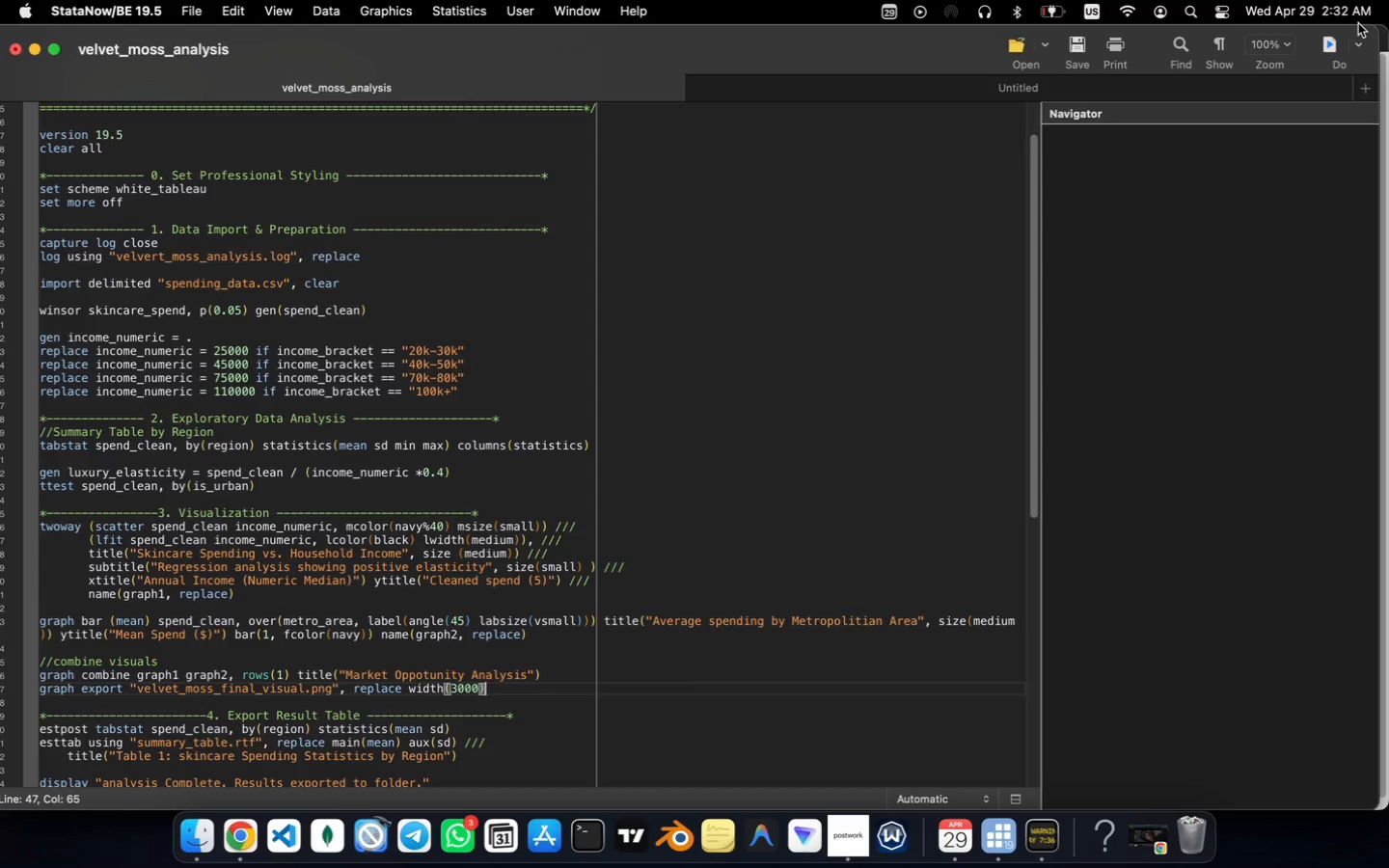 
left_click([1340, 43])
 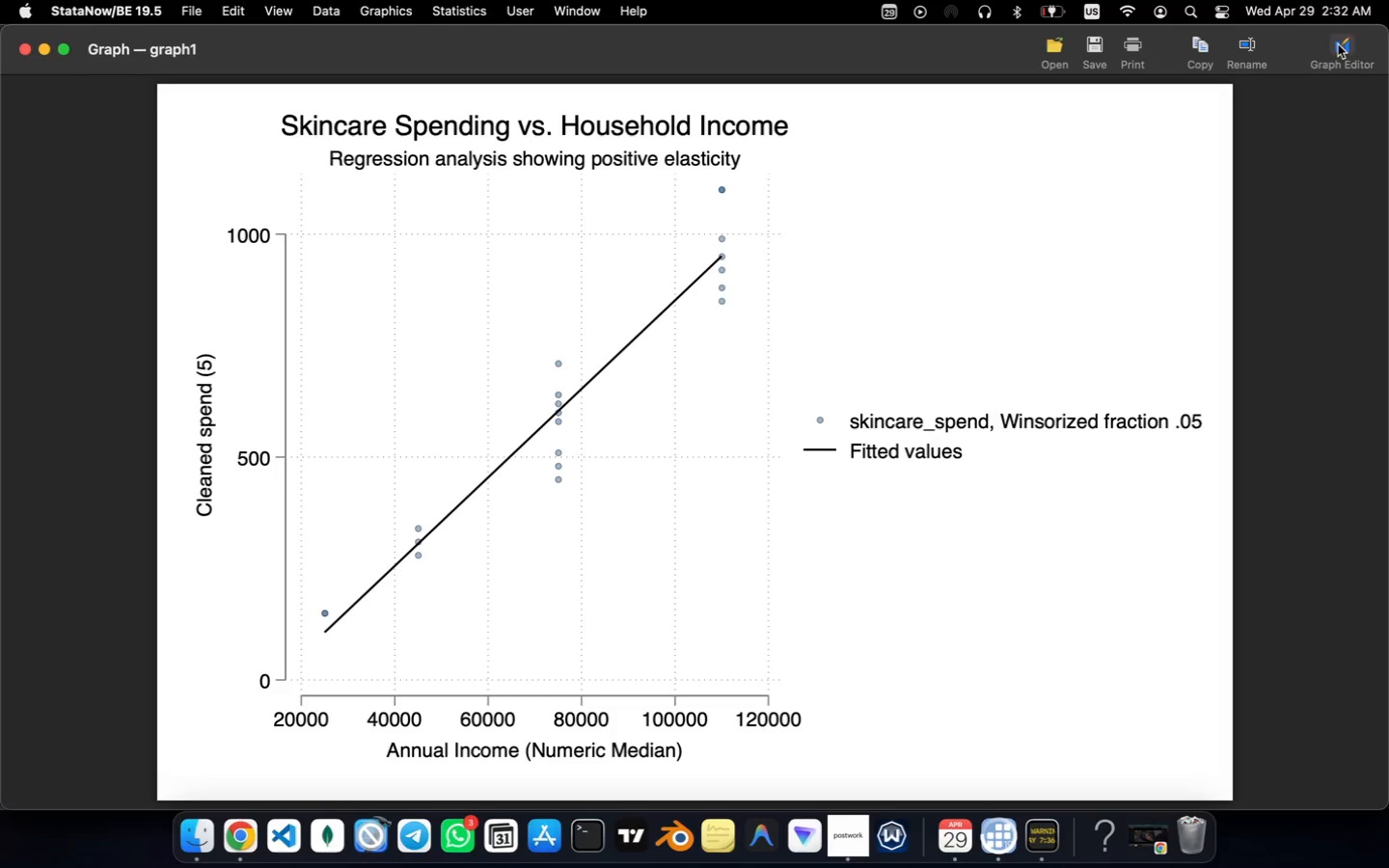 
mouse_move([858, 70])
 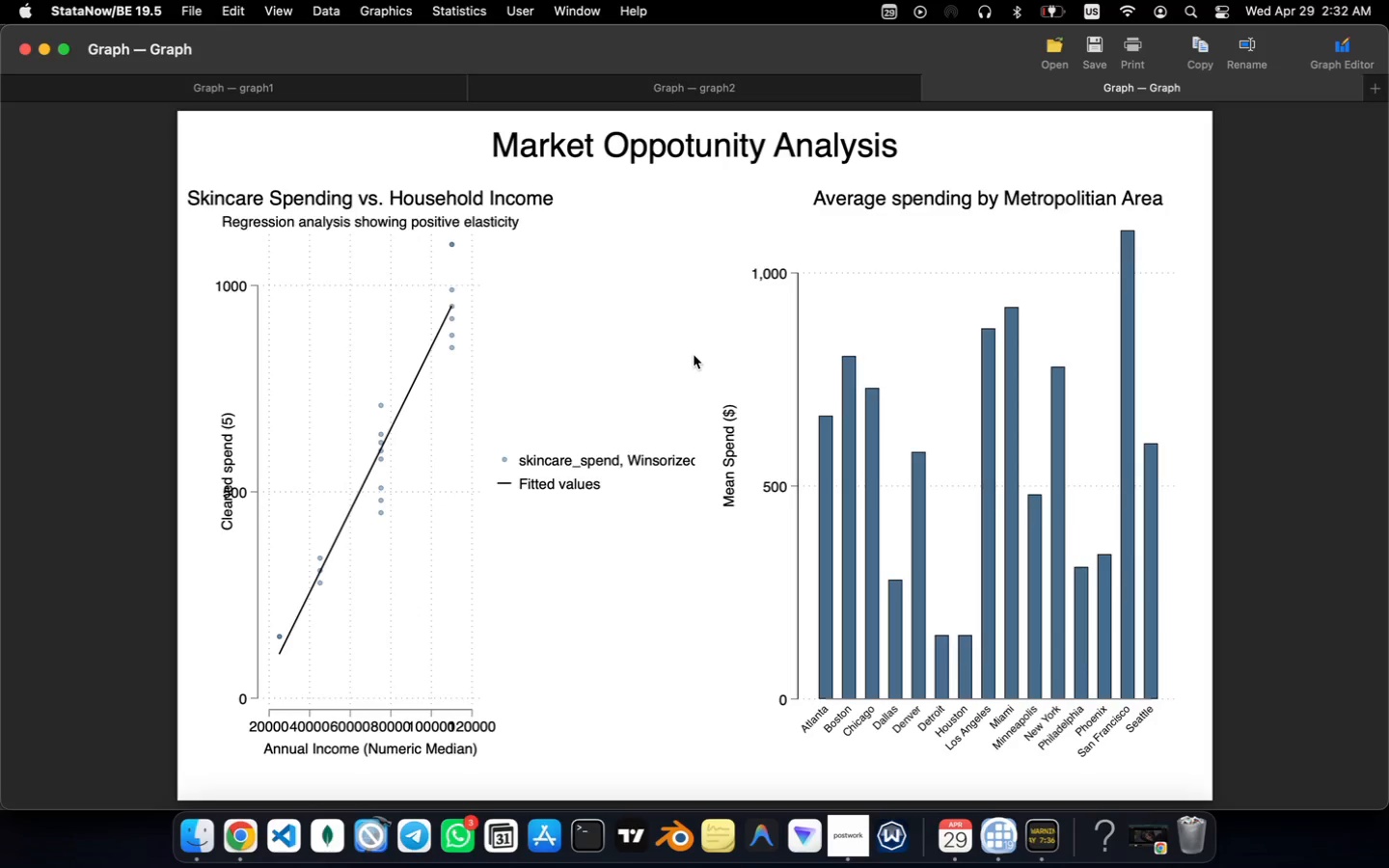 
wait(8.25)
 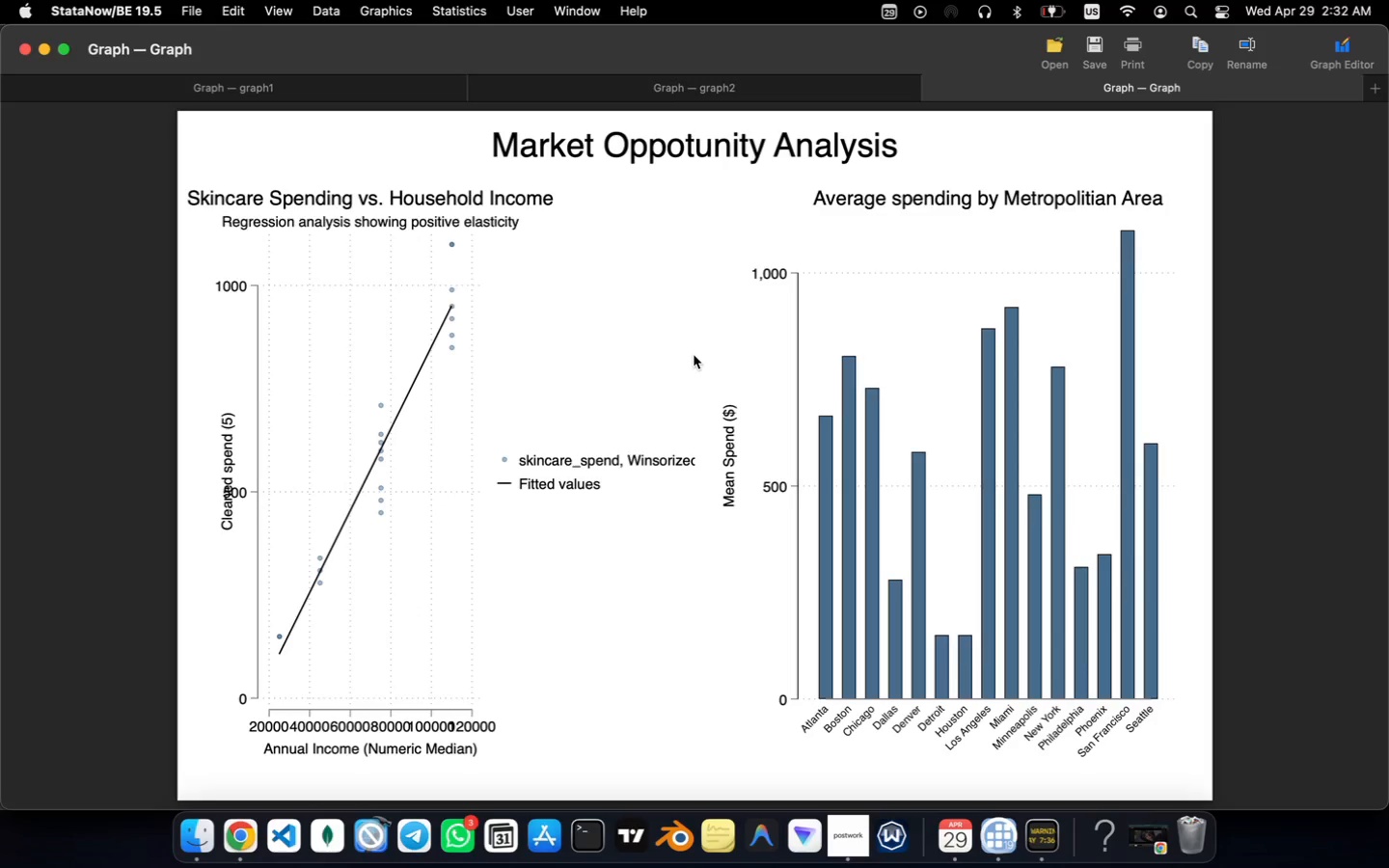 
key(Meta+Tab)
 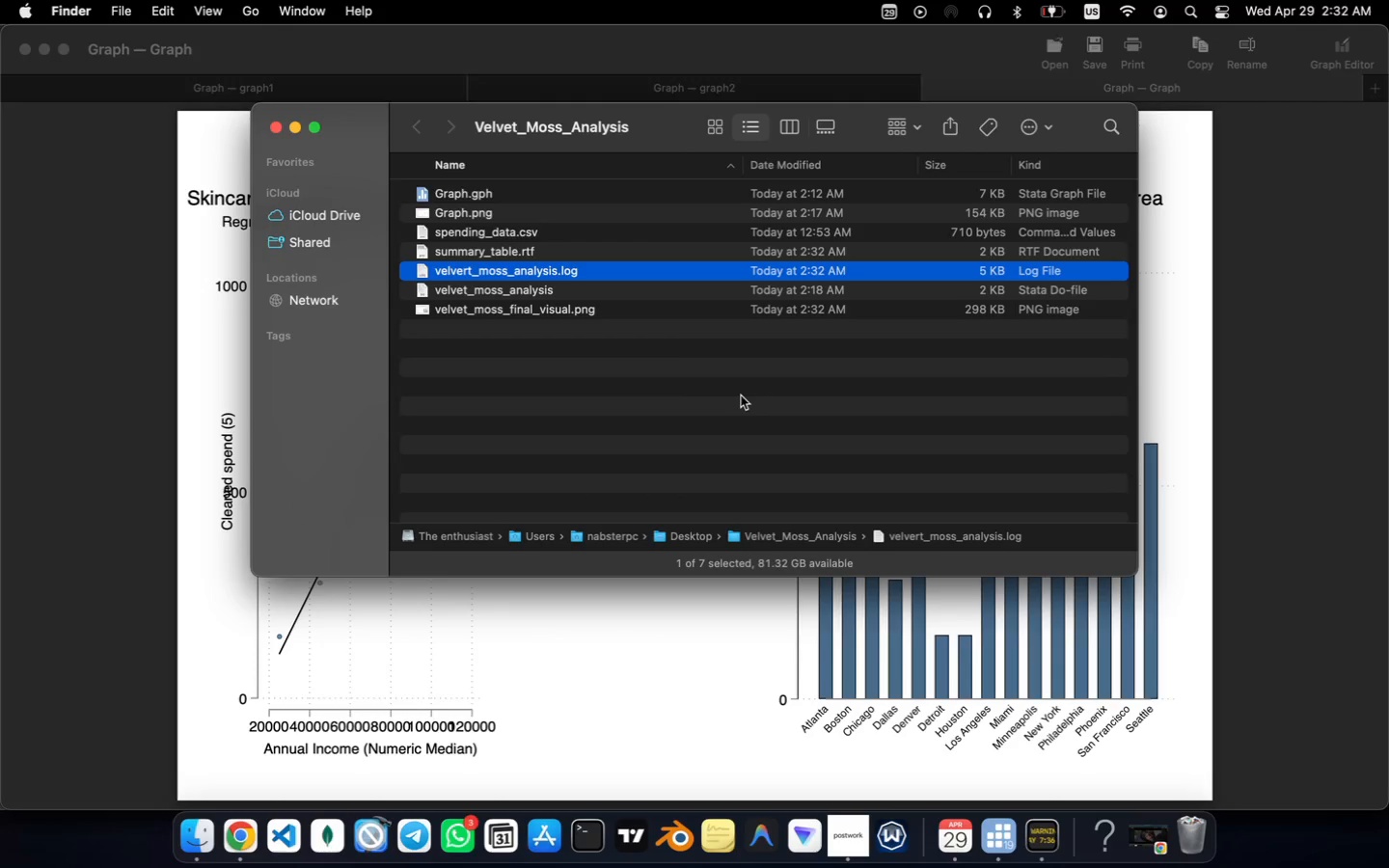 
left_click([684, 393])
 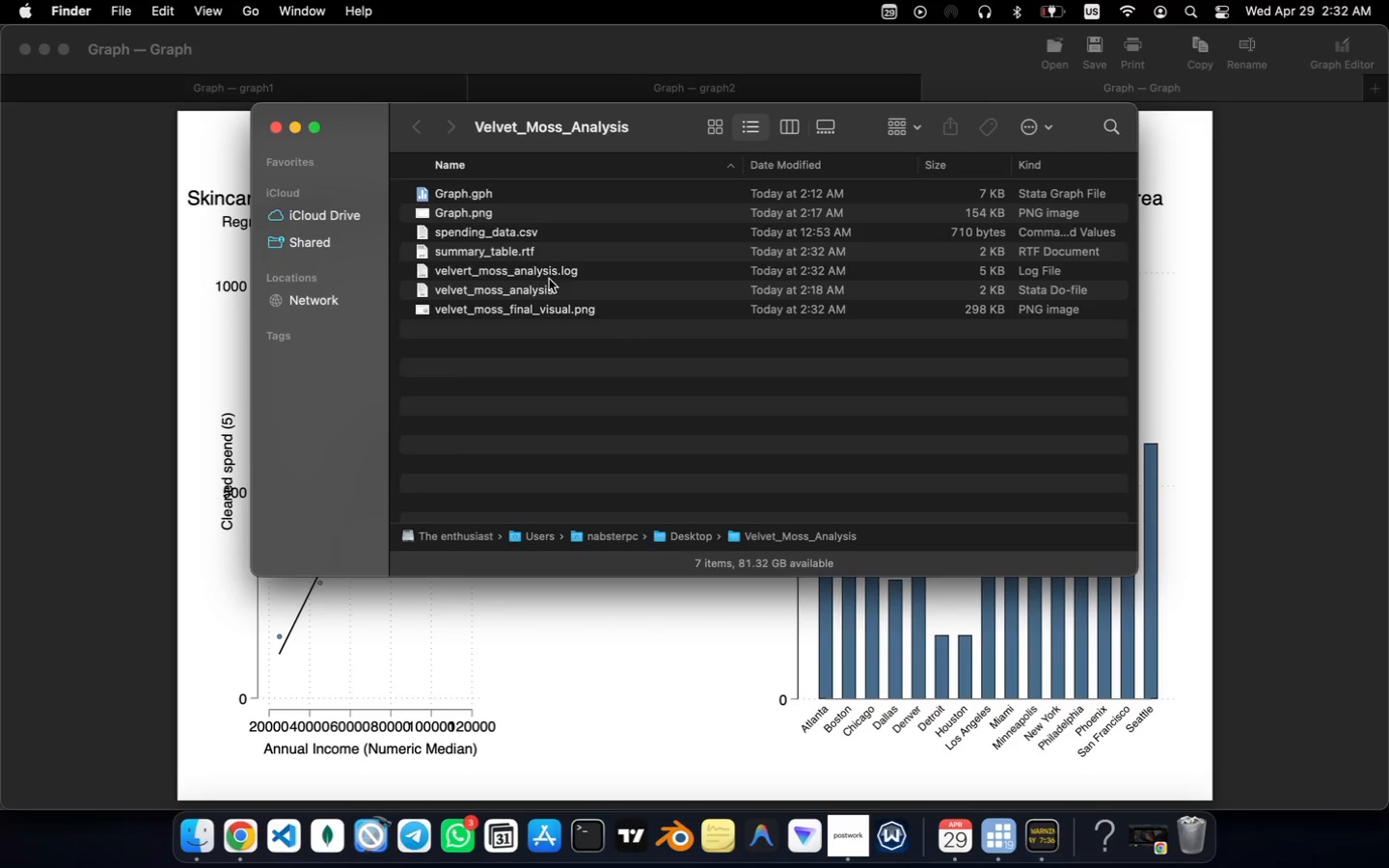 
left_click([505, 246])
 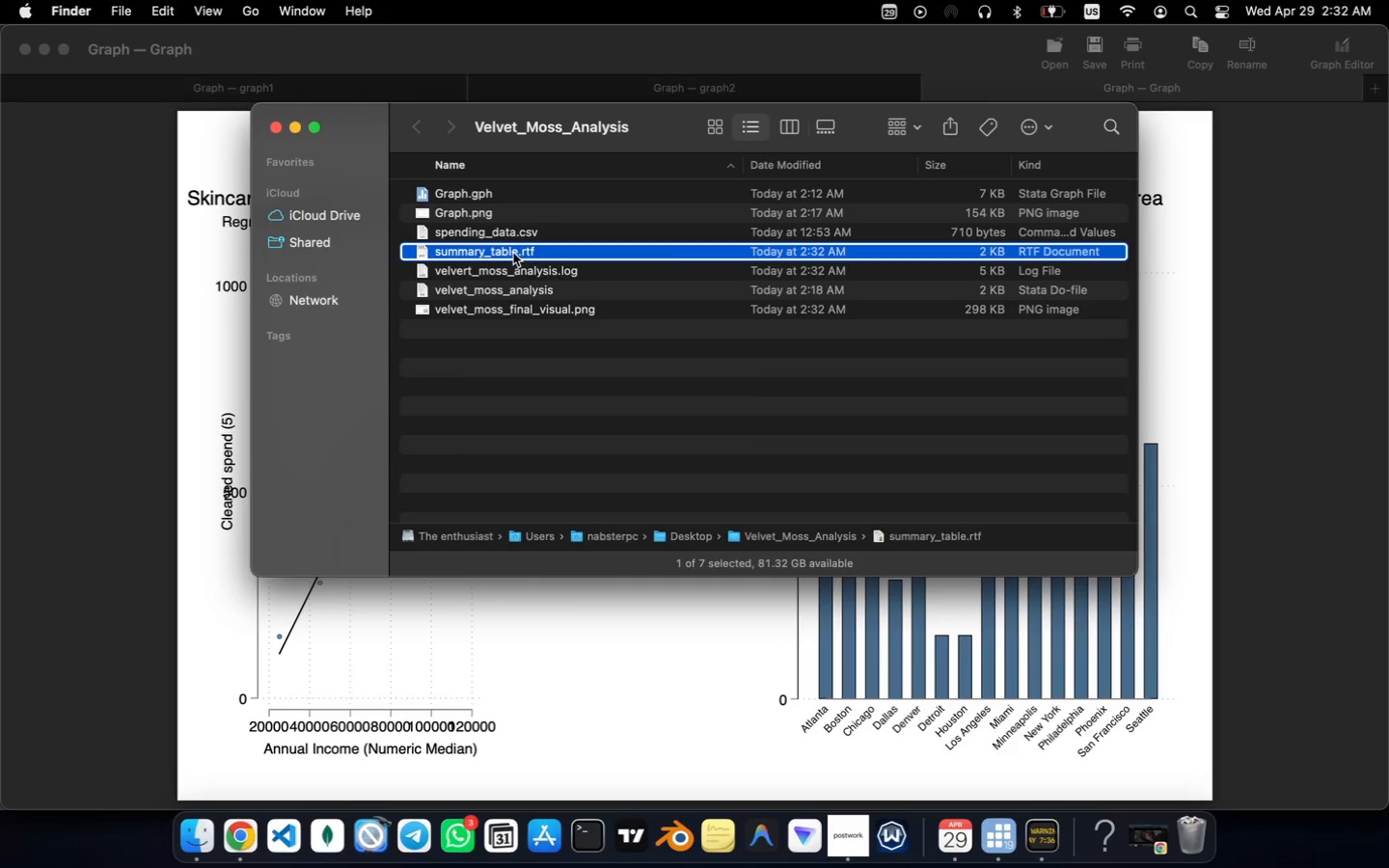 
right_click([513, 253])
 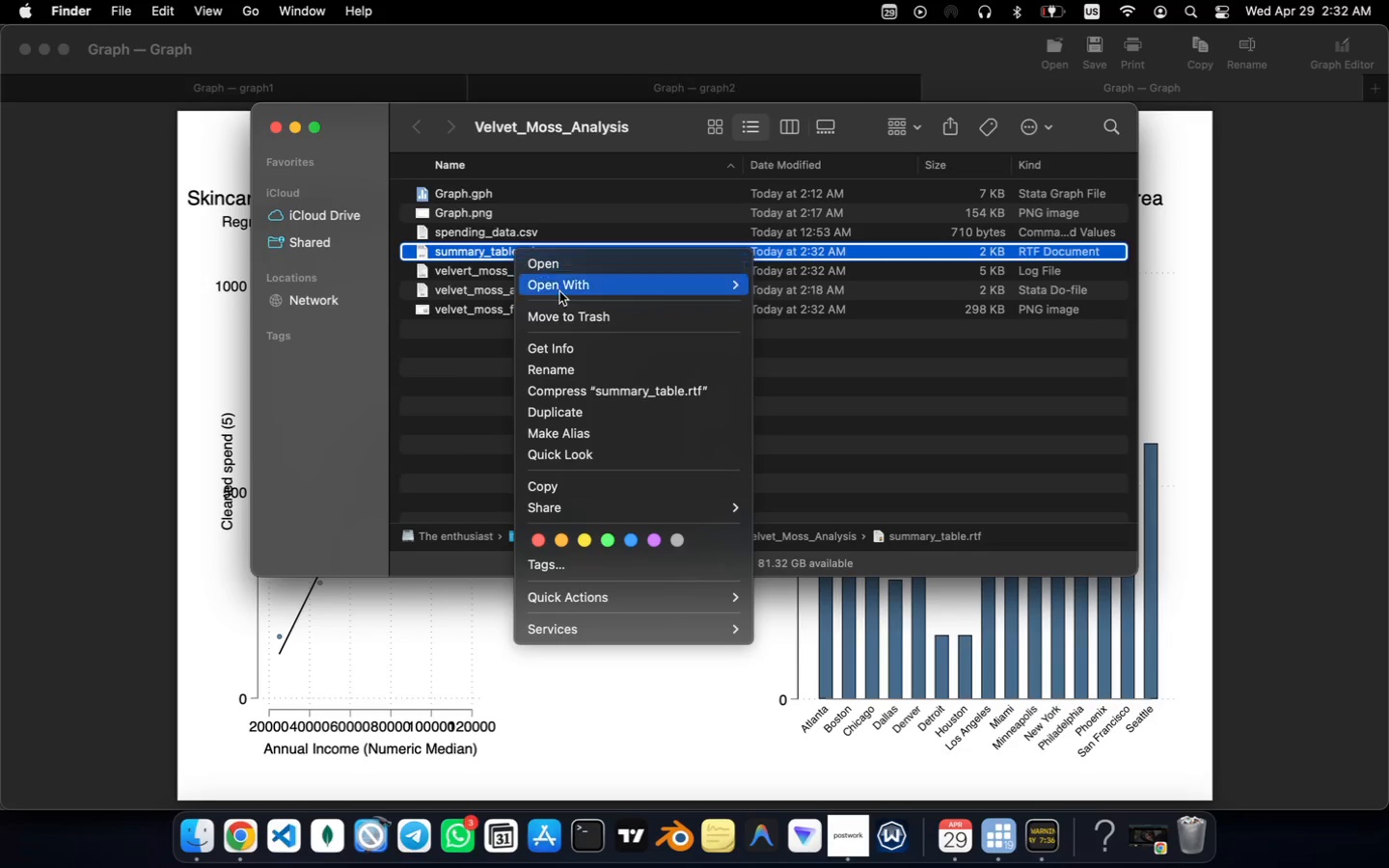 
mouse_move([597, 287])
 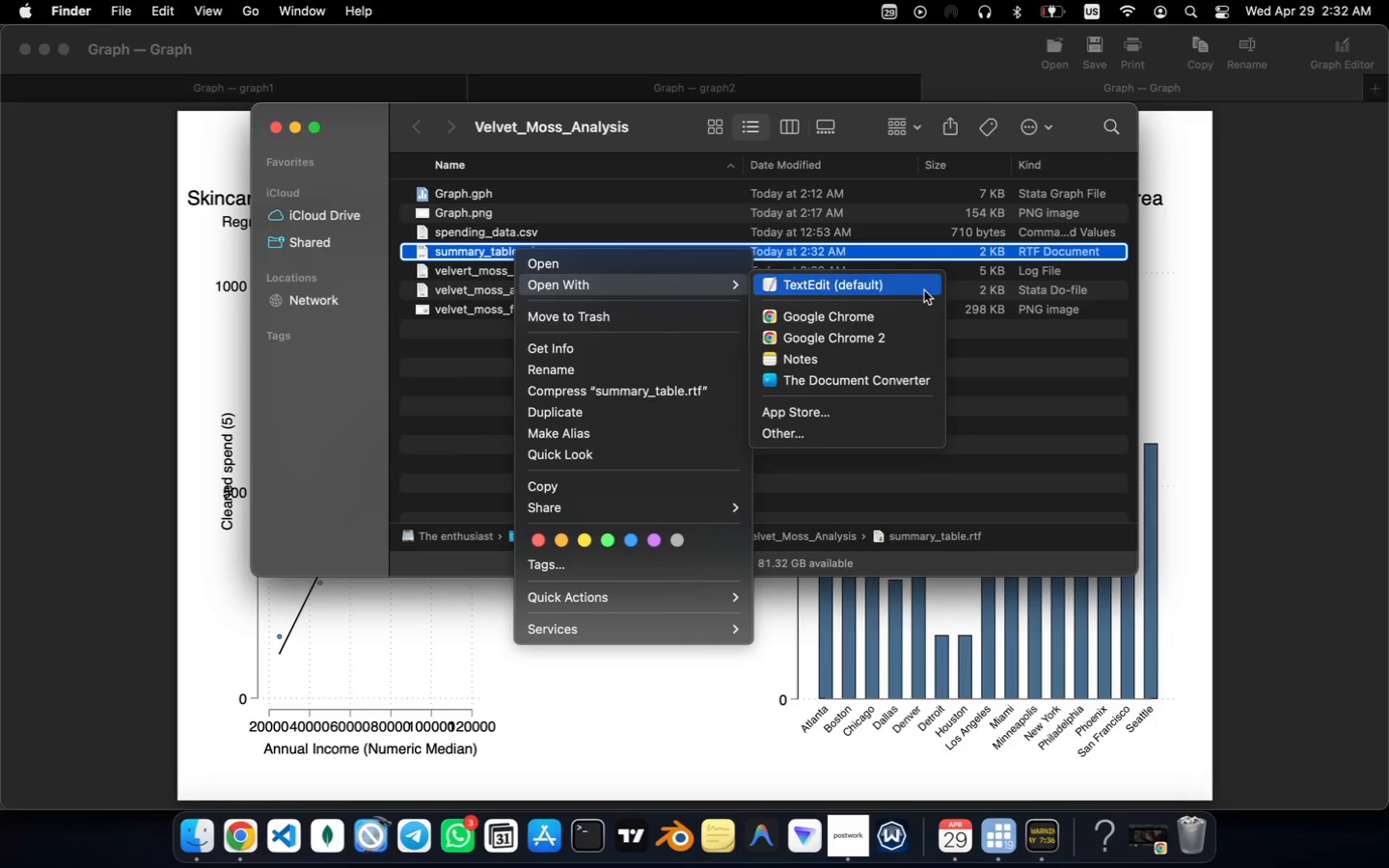 
left_click([924, 290])
 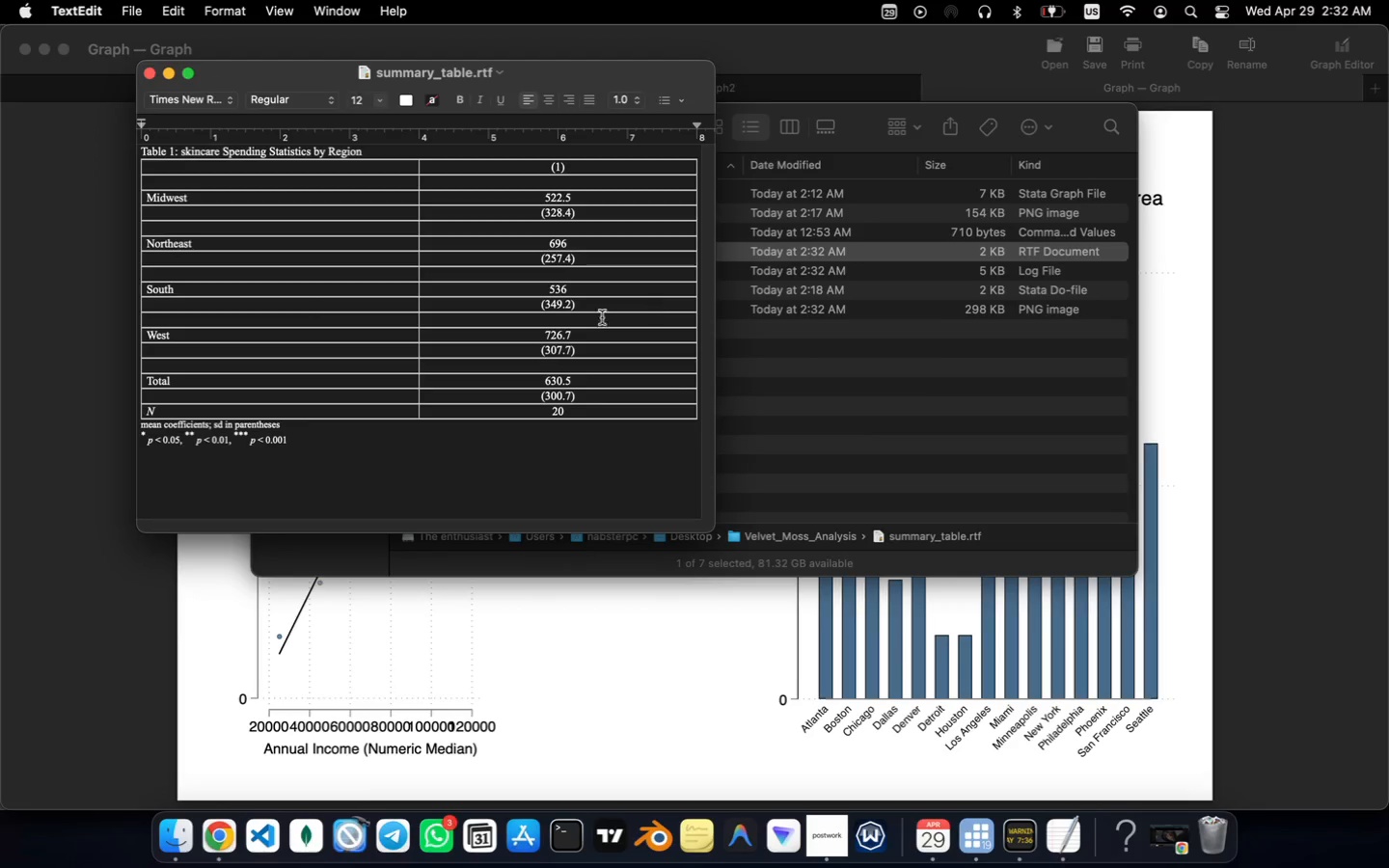 
scroll: coordinate [448, 393], scroll_direction: up, amount: 6.0
 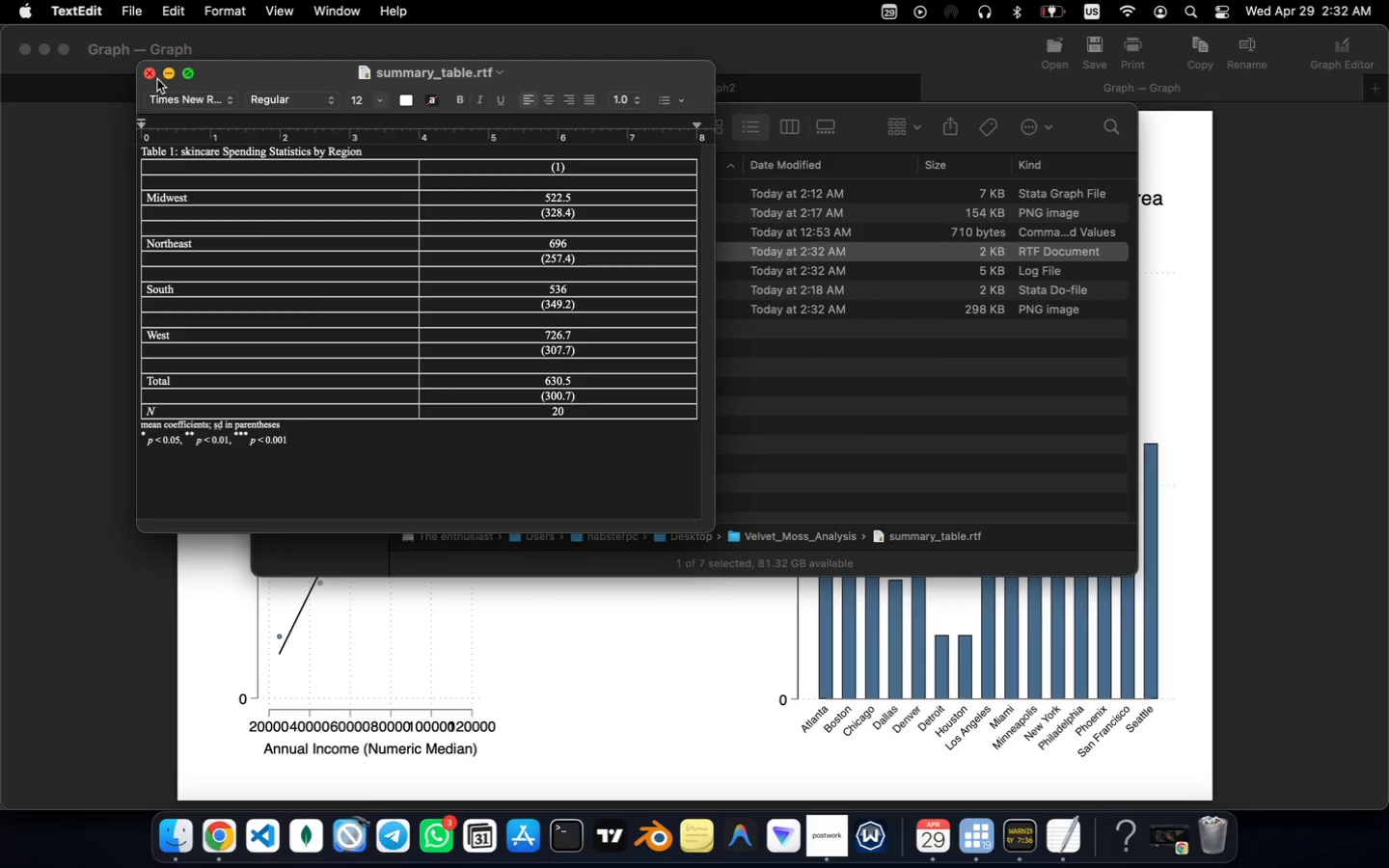 
left_click([153, 77])
 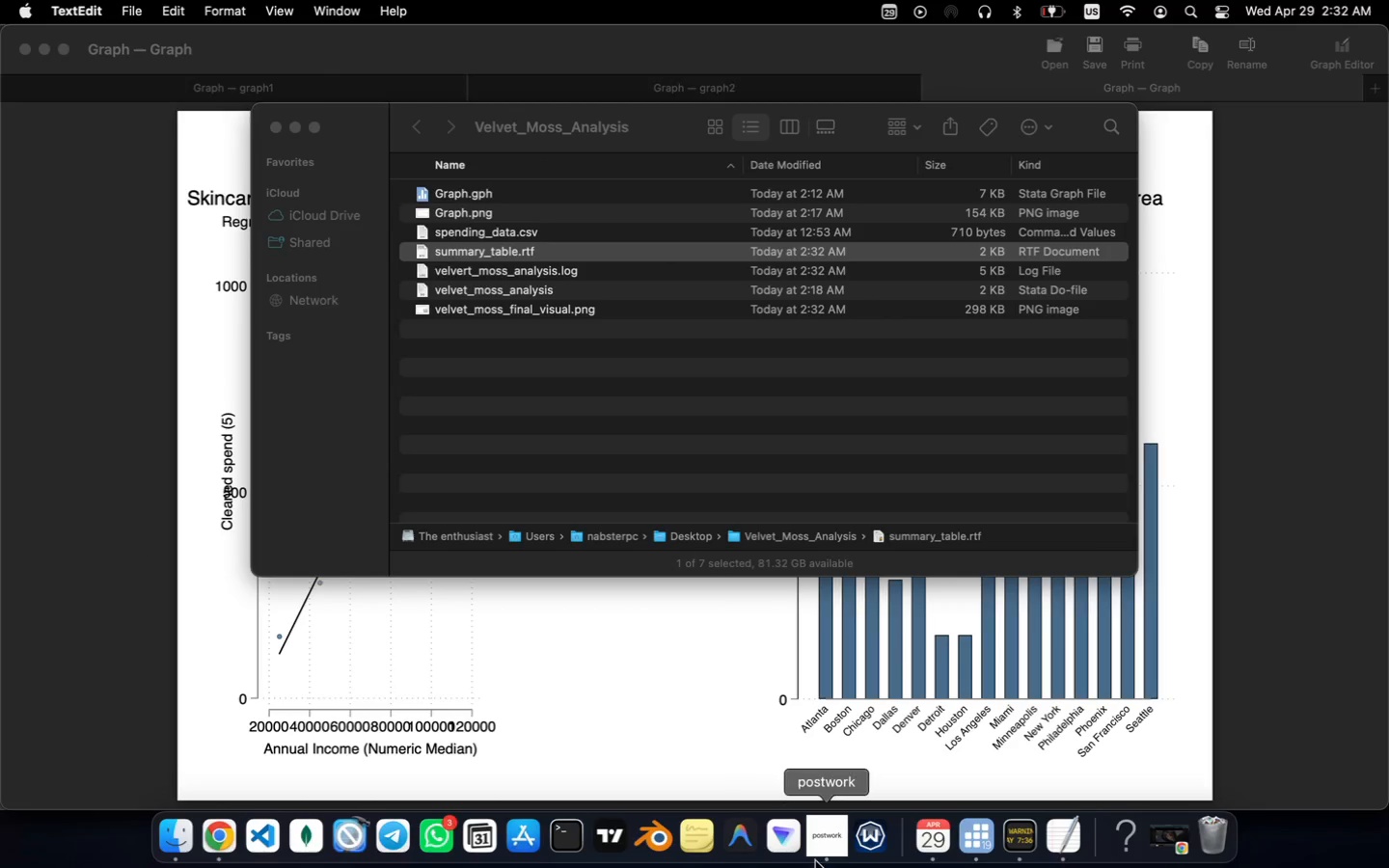 
left_click([825, 841])